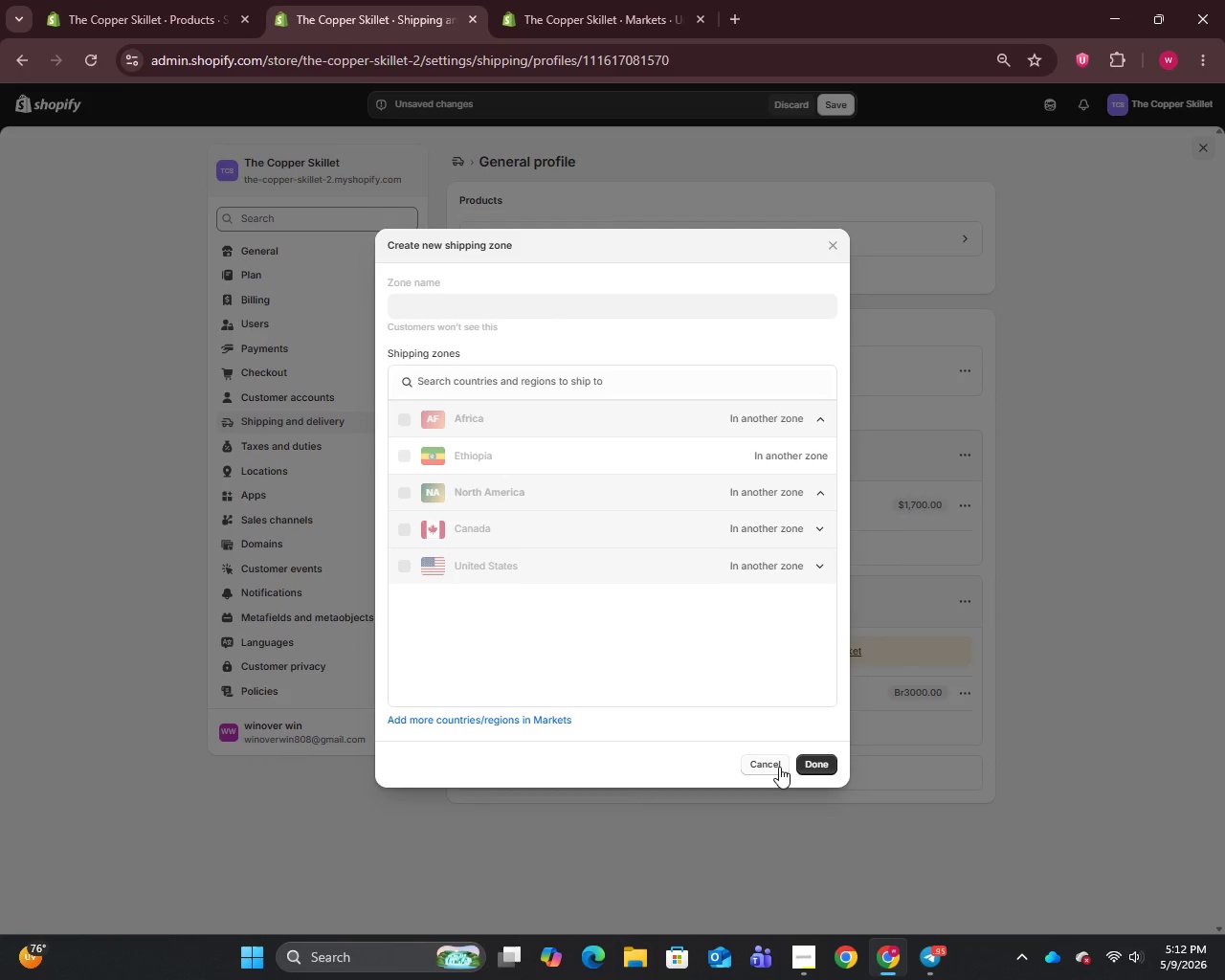 
left_click([767, 763])
 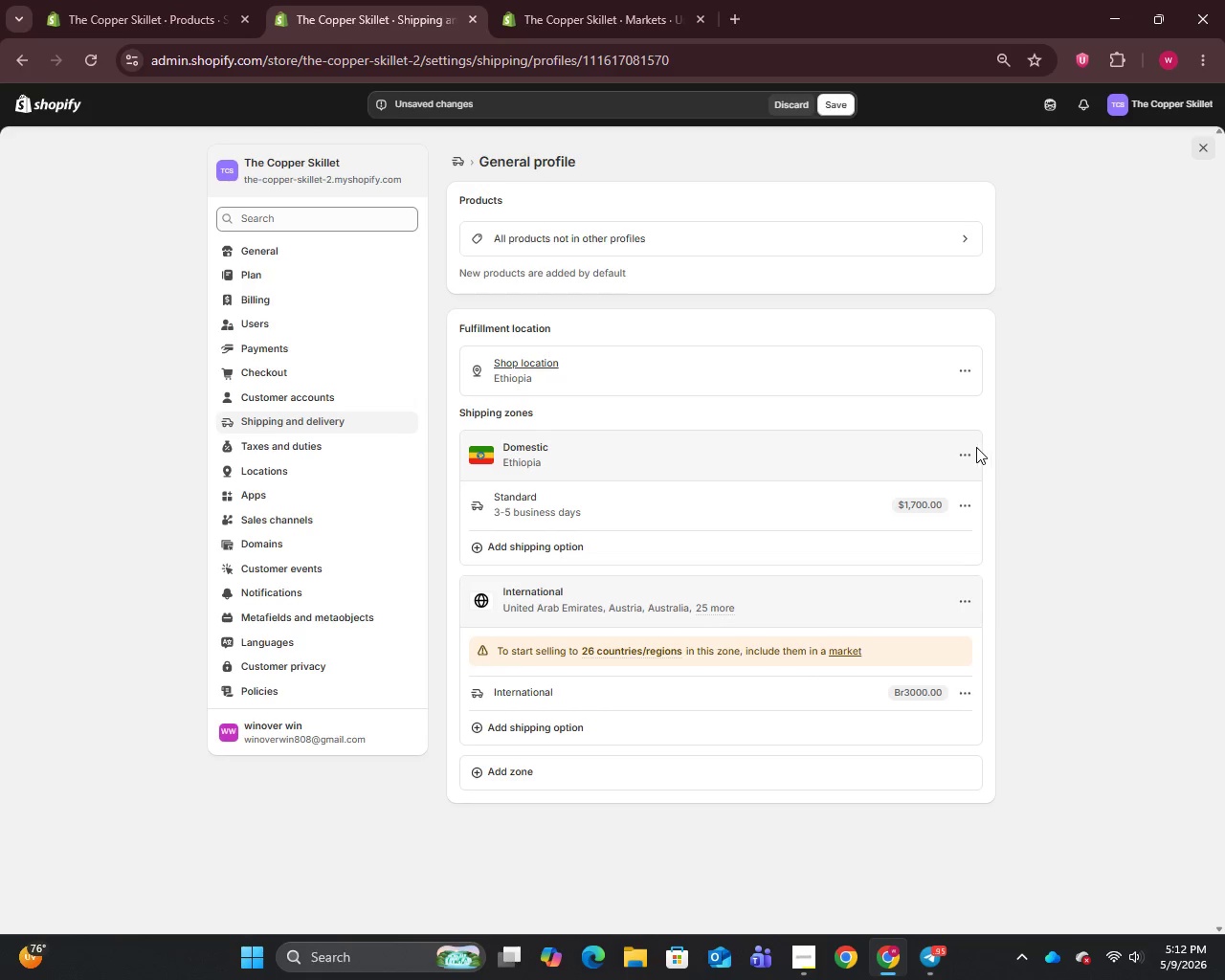 
left_click([976, 447])
 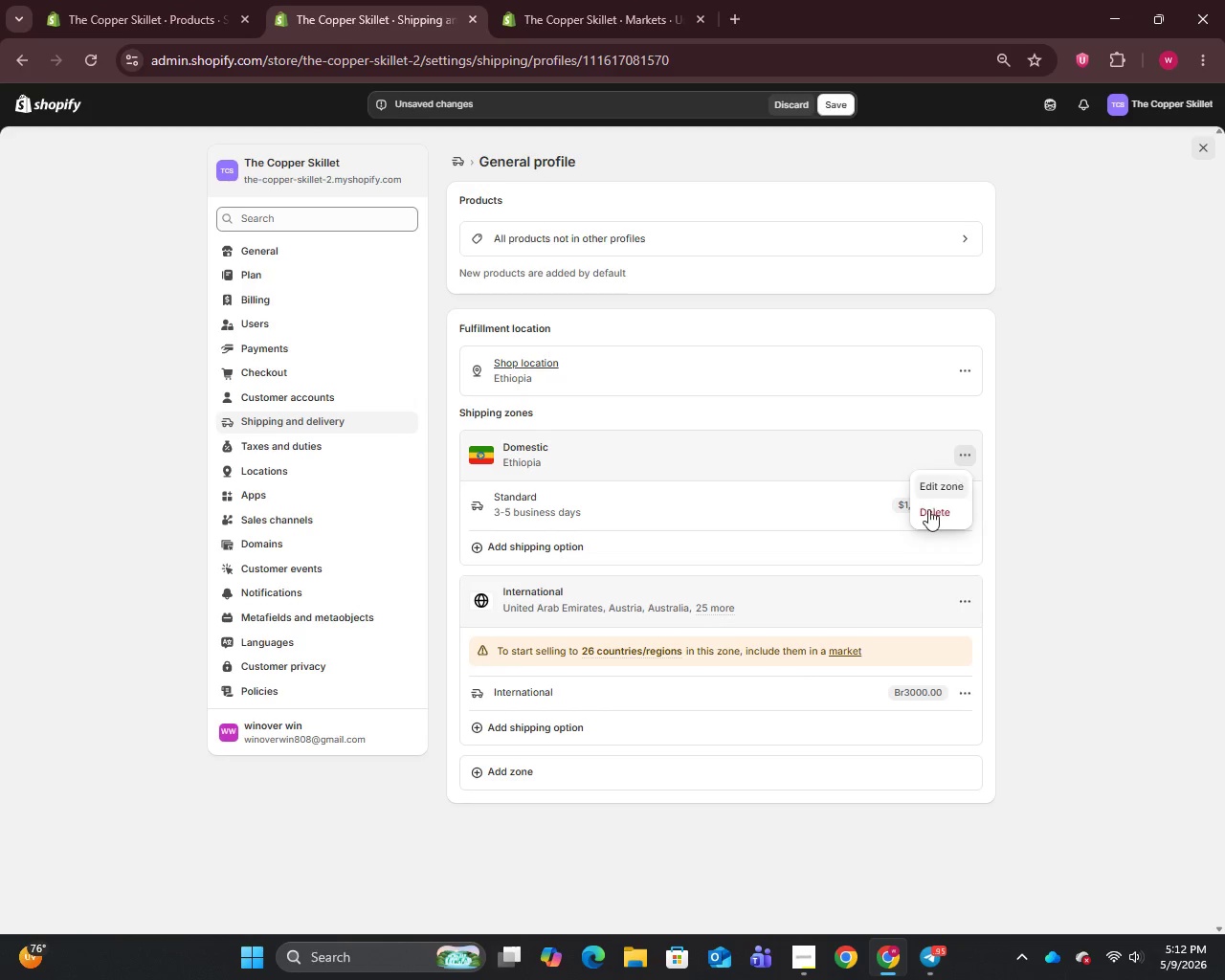 
left_click([926, 511])
 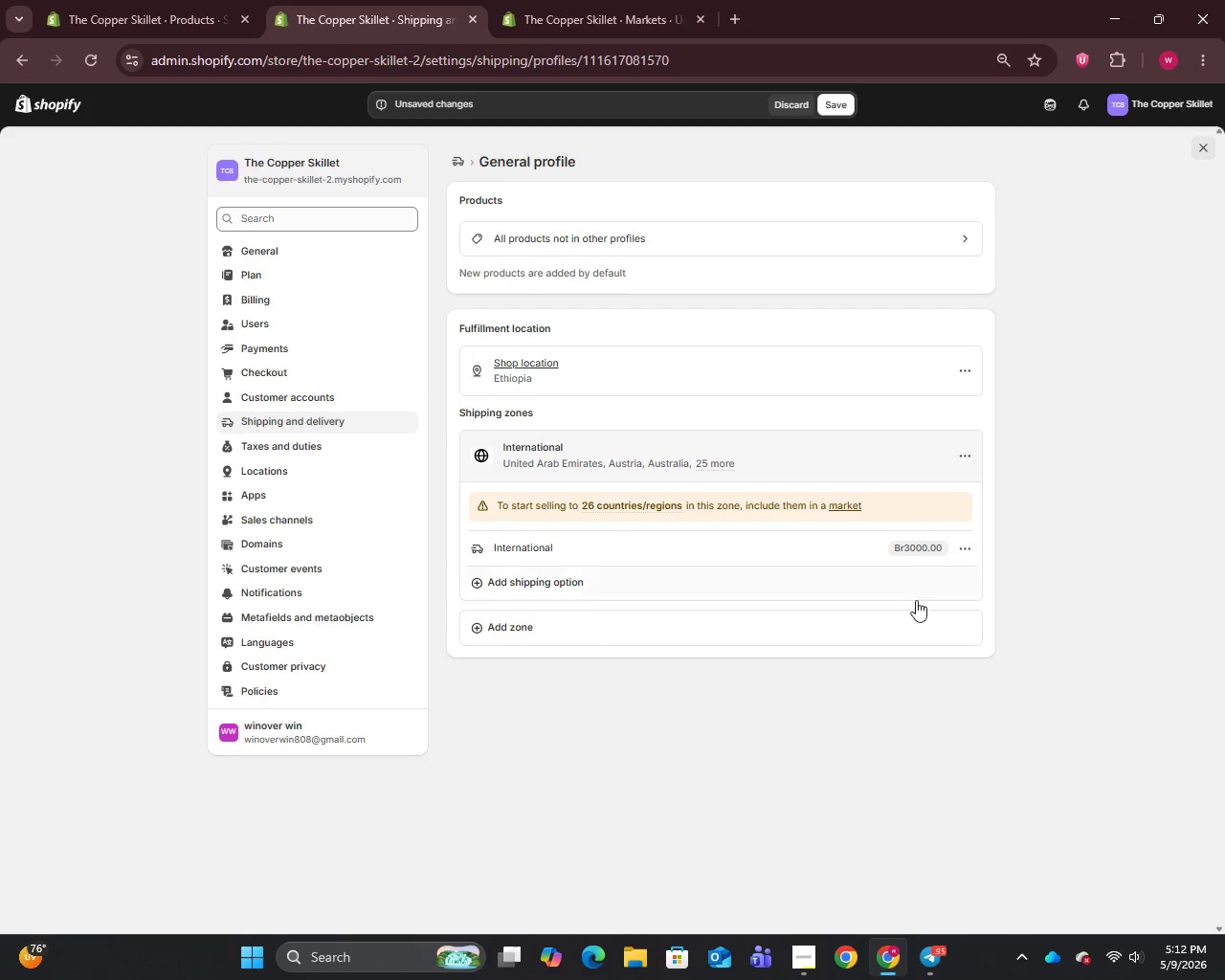 
left_click([660, 635])
 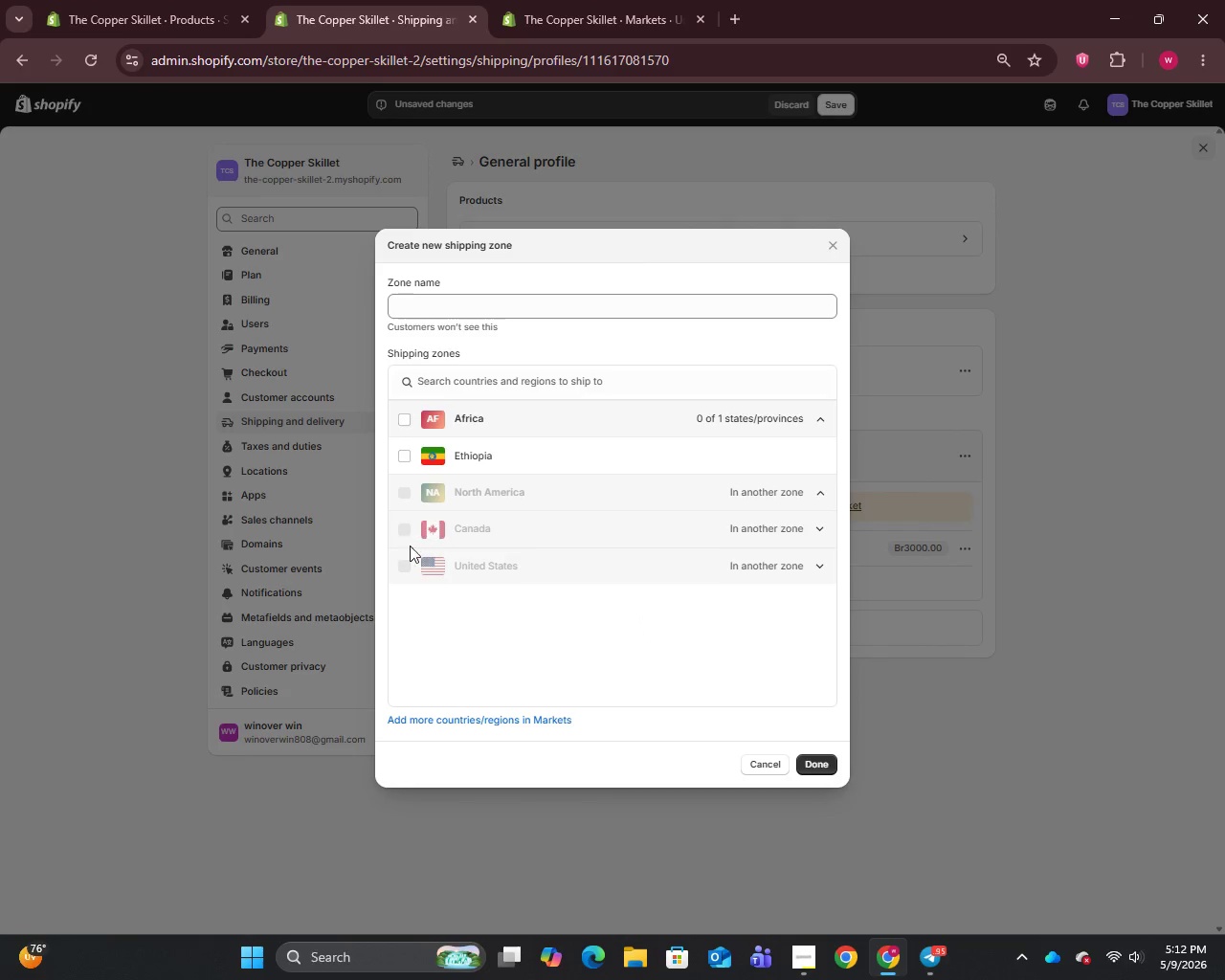 
left_click([400, 561])
 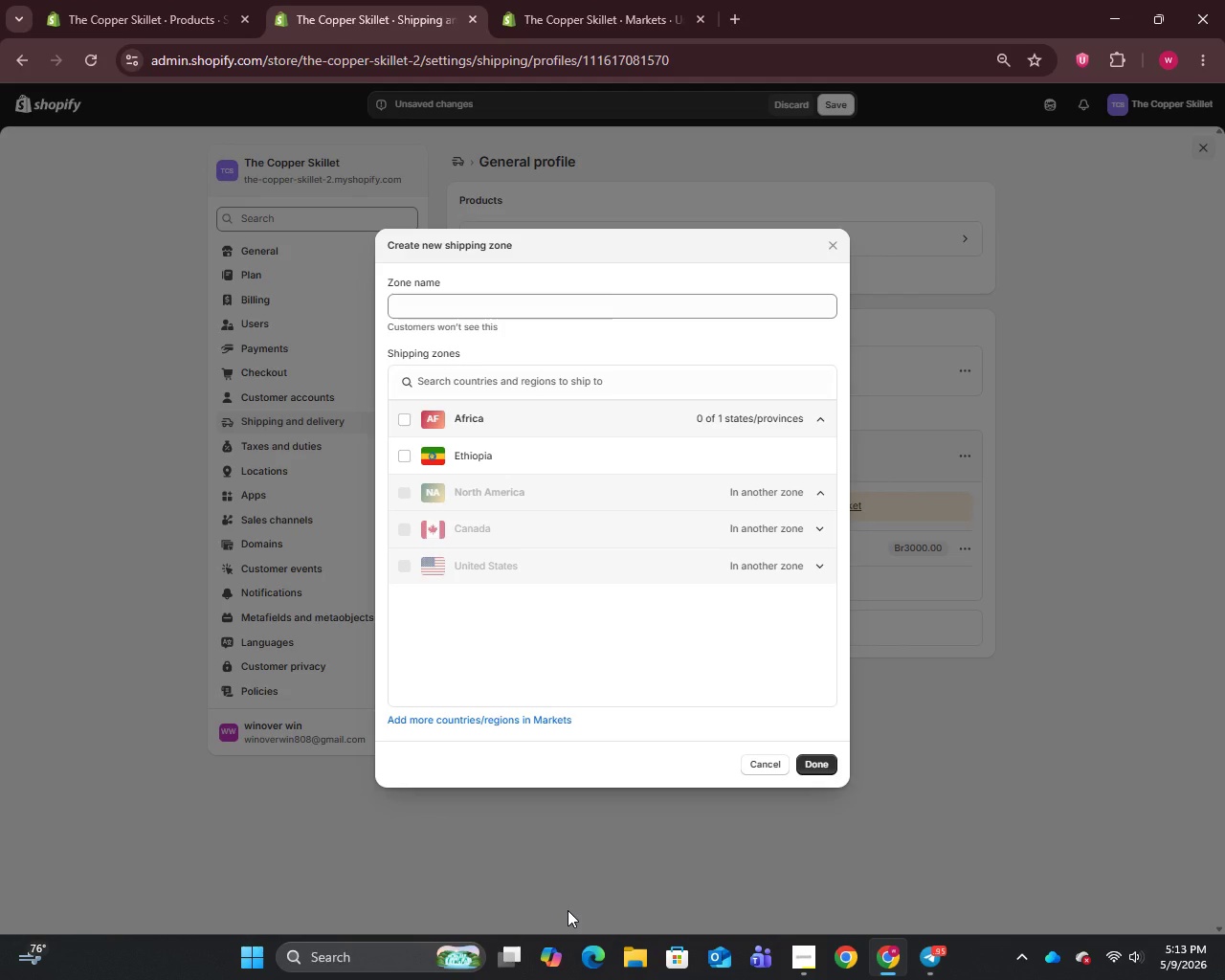 
wait(47.88)
 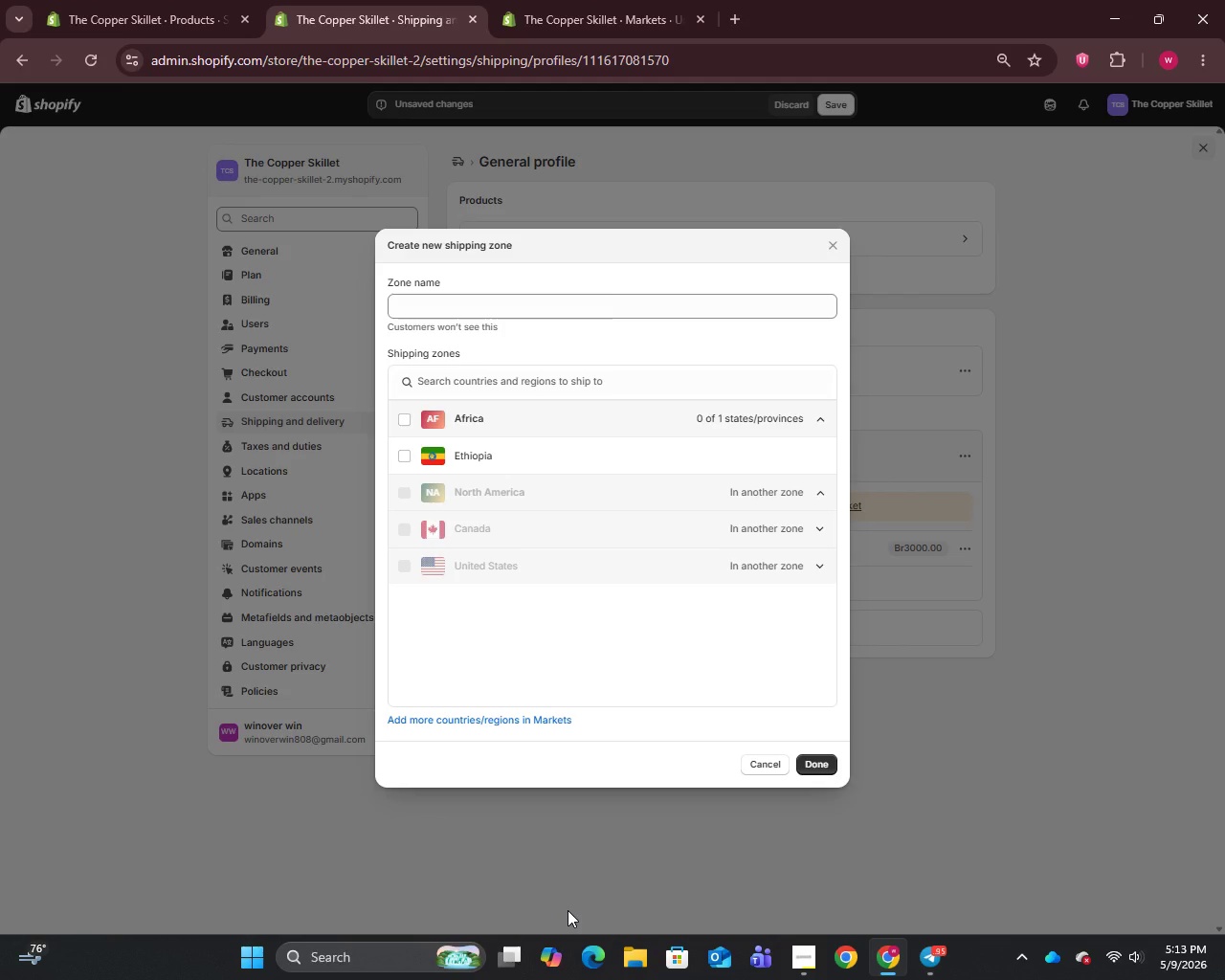 
left_click([769, 764])
 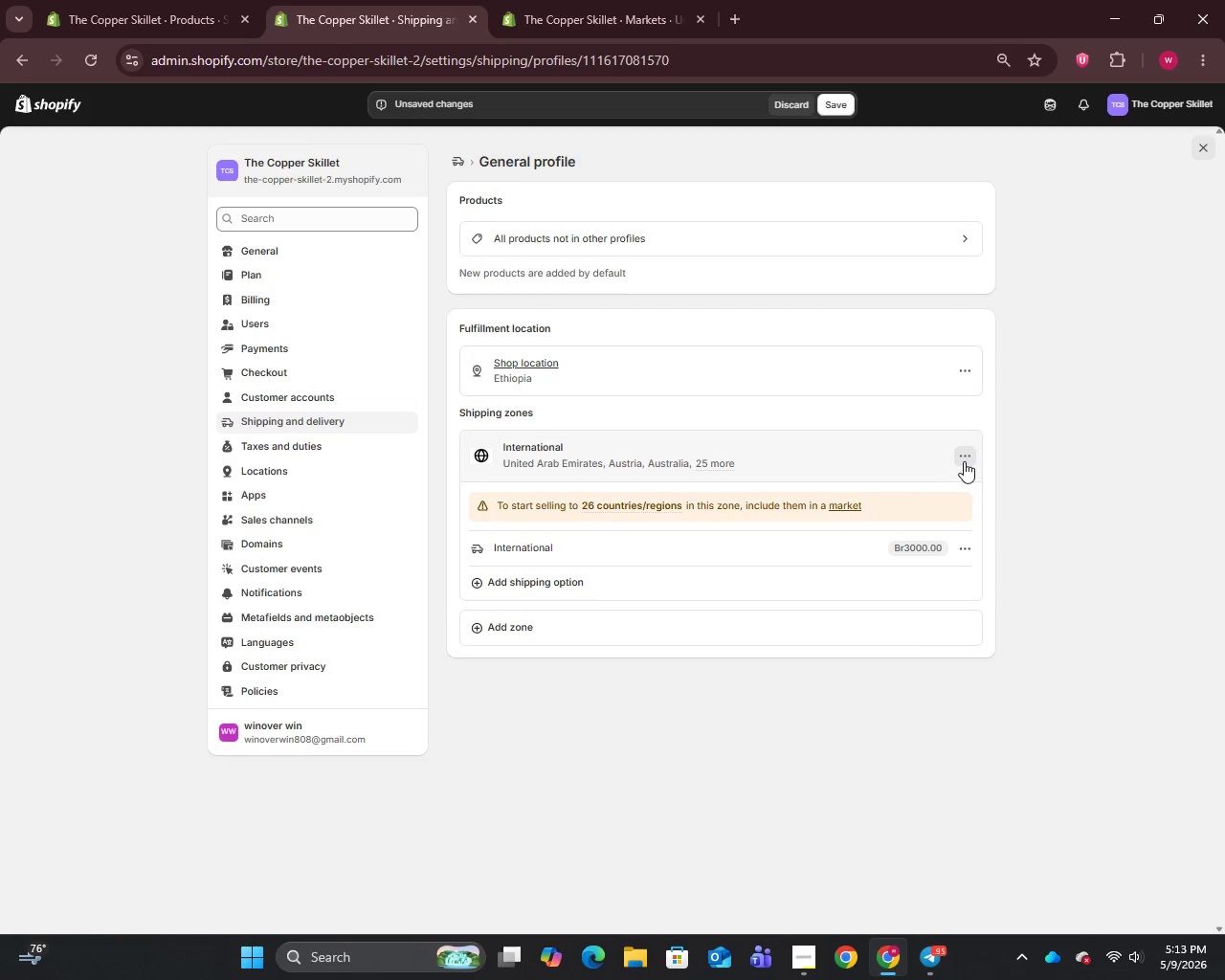 
left_click([933, 480])
 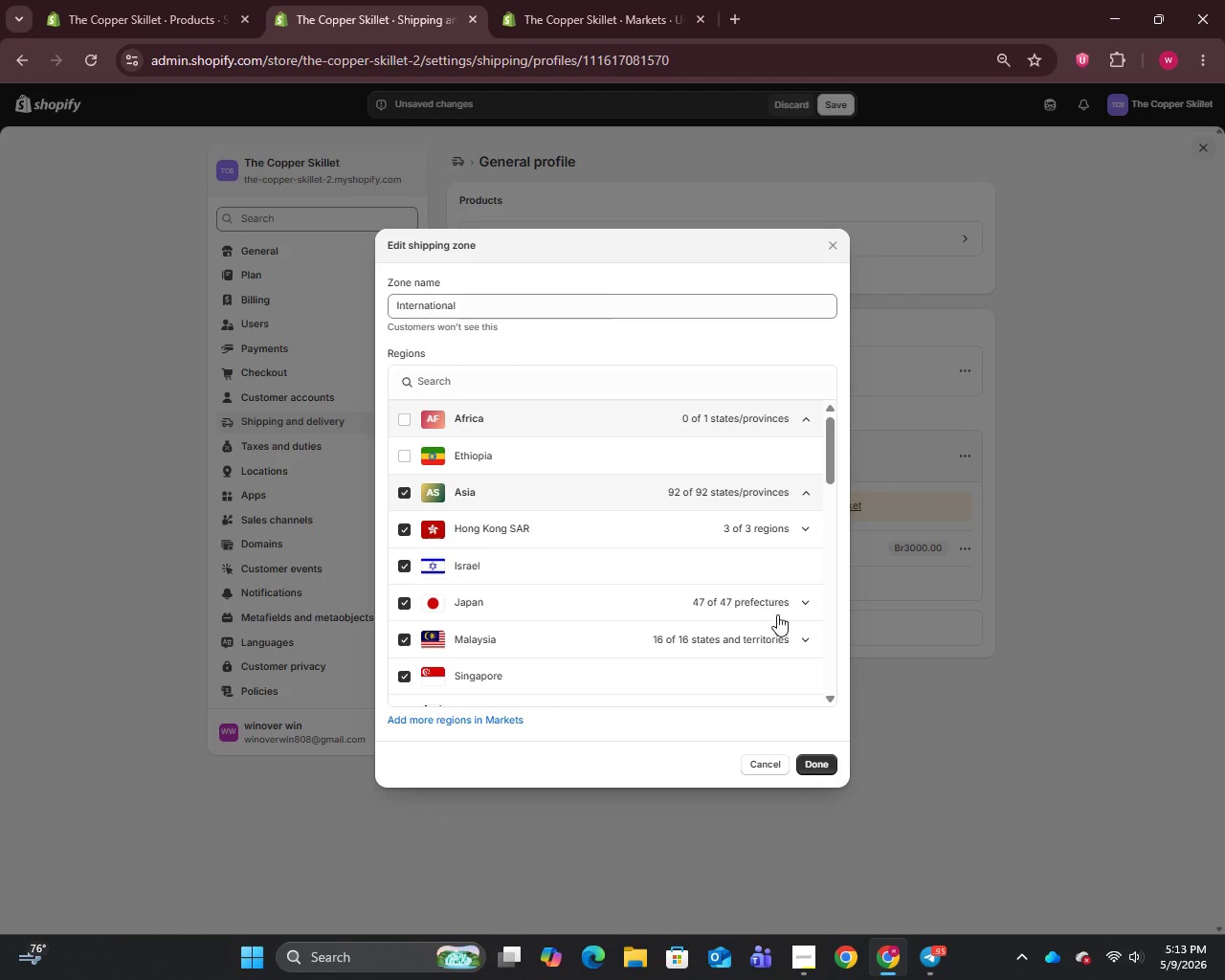 
wait(5.36)
 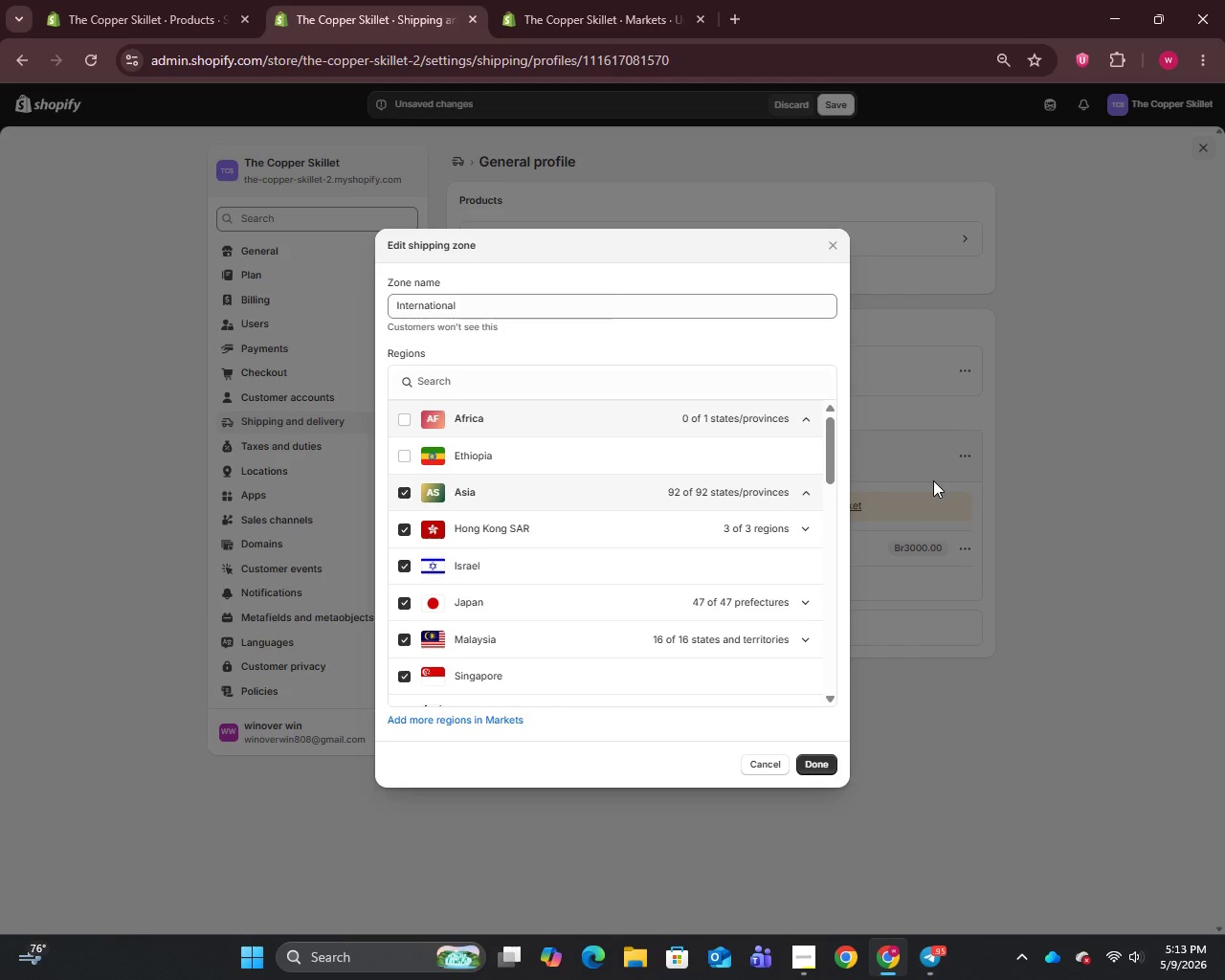 
left_click([831, 235])
 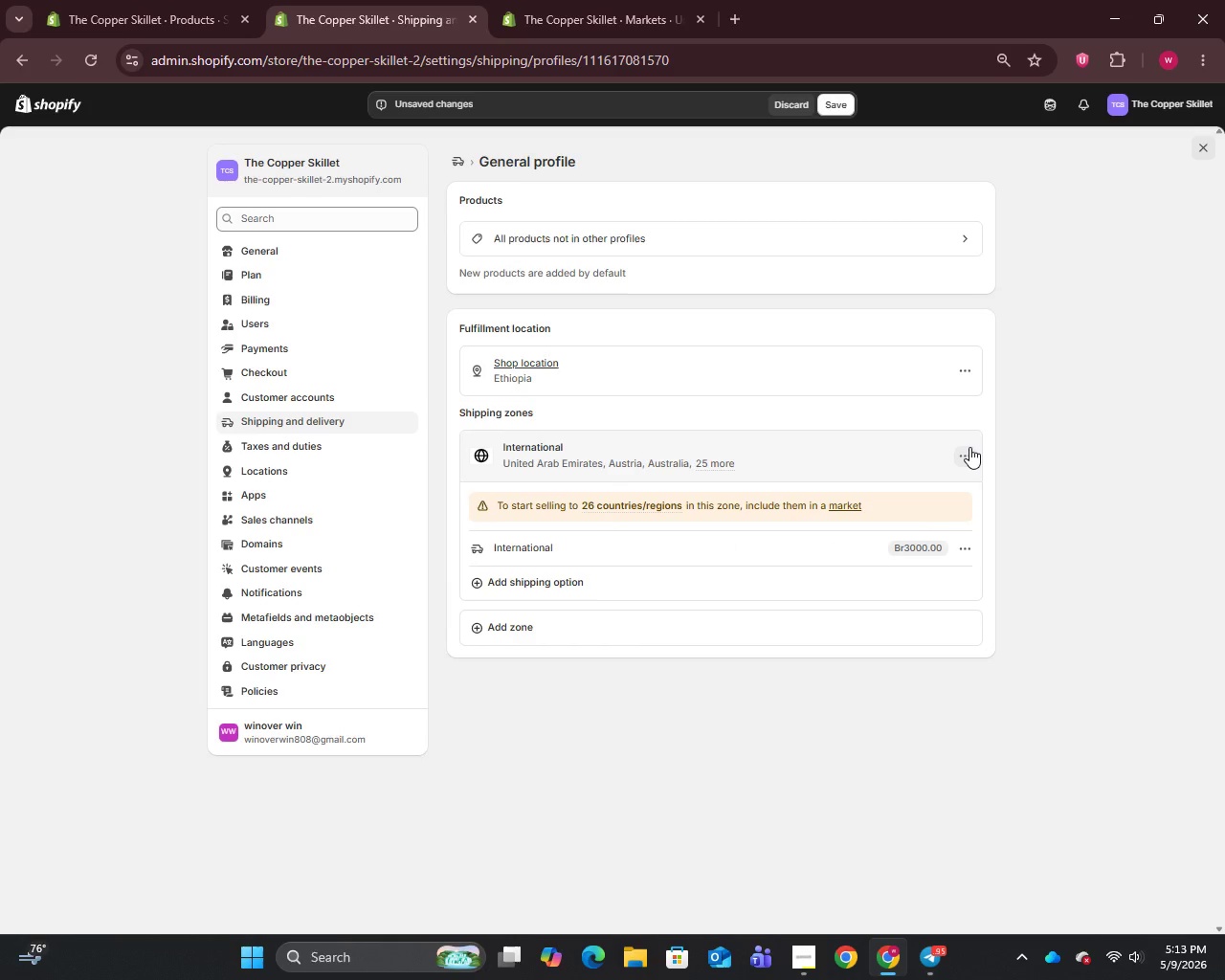 
left_click([970, 450])
 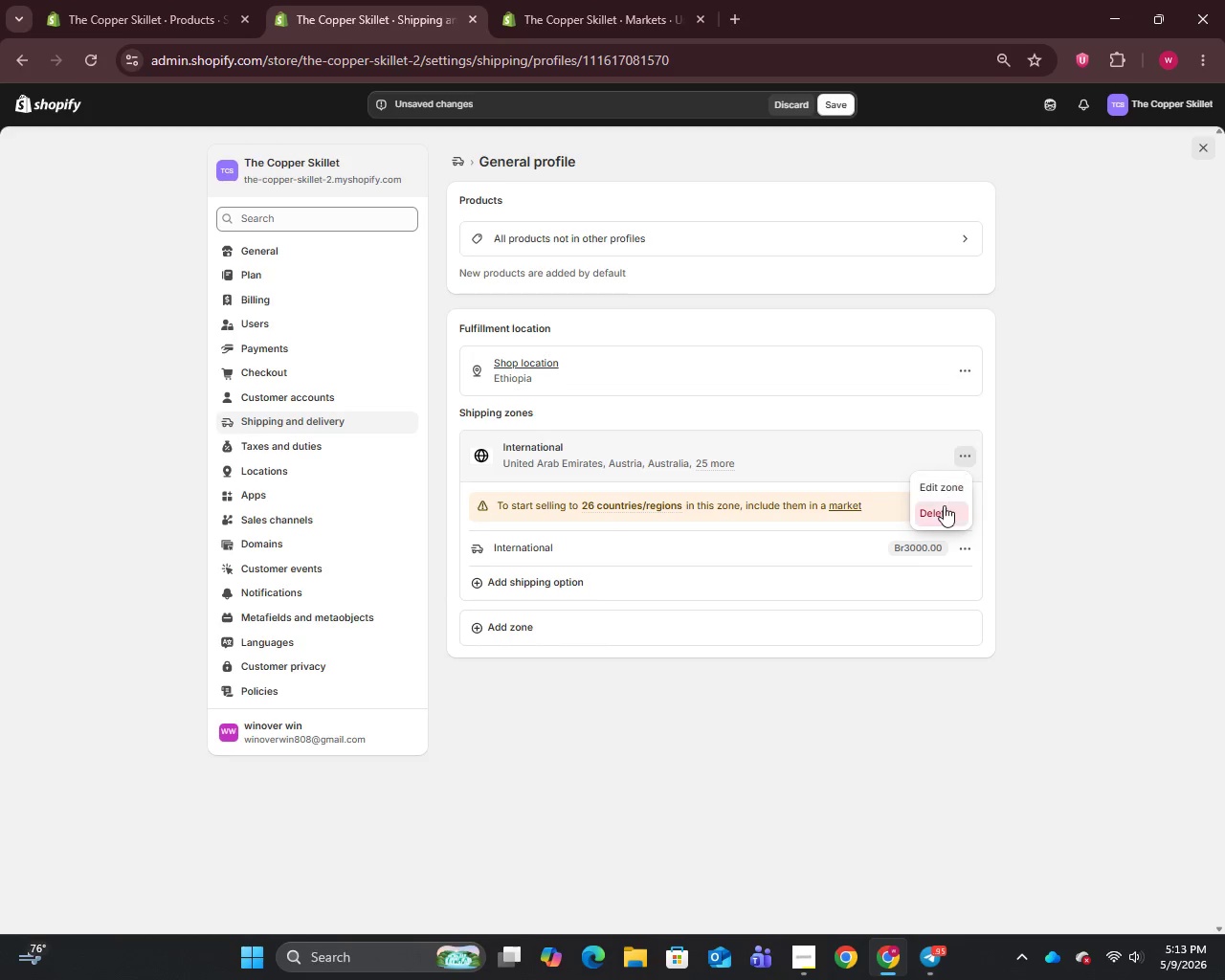 
left_click([944, 507])
 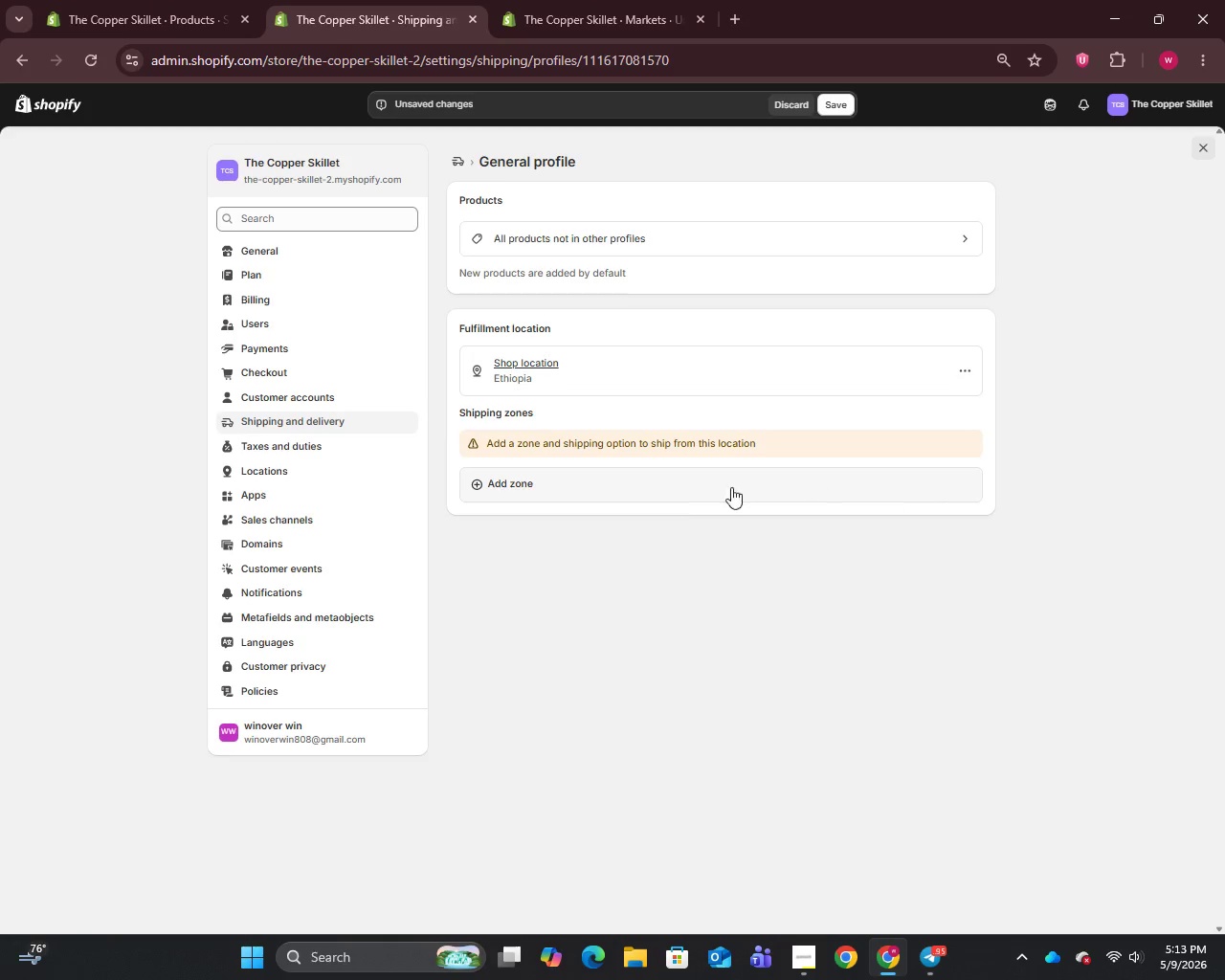 
left_click([673, 489])
 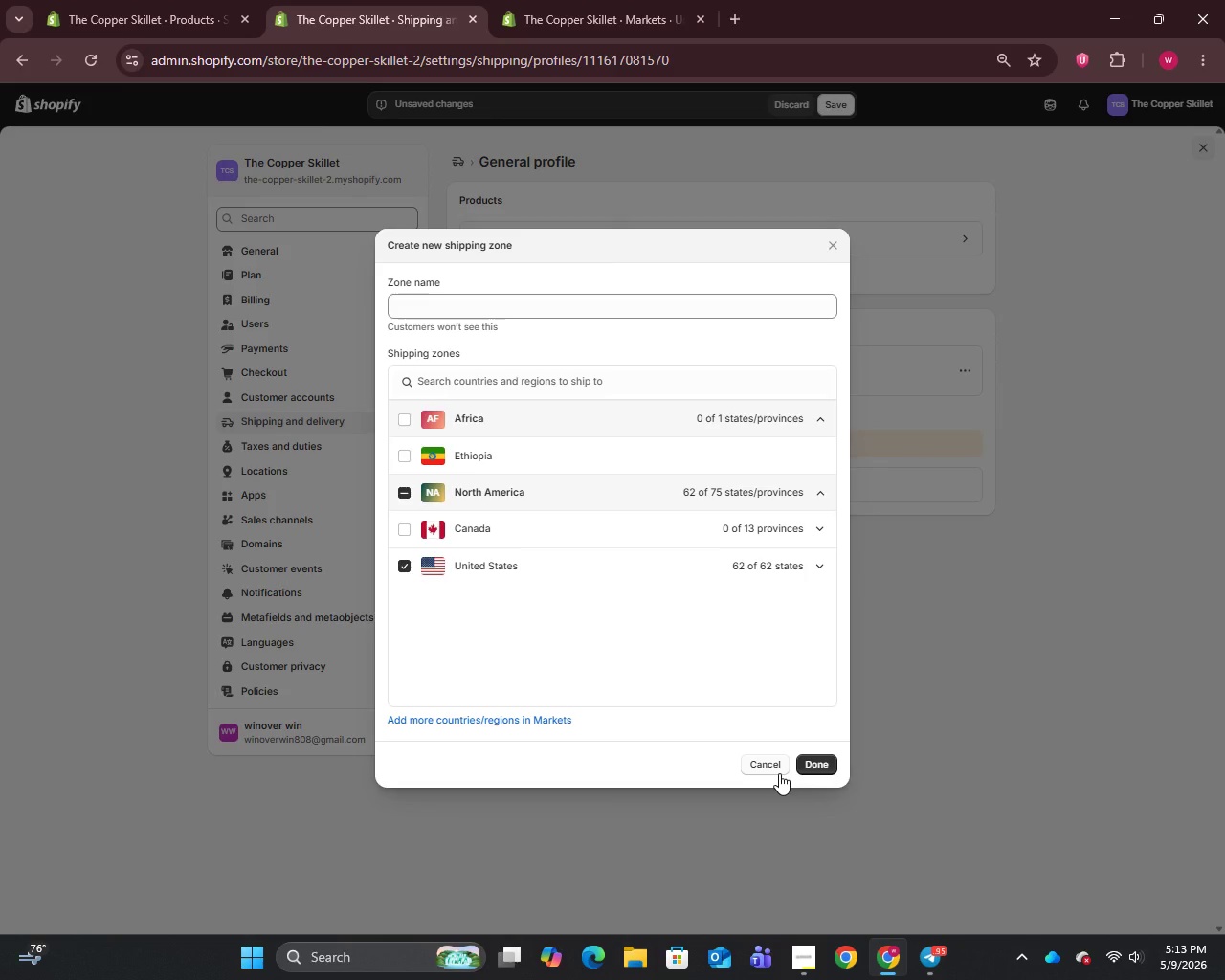 
wait(11.11)
 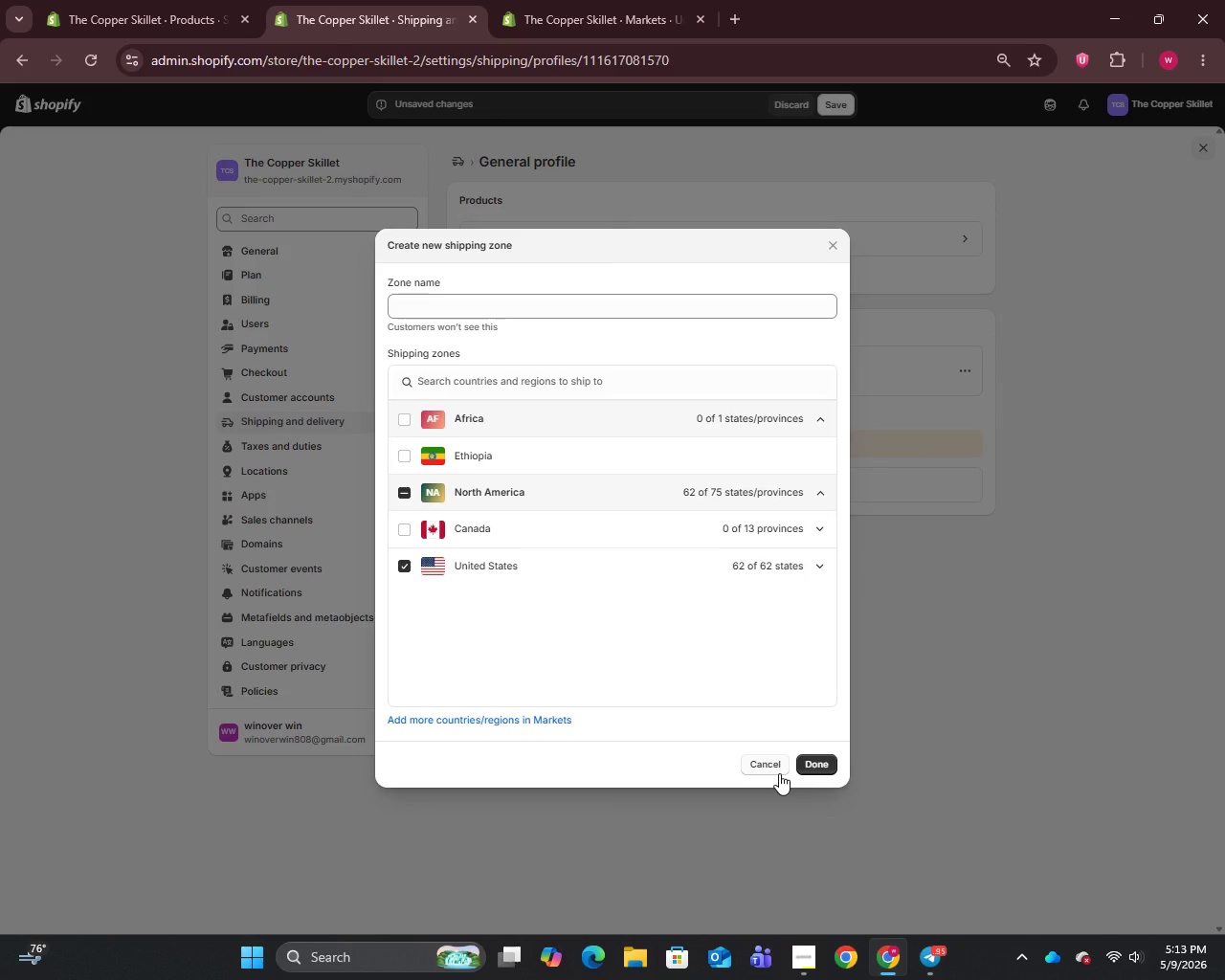 
left_click([828, 765])
 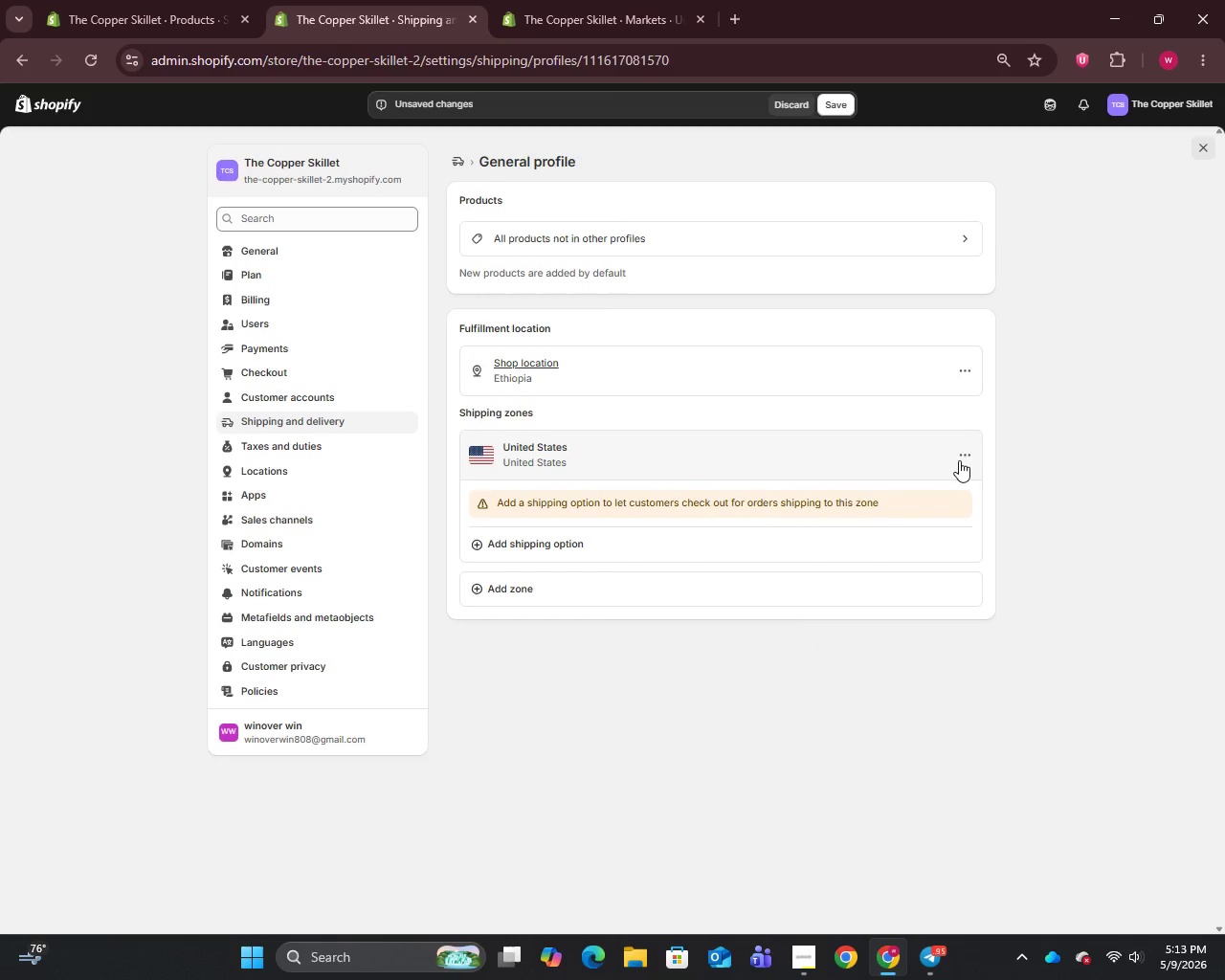 
left_click([778, 457])
 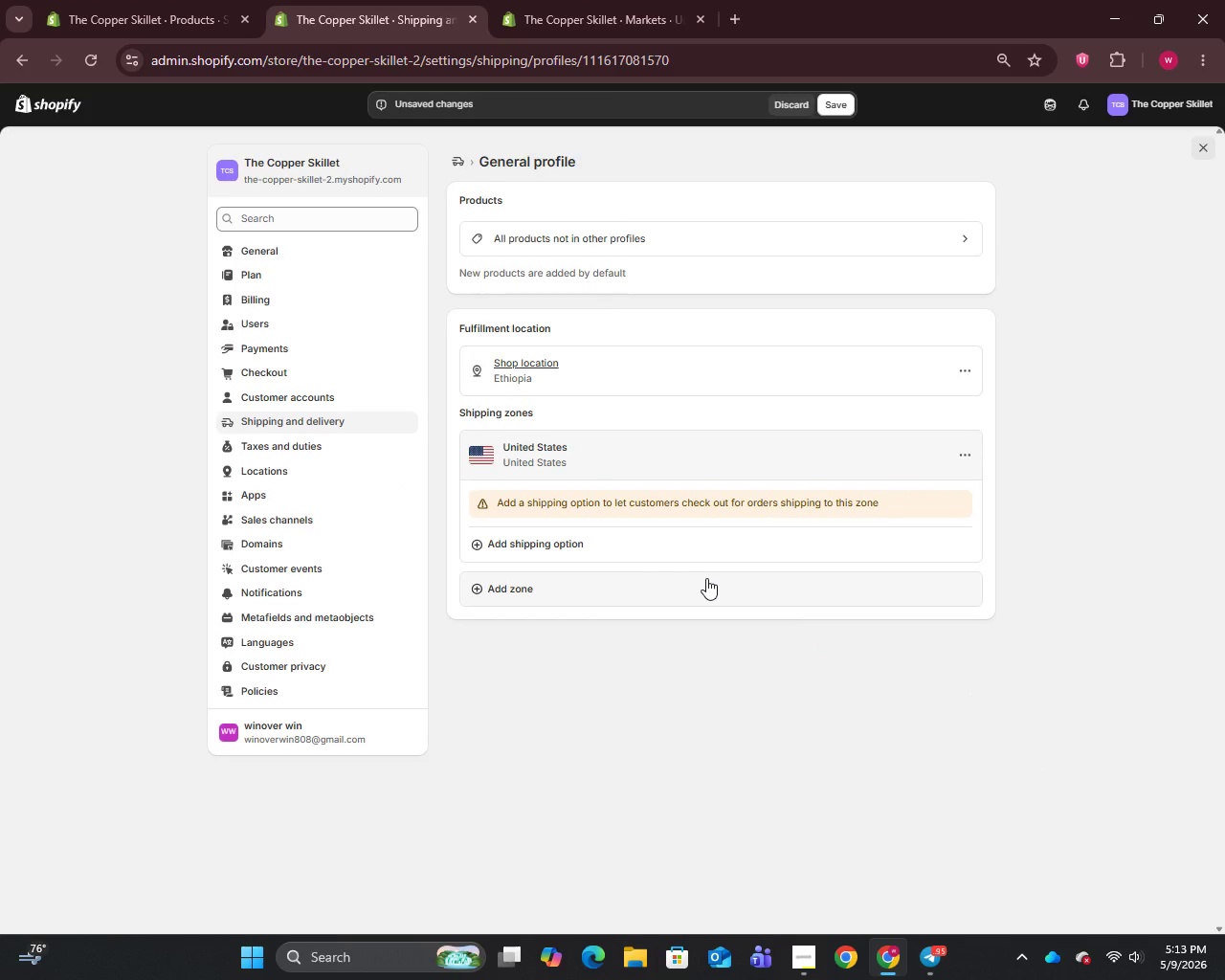 
wait(16.39)
 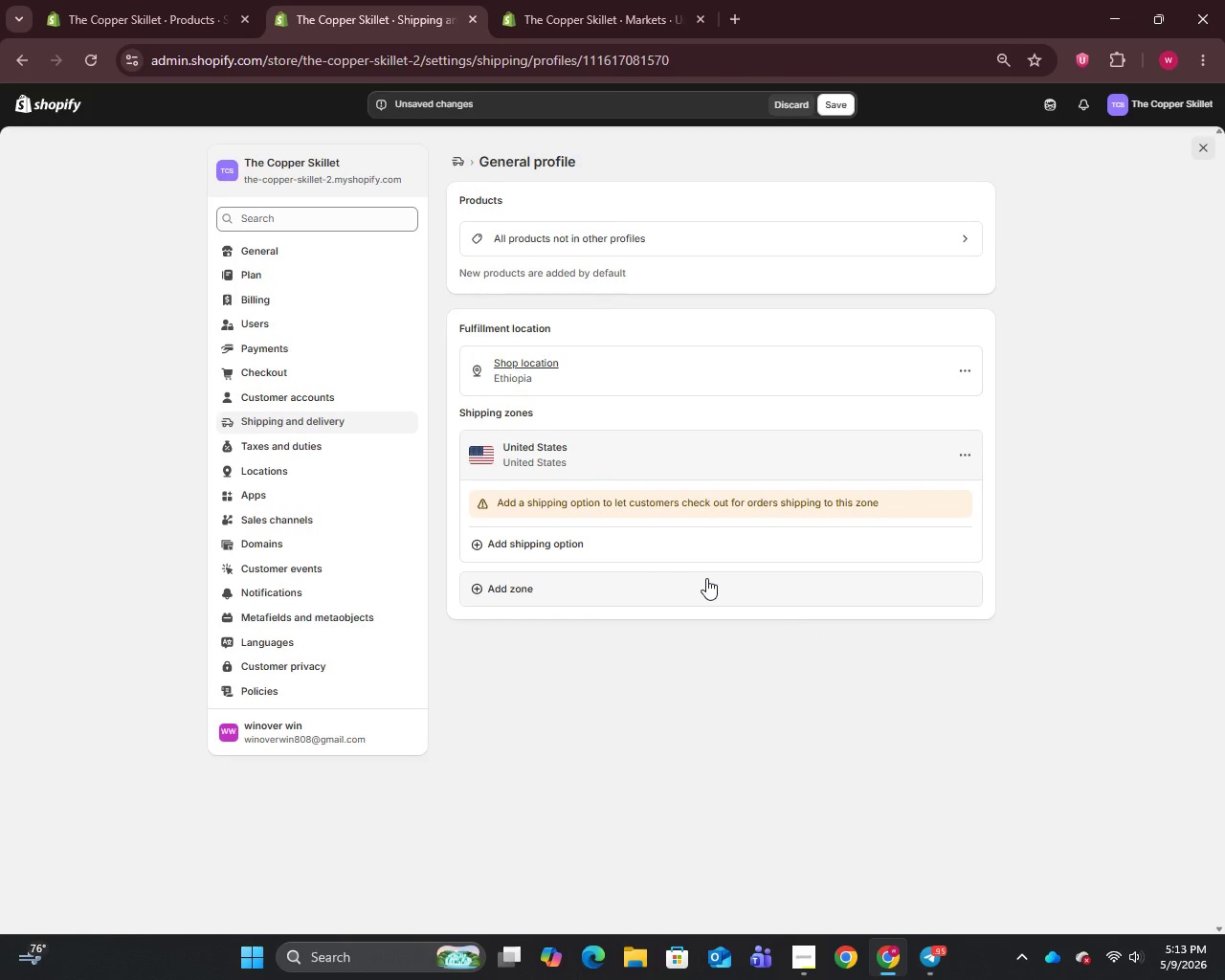 
left_click([678, 546])
 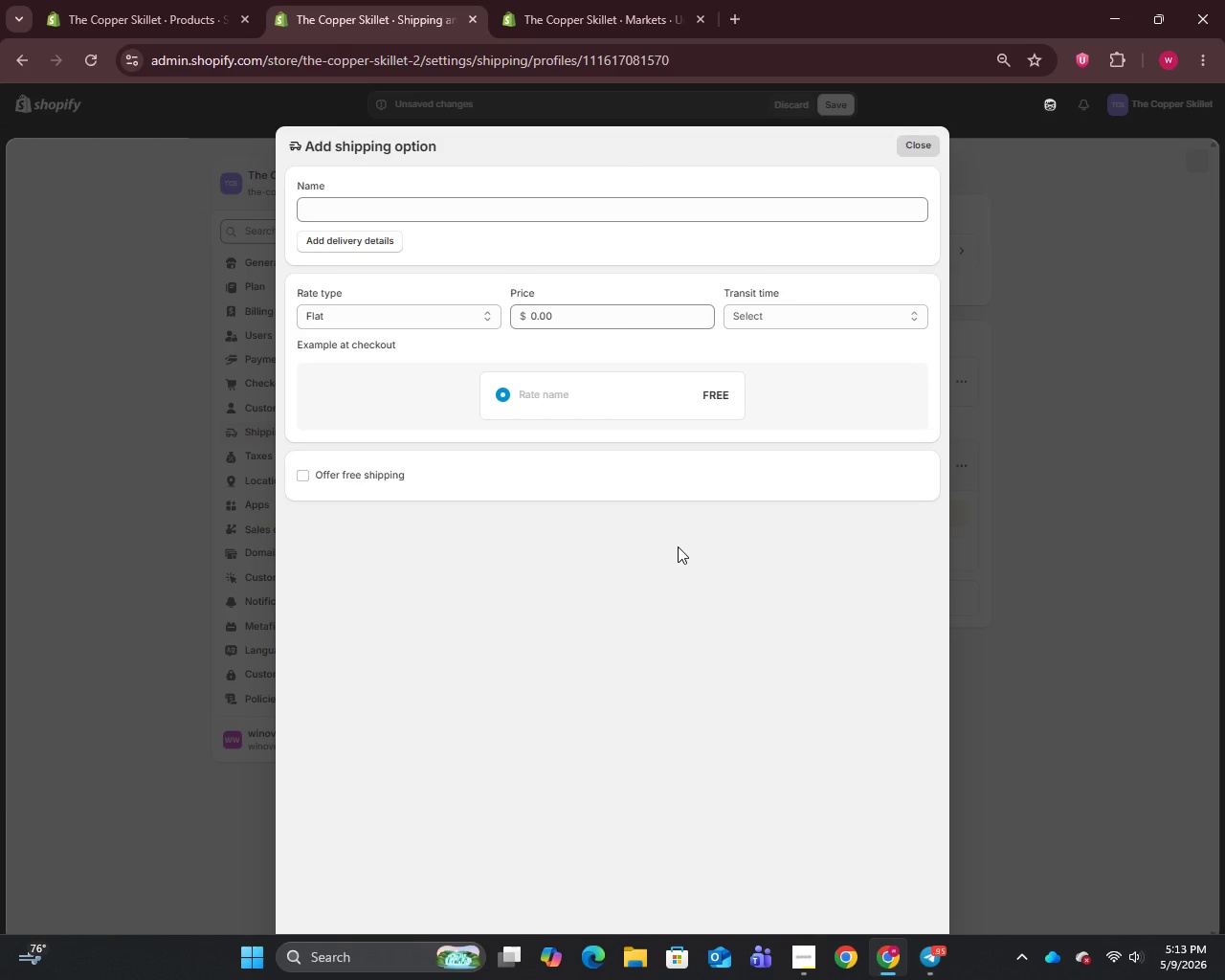 
wait(10.14)
 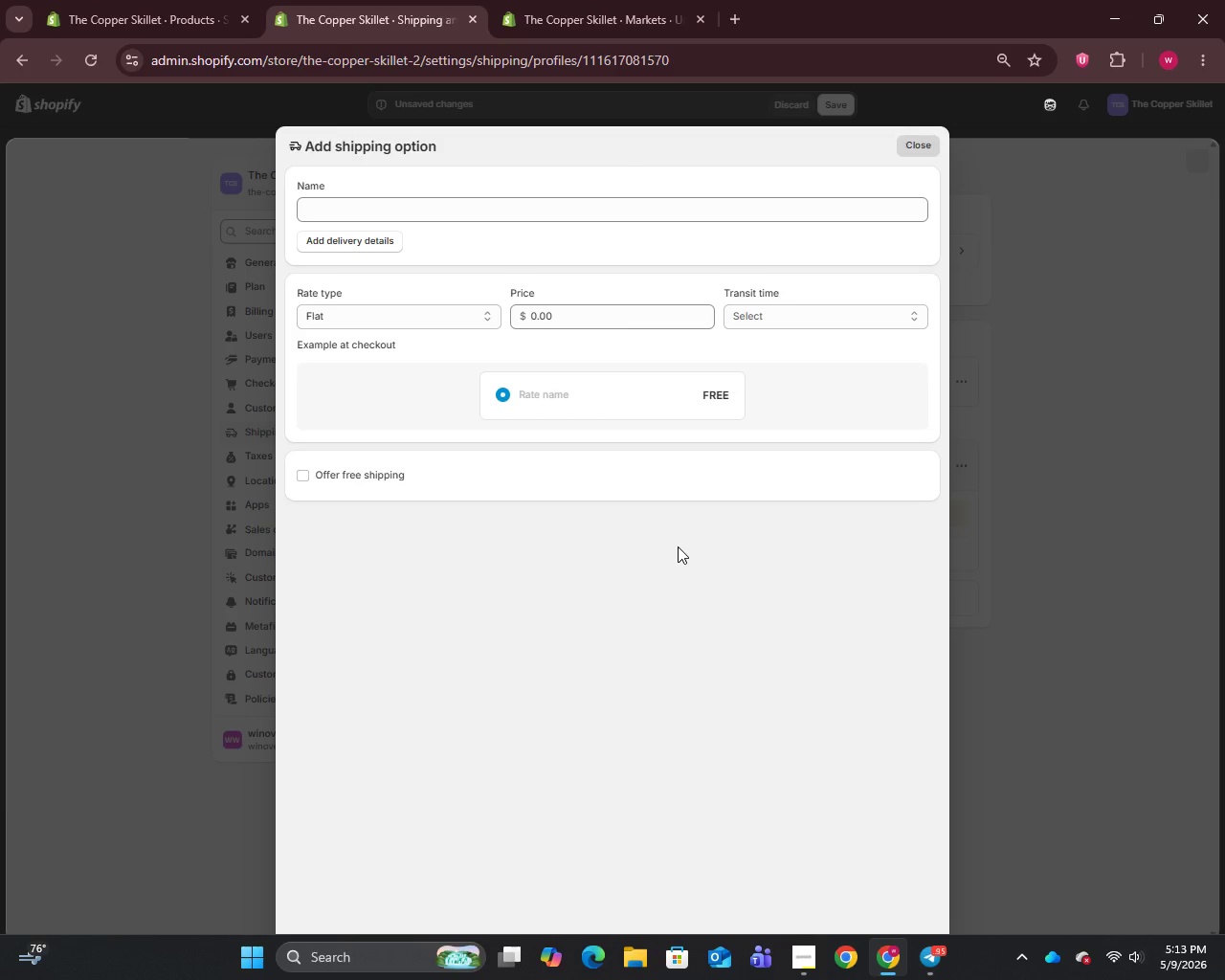 
left_click([537, 315])
 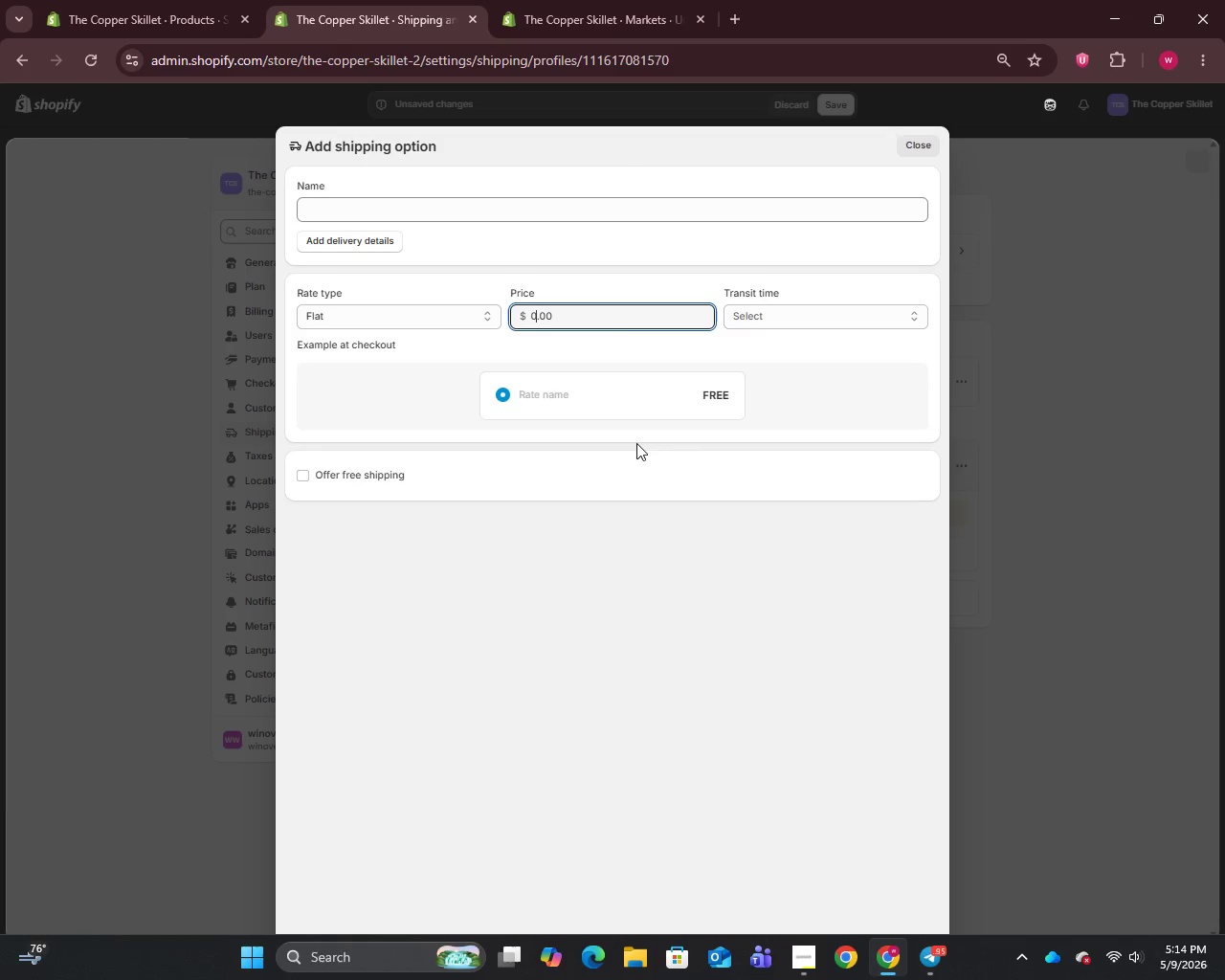 
key(Backspace)
 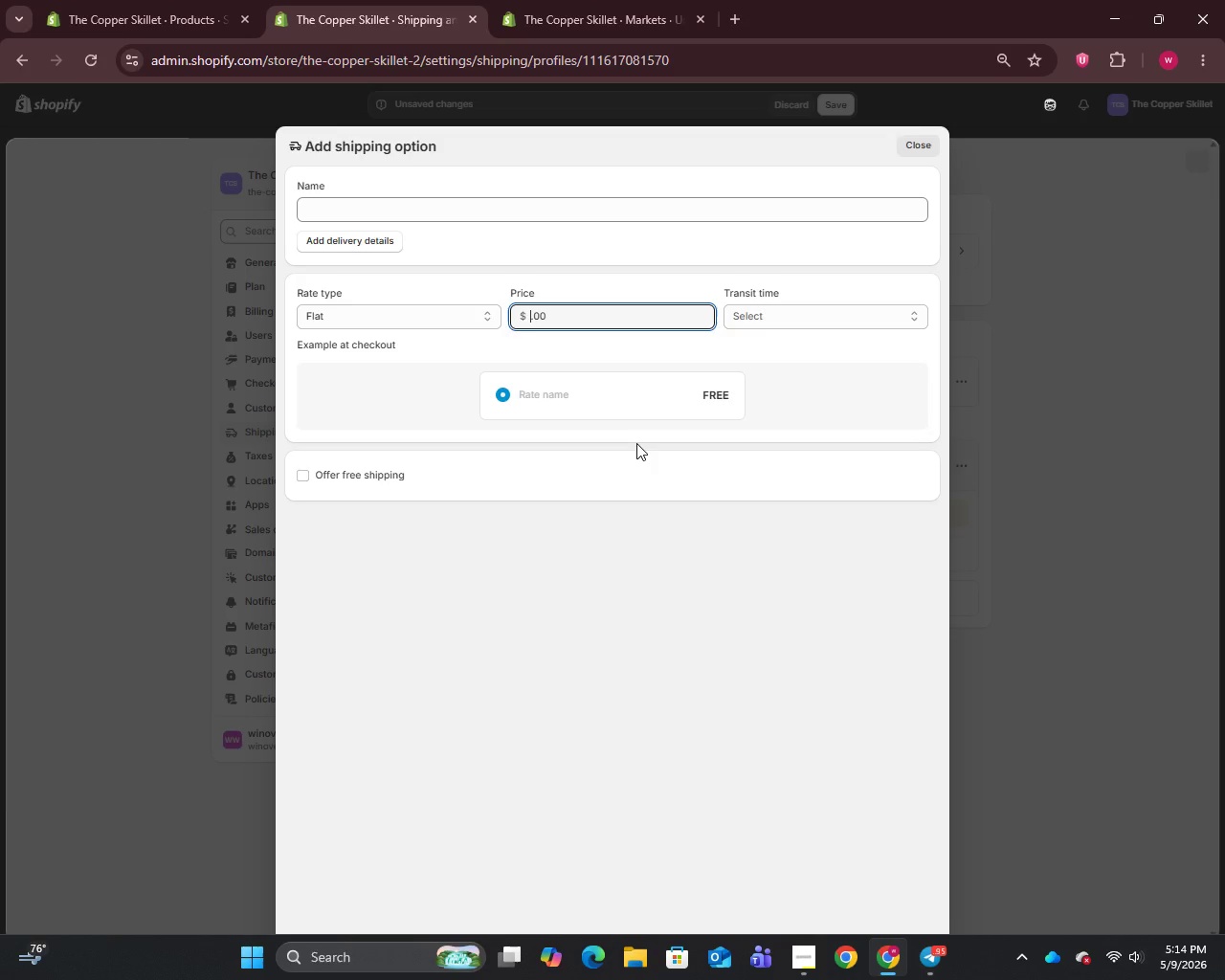 
key(ArrowUp)
 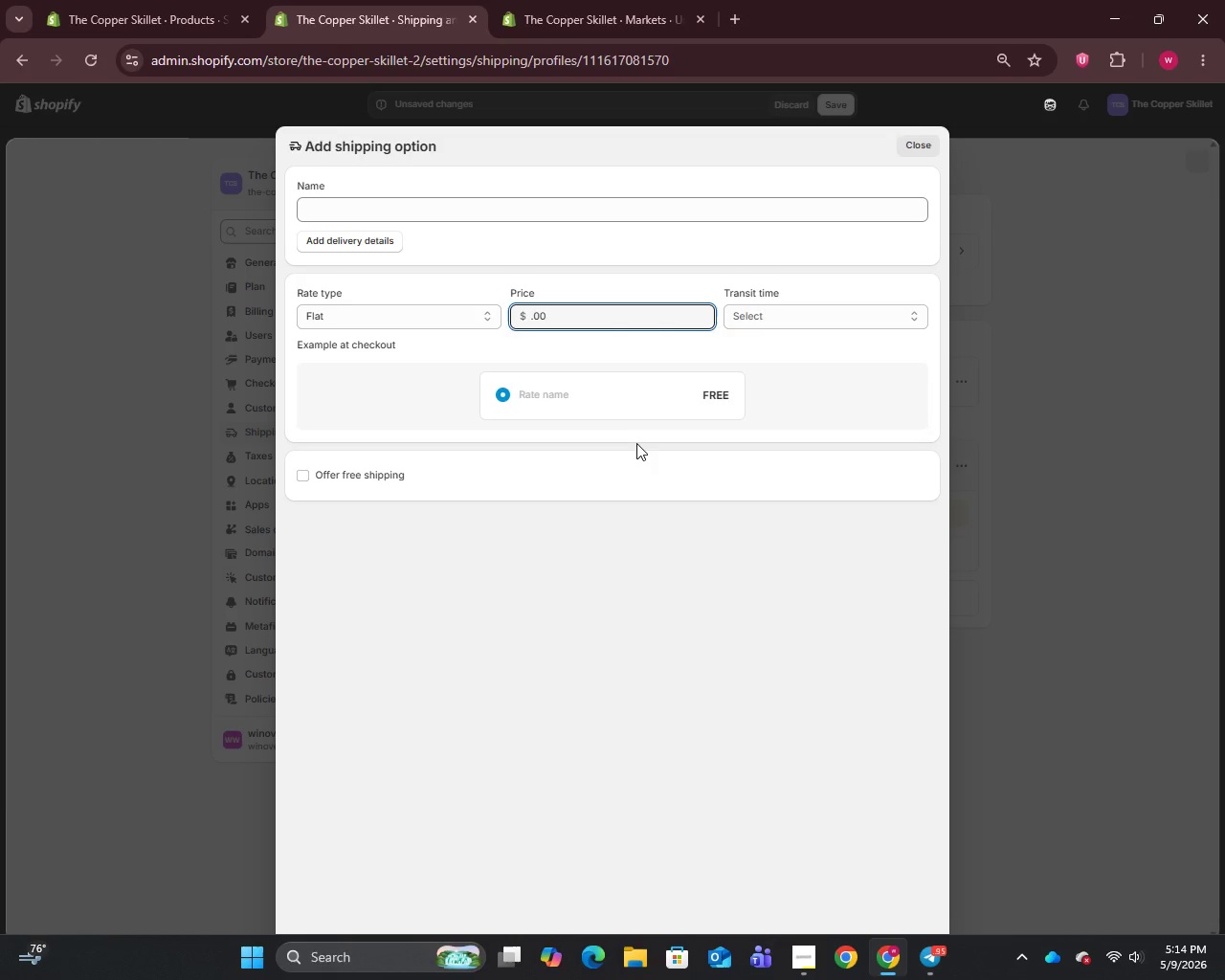 
key(8)
 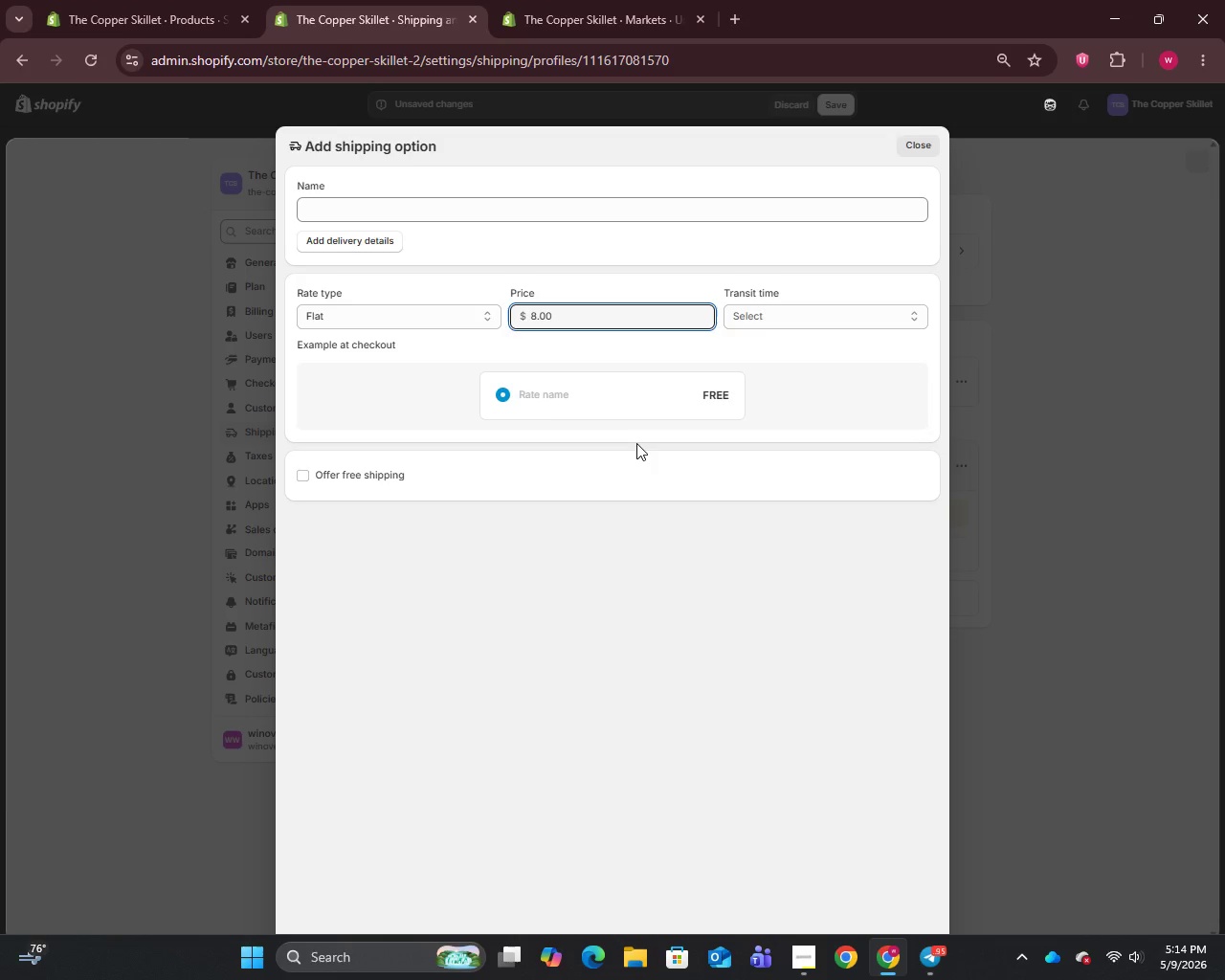 
wait(7.62)
 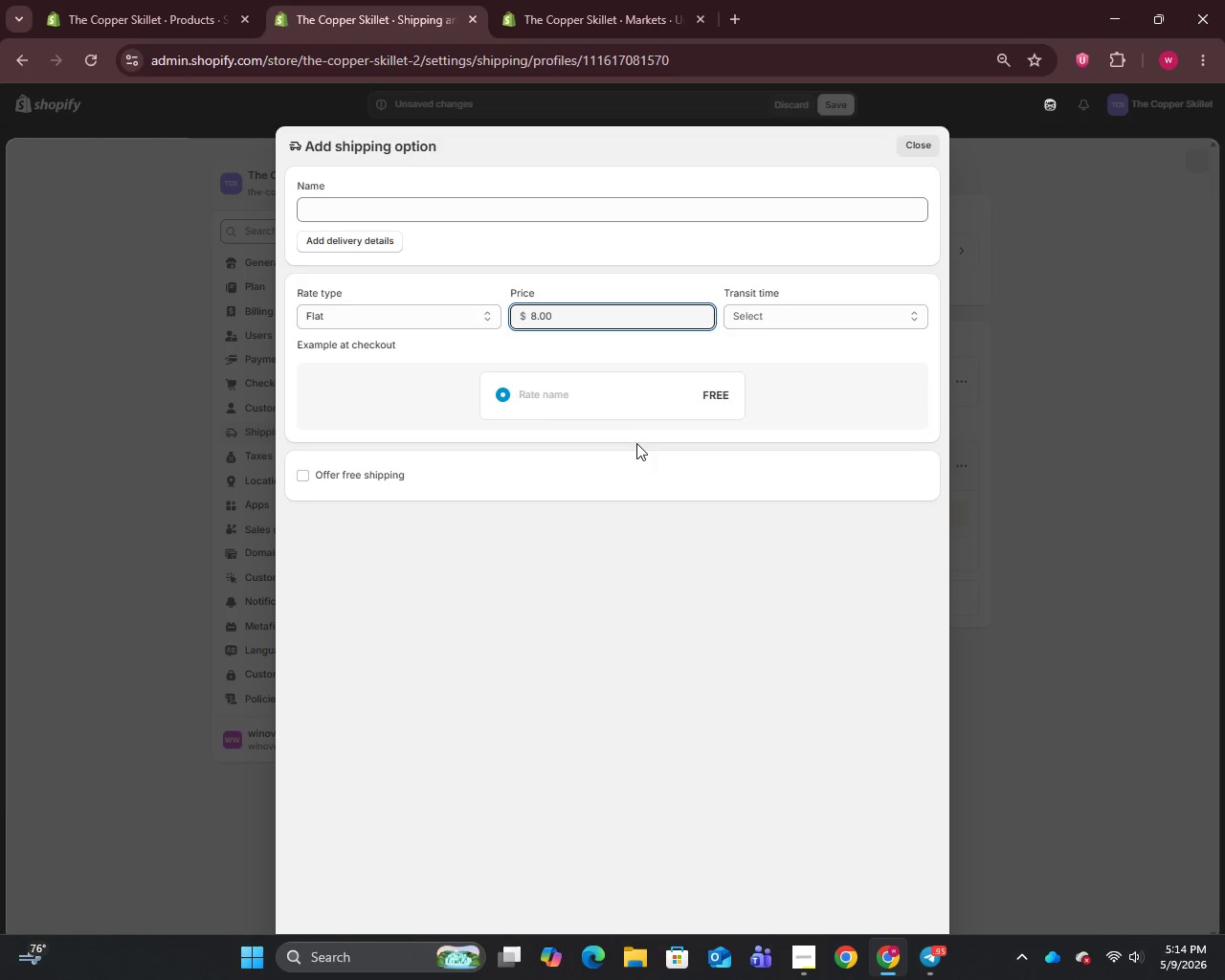 
left_click([450, 207])
 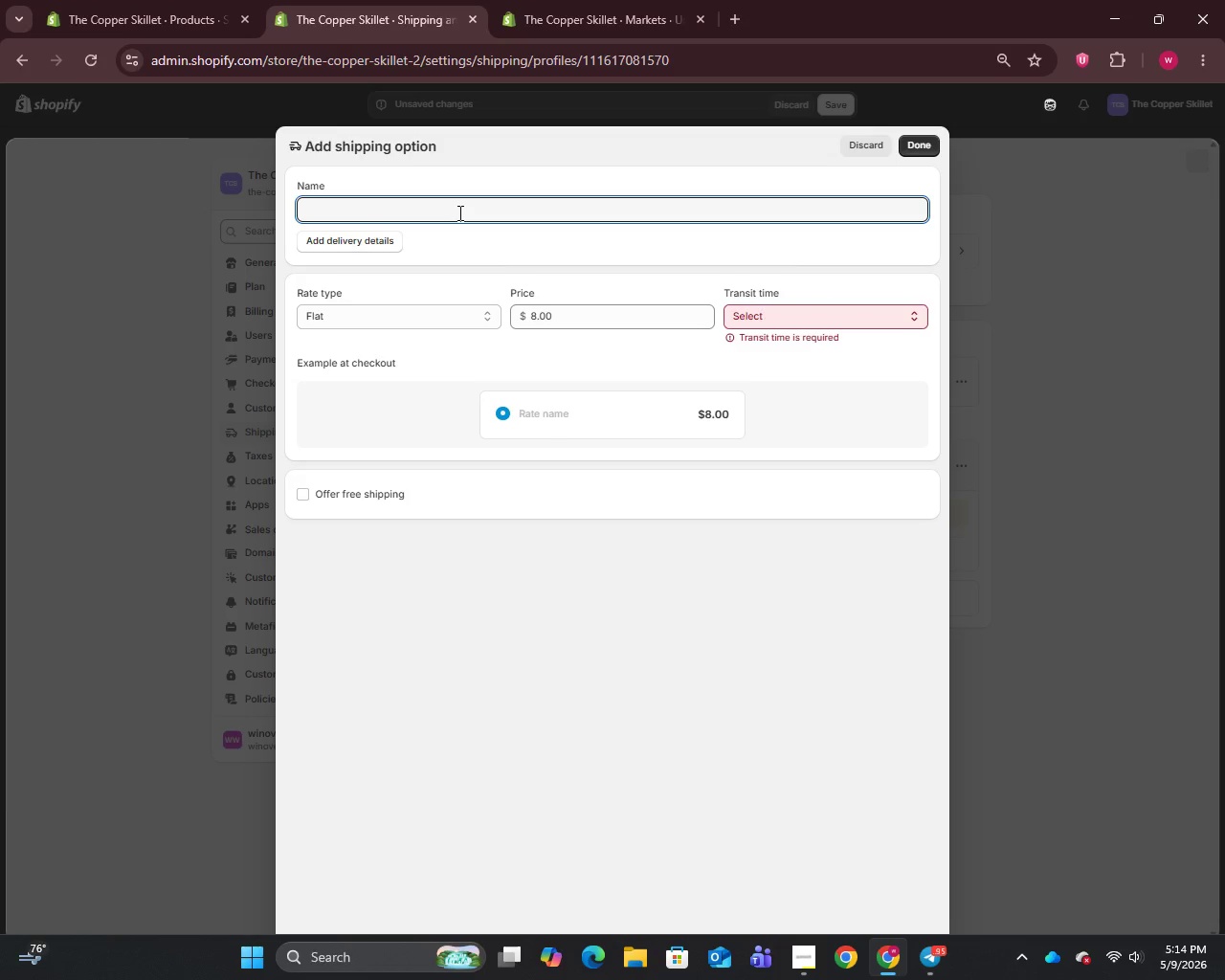 
wait(9.12)
 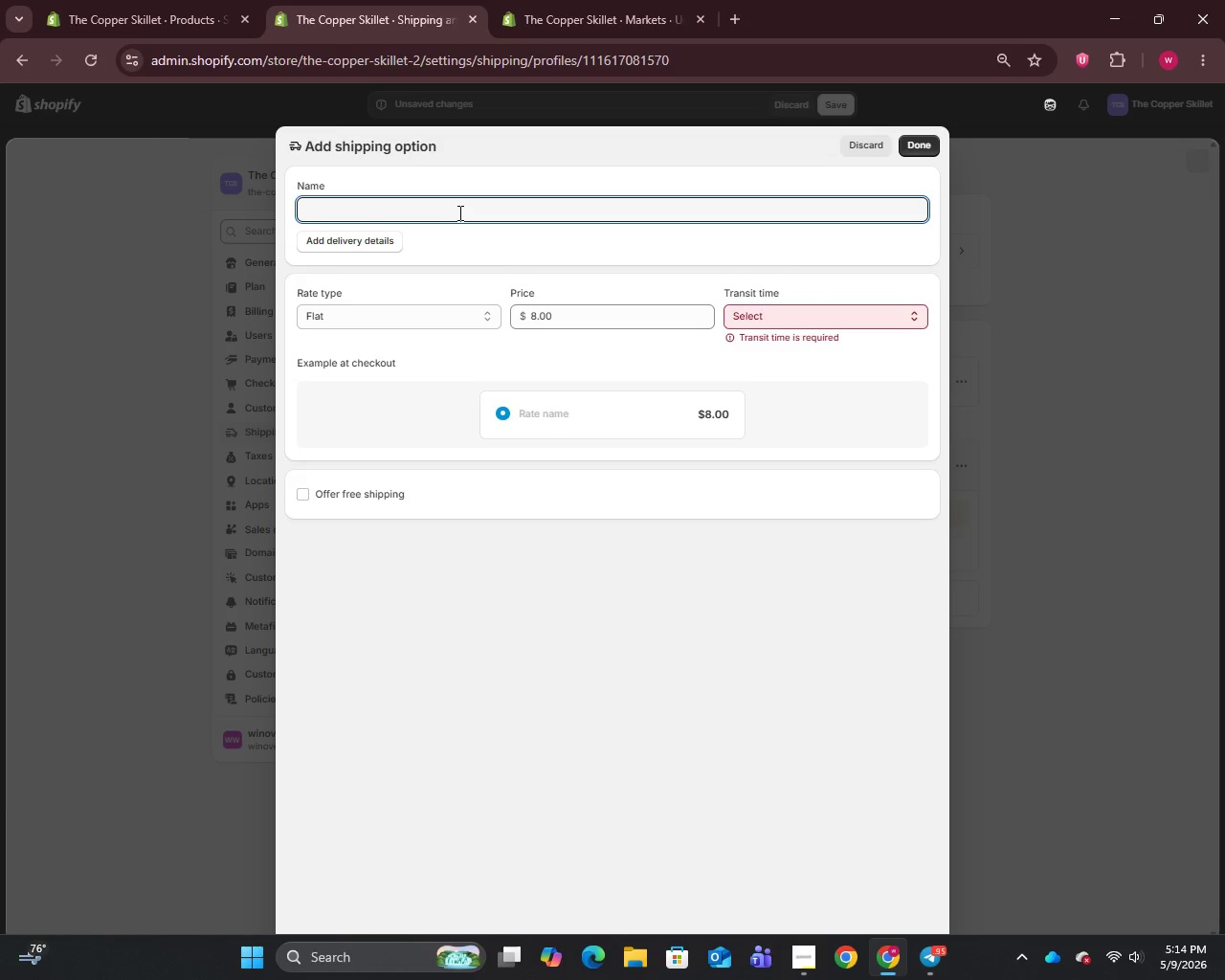 
type(Standard Shipping)
 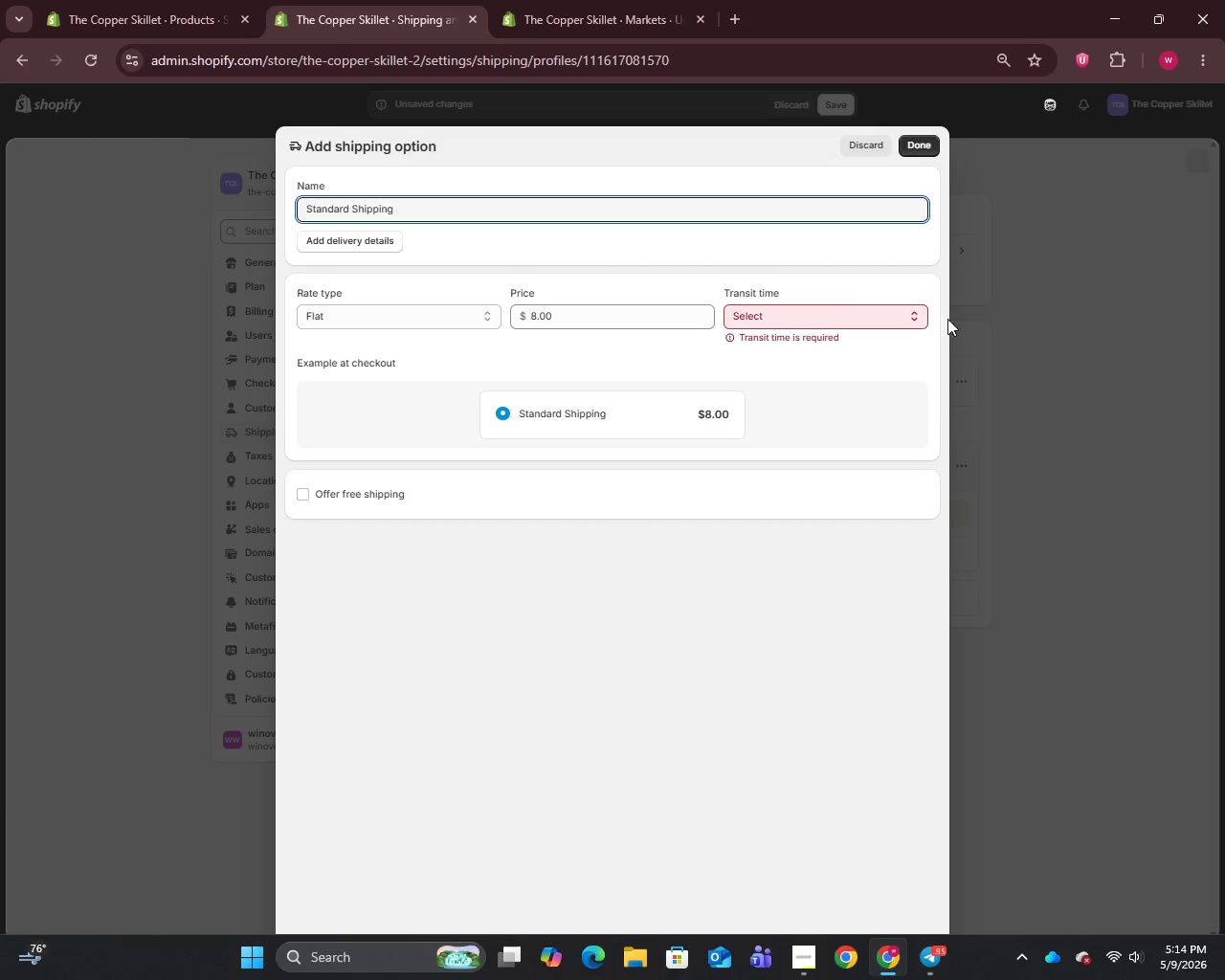 
left_click([836, 304])
 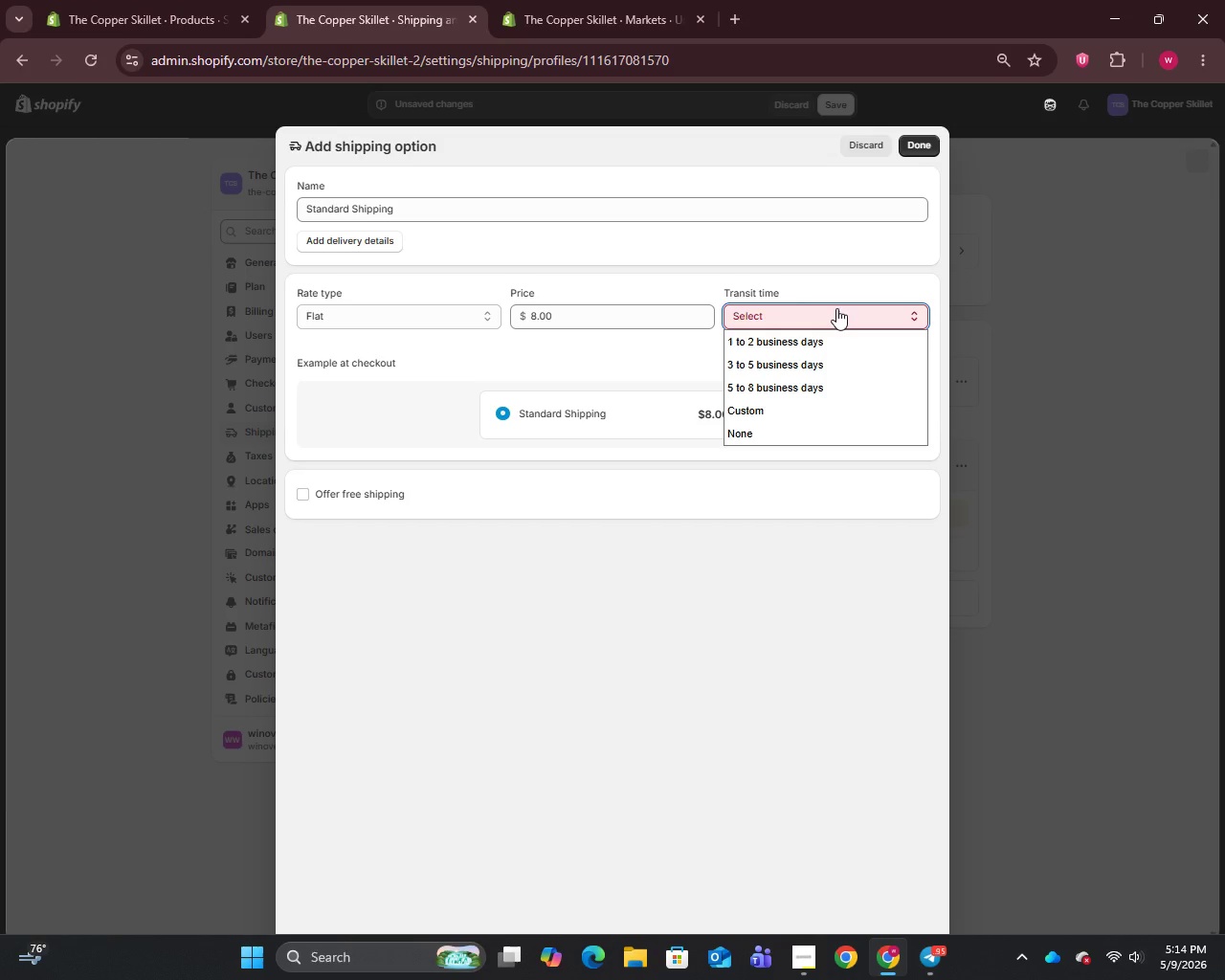 
left_click([800, 362])
 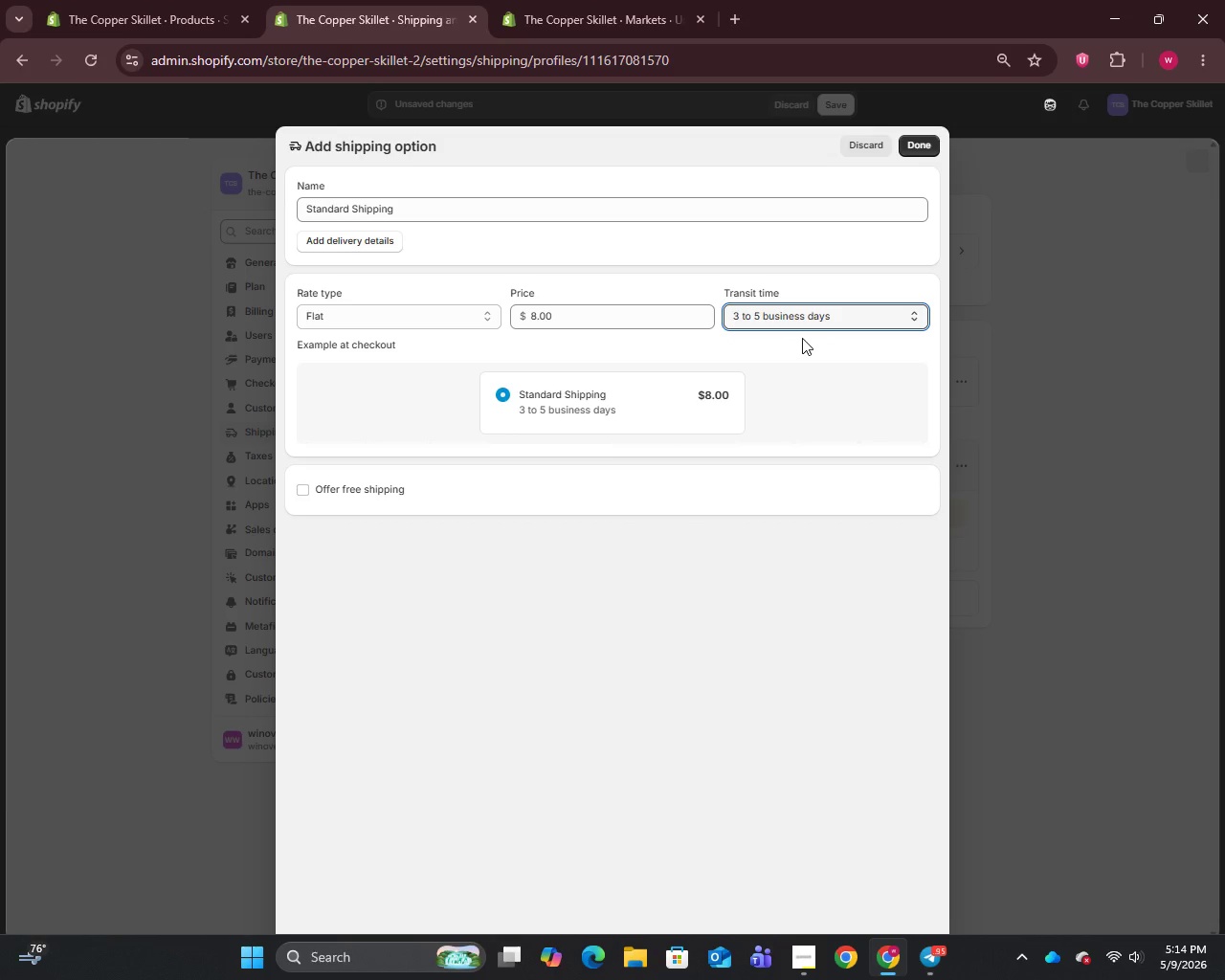 
left_click([921, 144])
 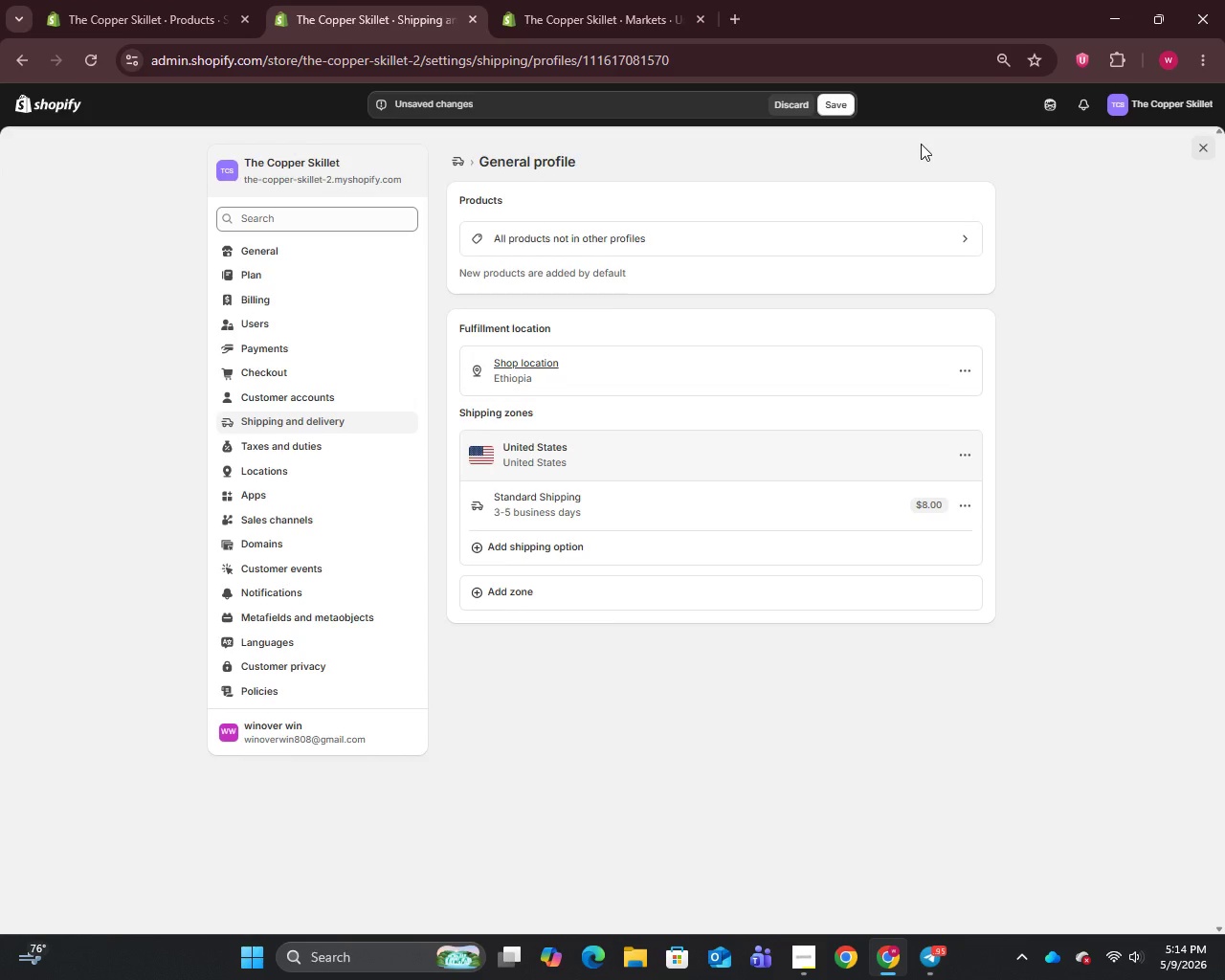 
wait(10.88)
 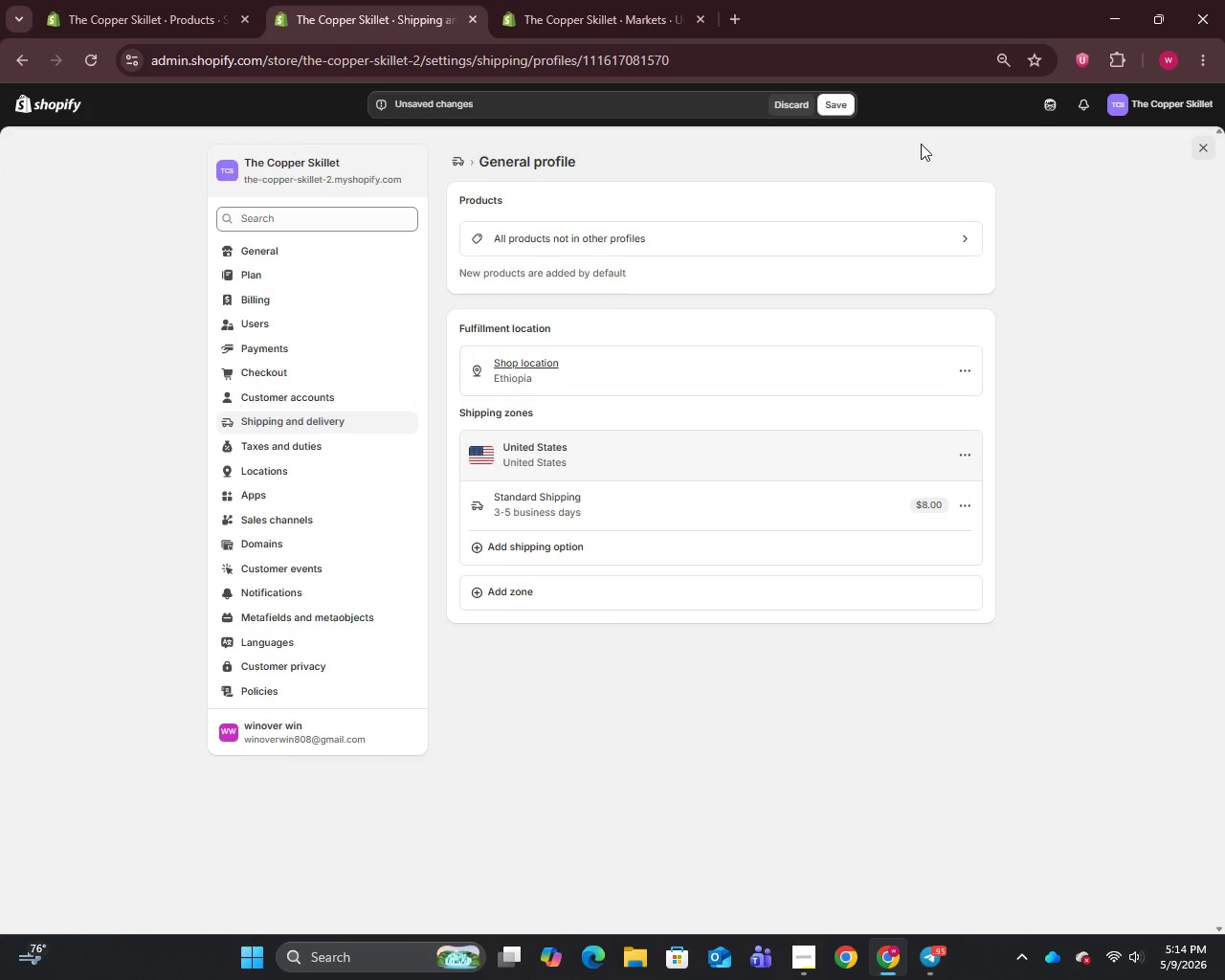 
left_click([684, 558])
 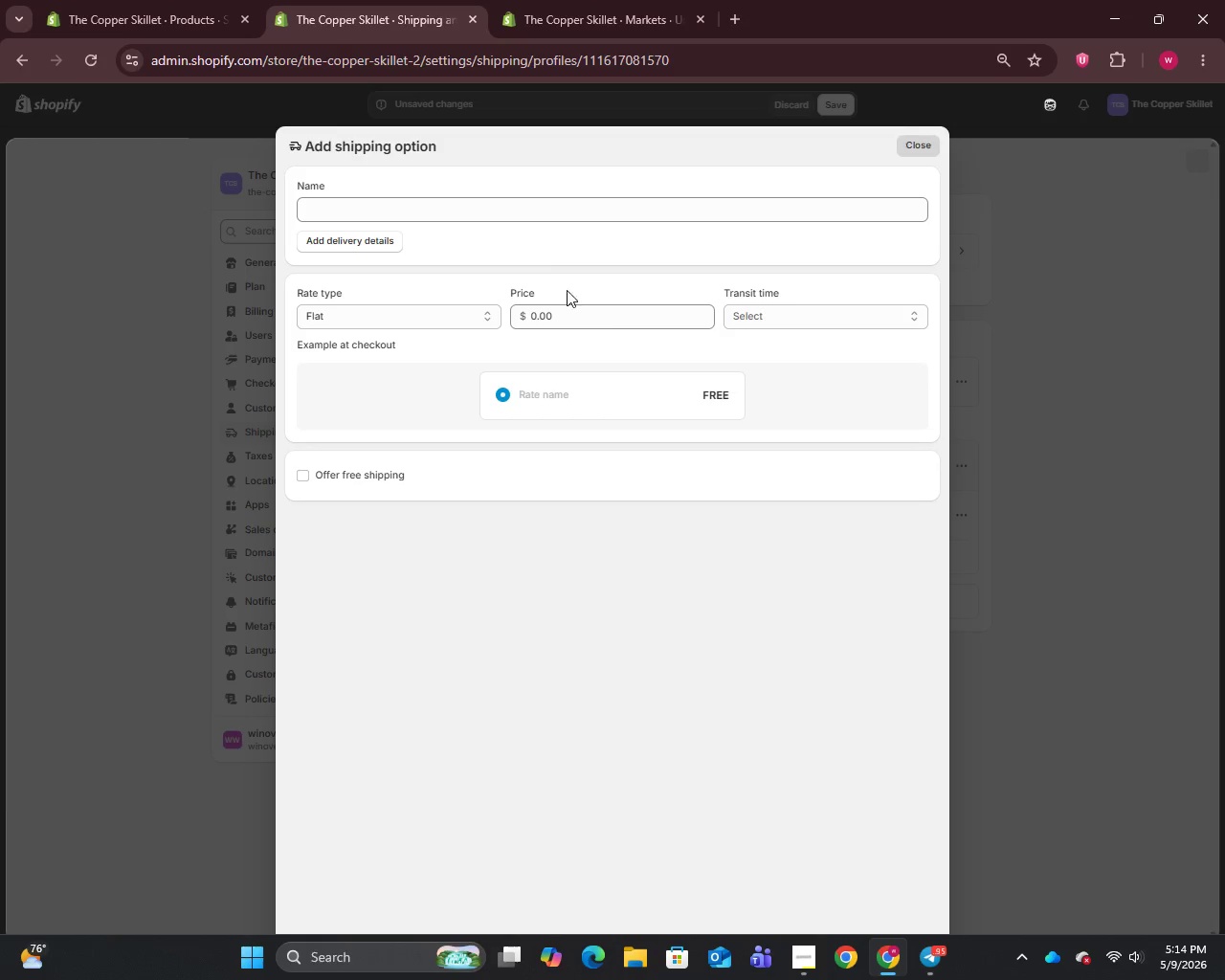 
left_click([476, 212])
 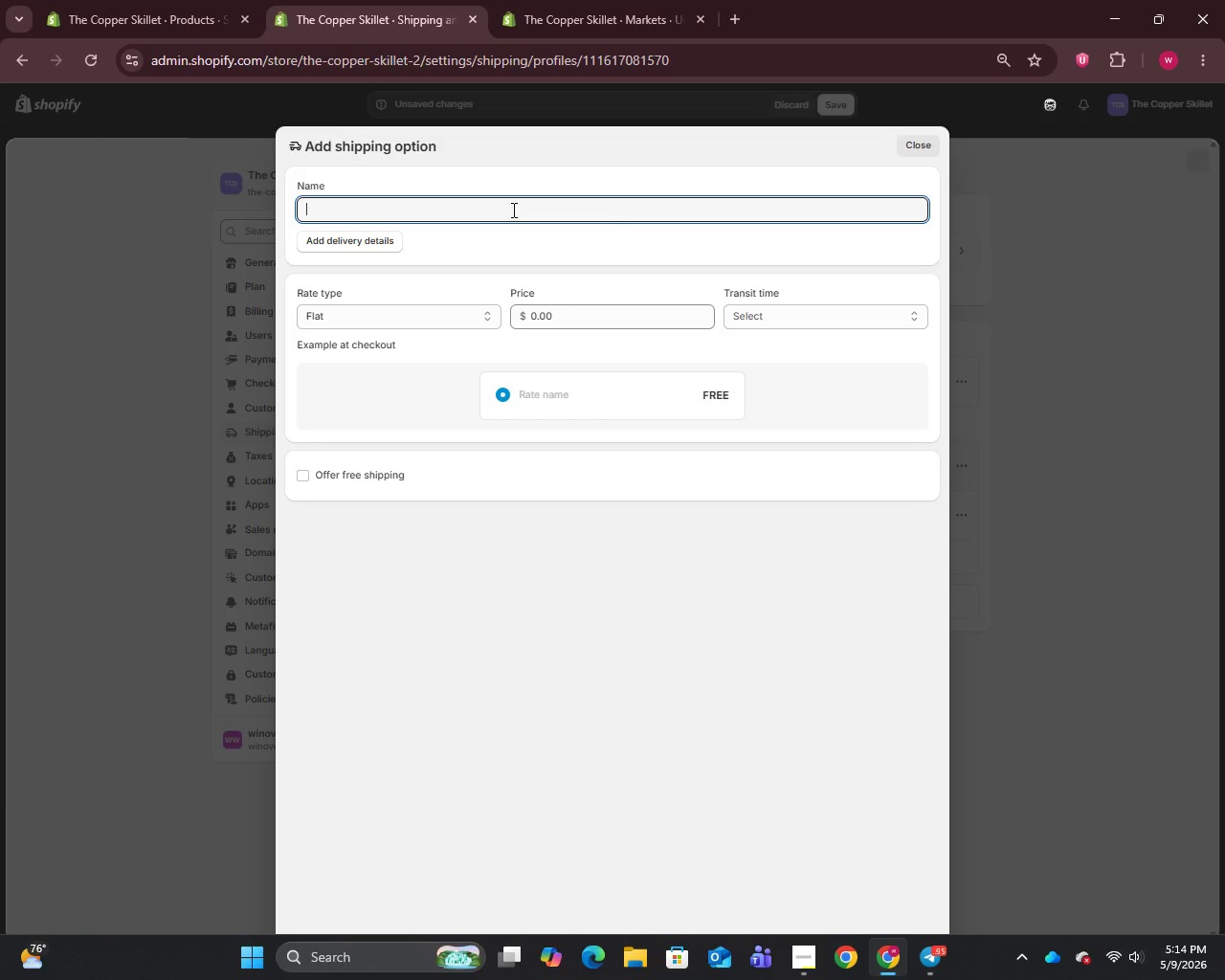 
type(Free Shipping)
 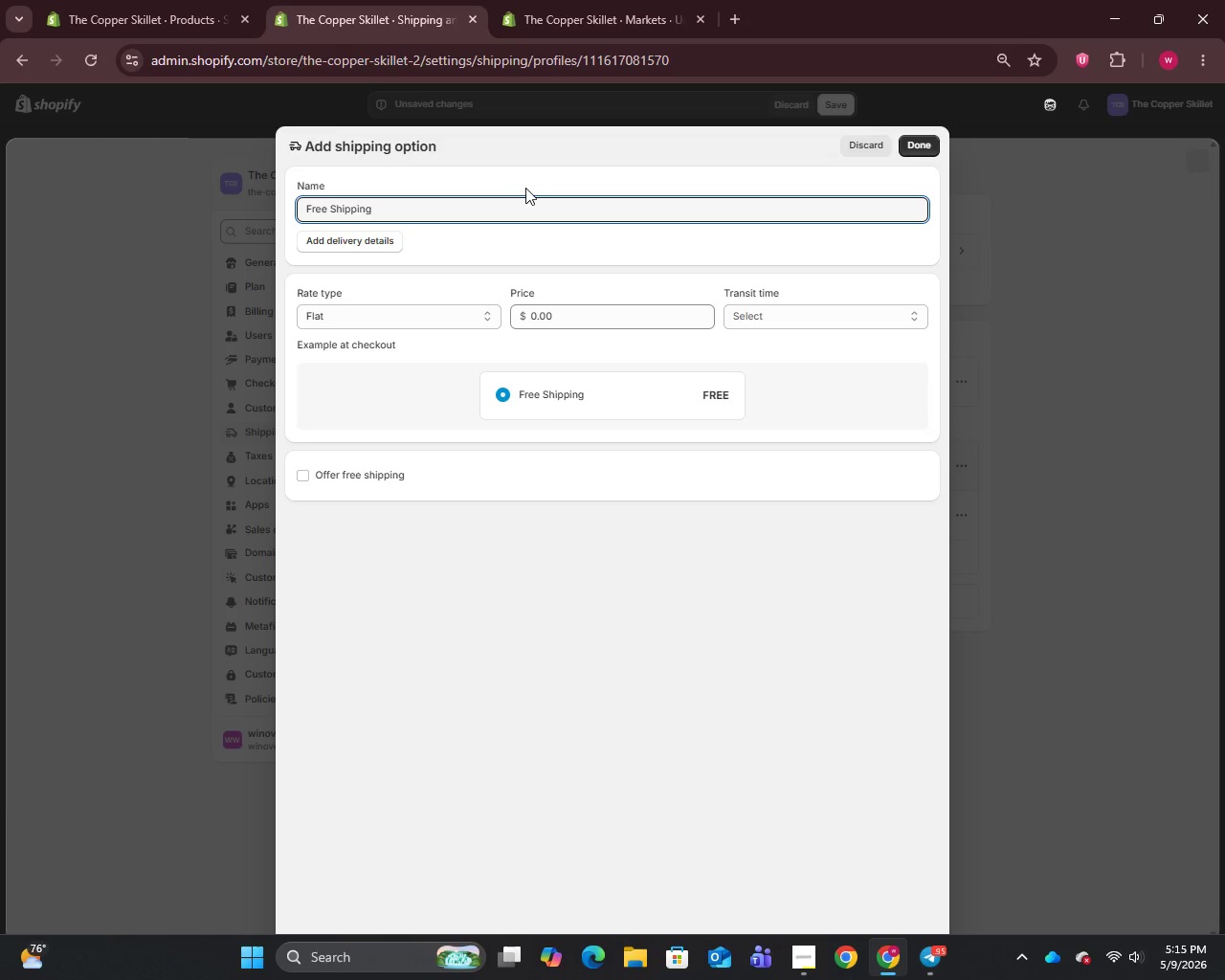 
wait(6.64)
 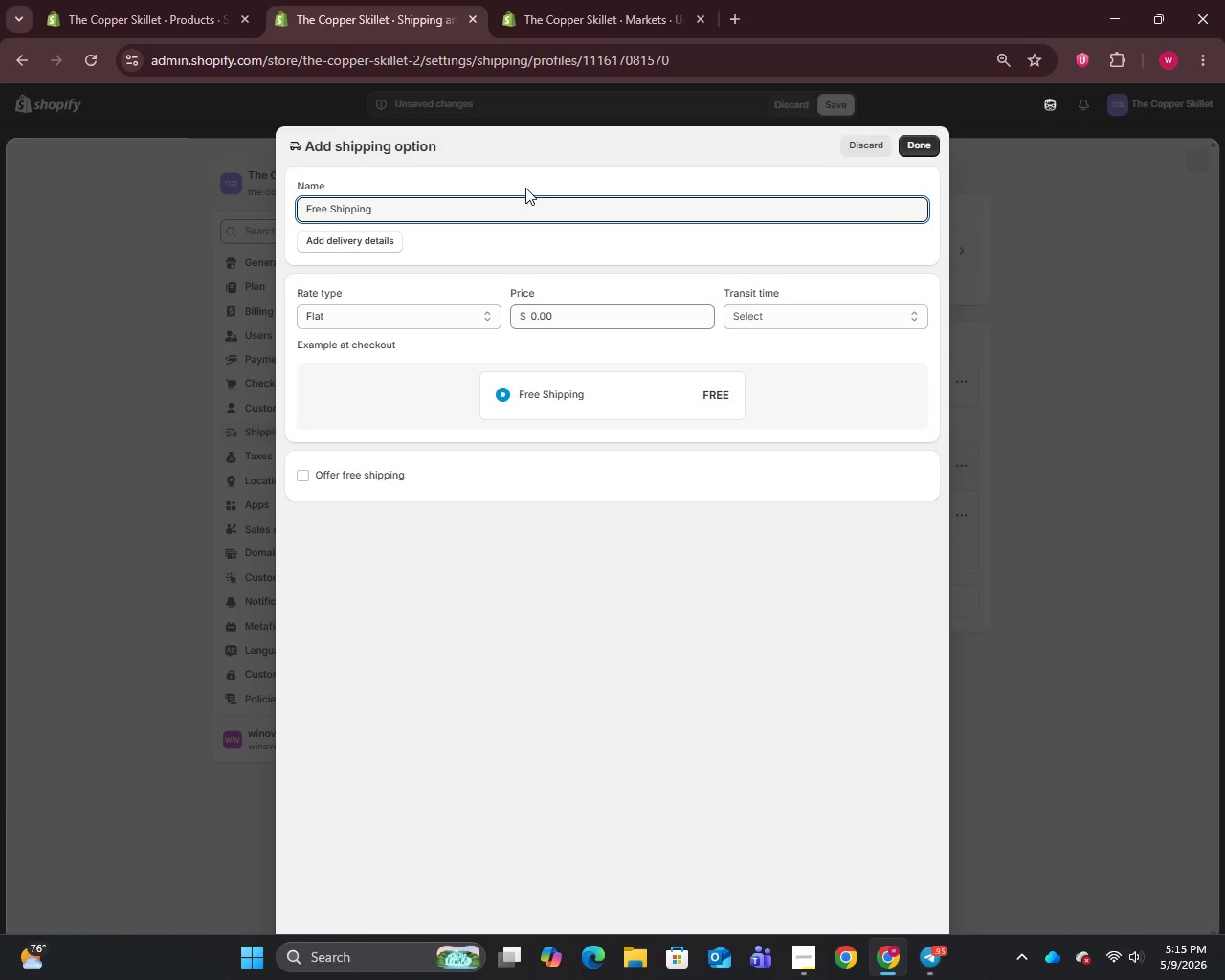 
left_click([378, 319])
 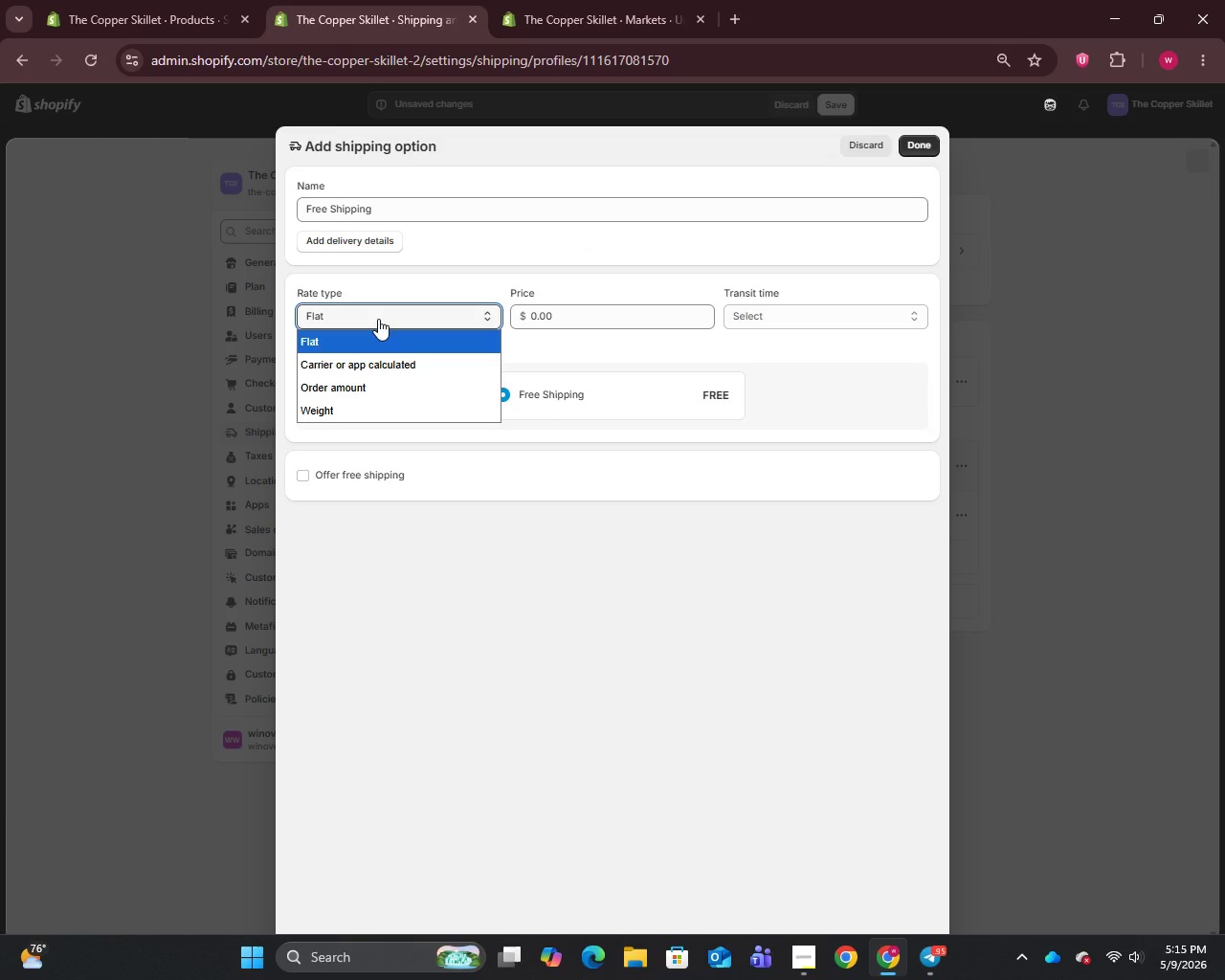 
wait(10.92)
 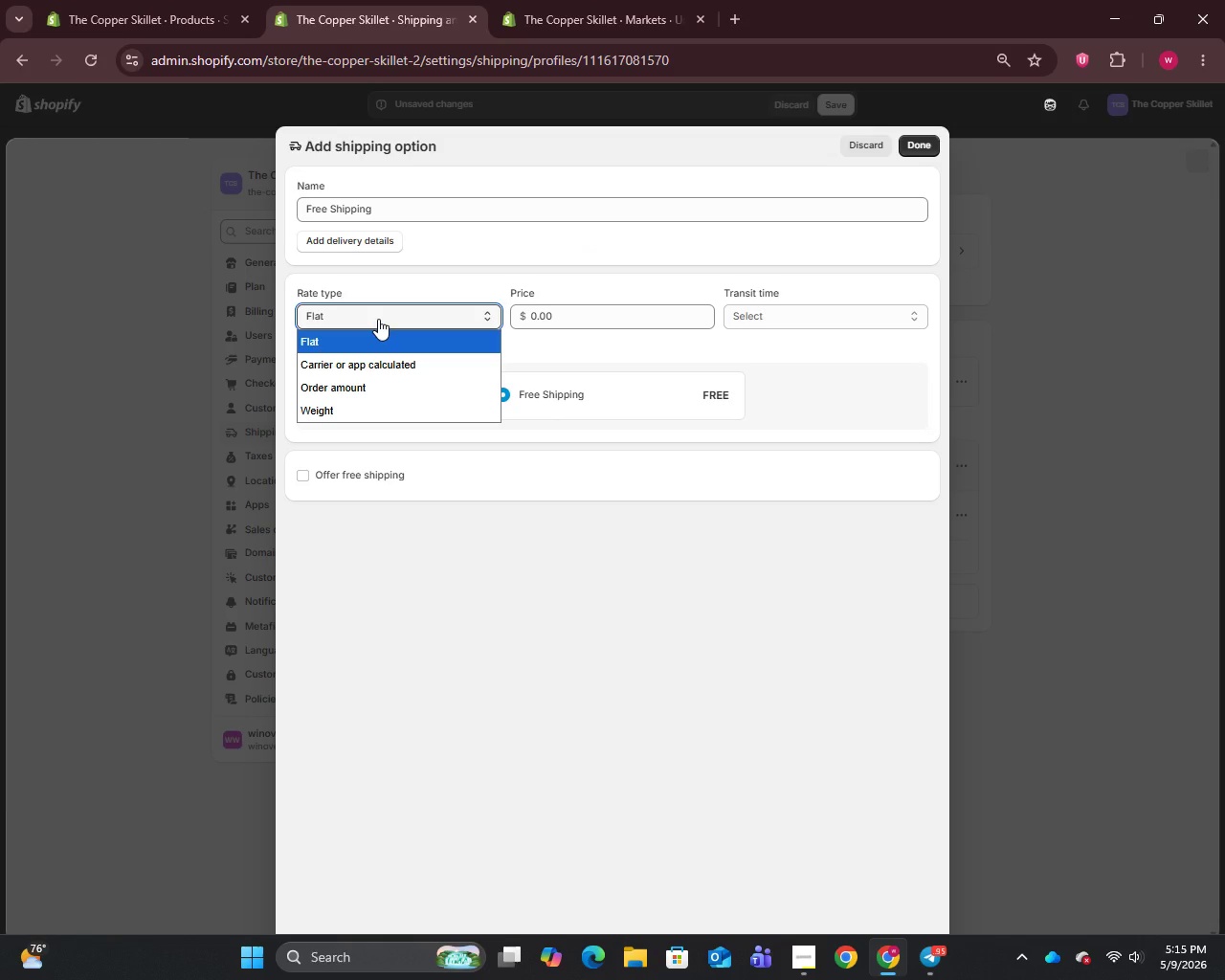 
left_click([393, 384])
 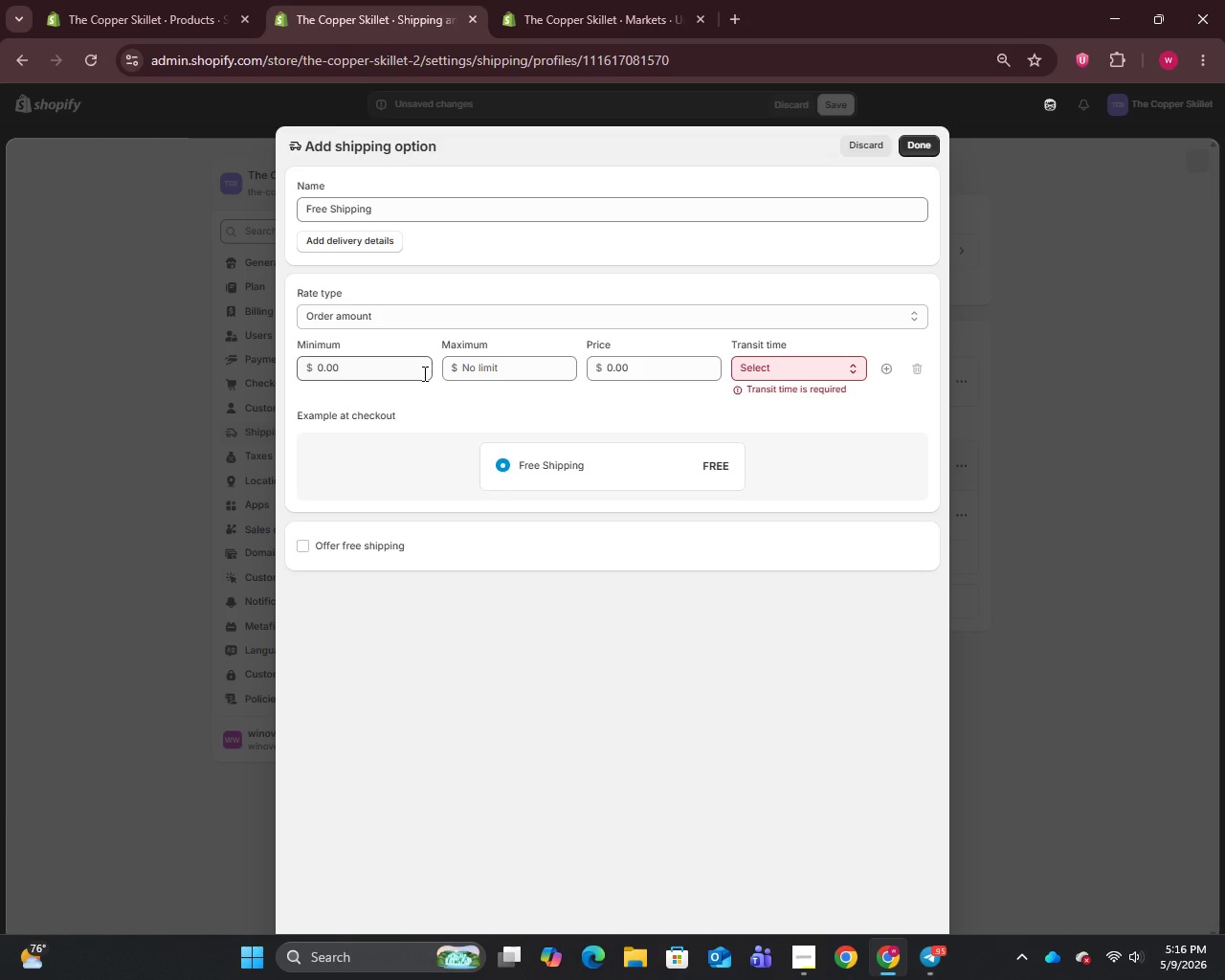 
wait(47.31)
 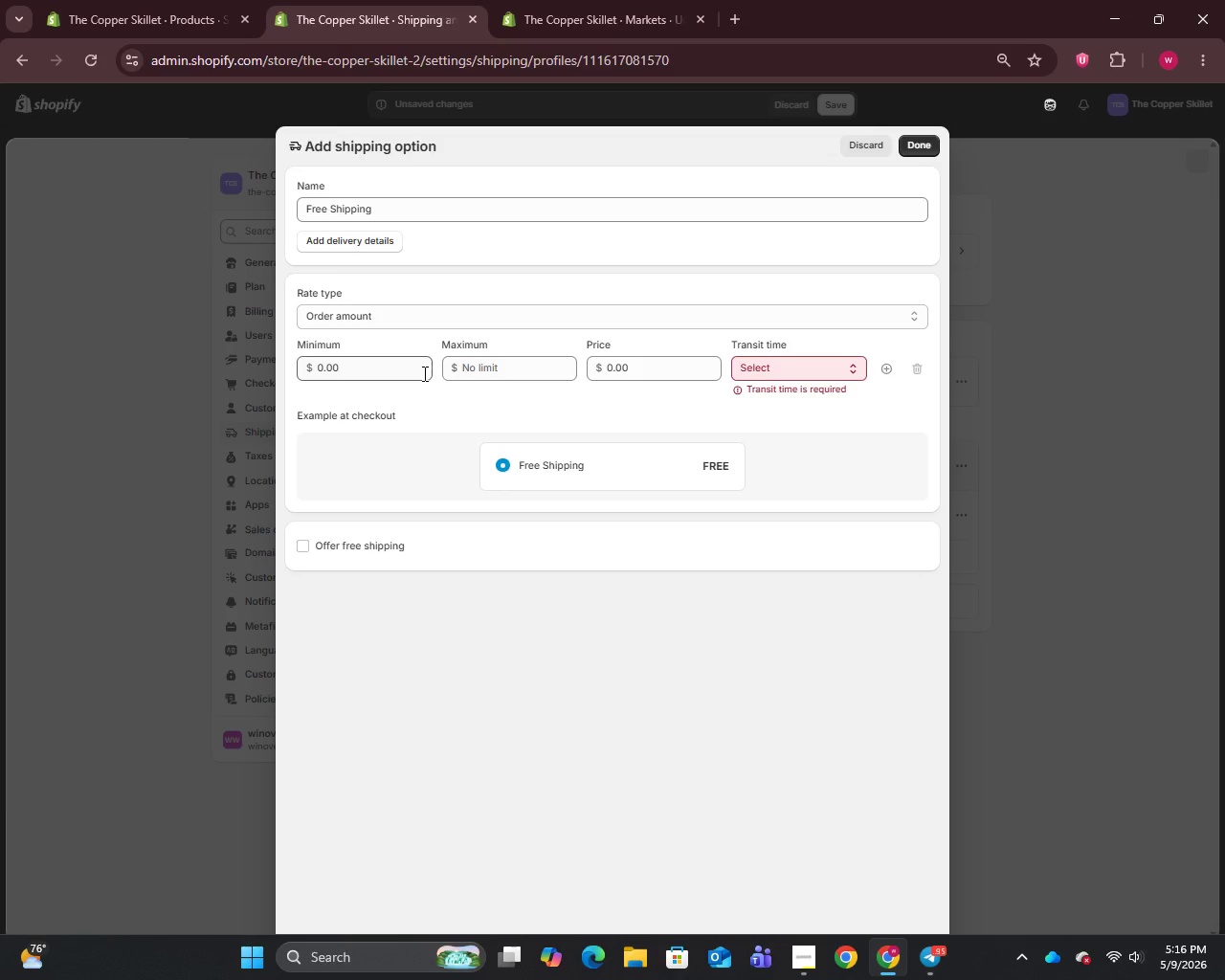 
left_click([323, 368])
 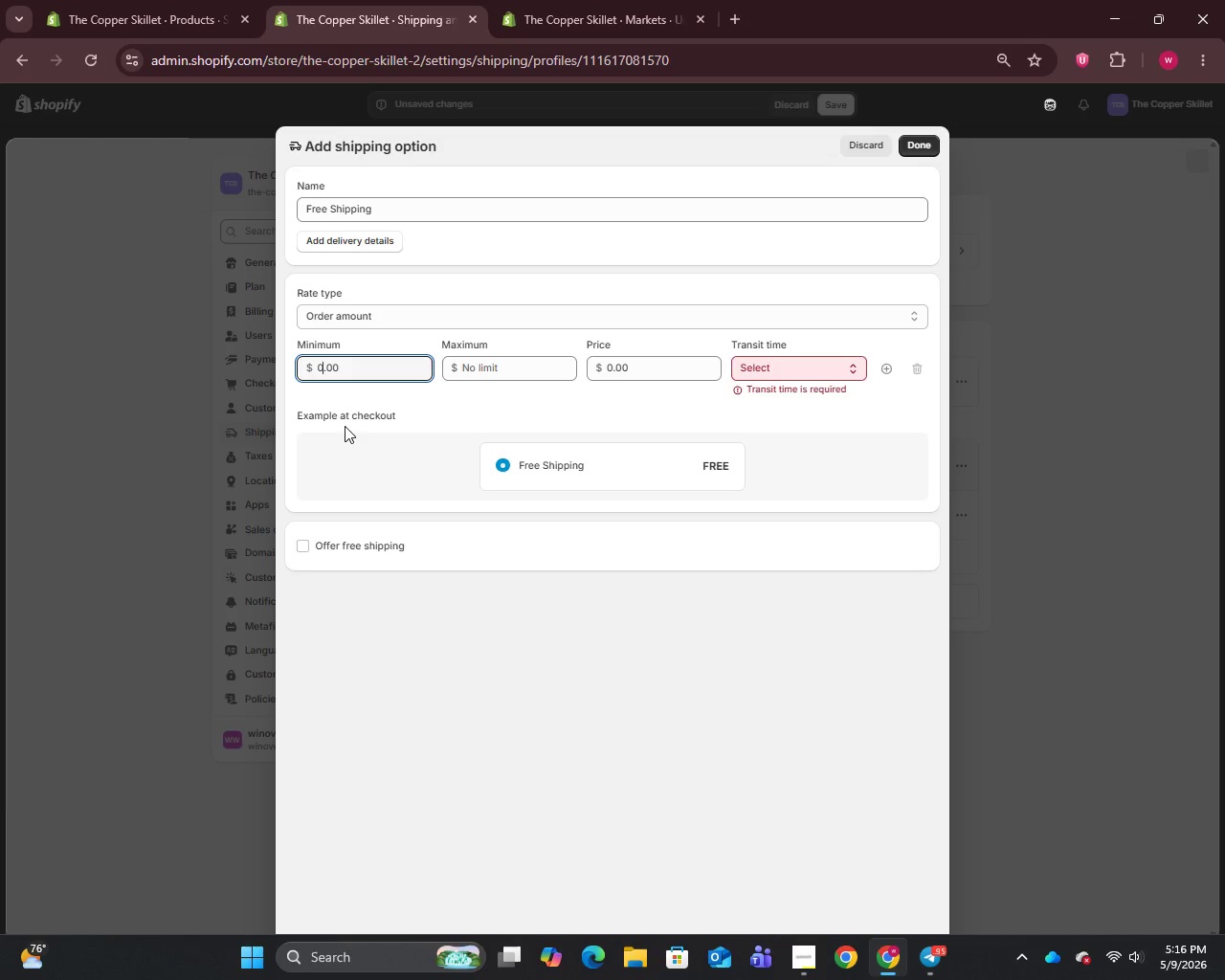 
key(Backspace)
type(75)
 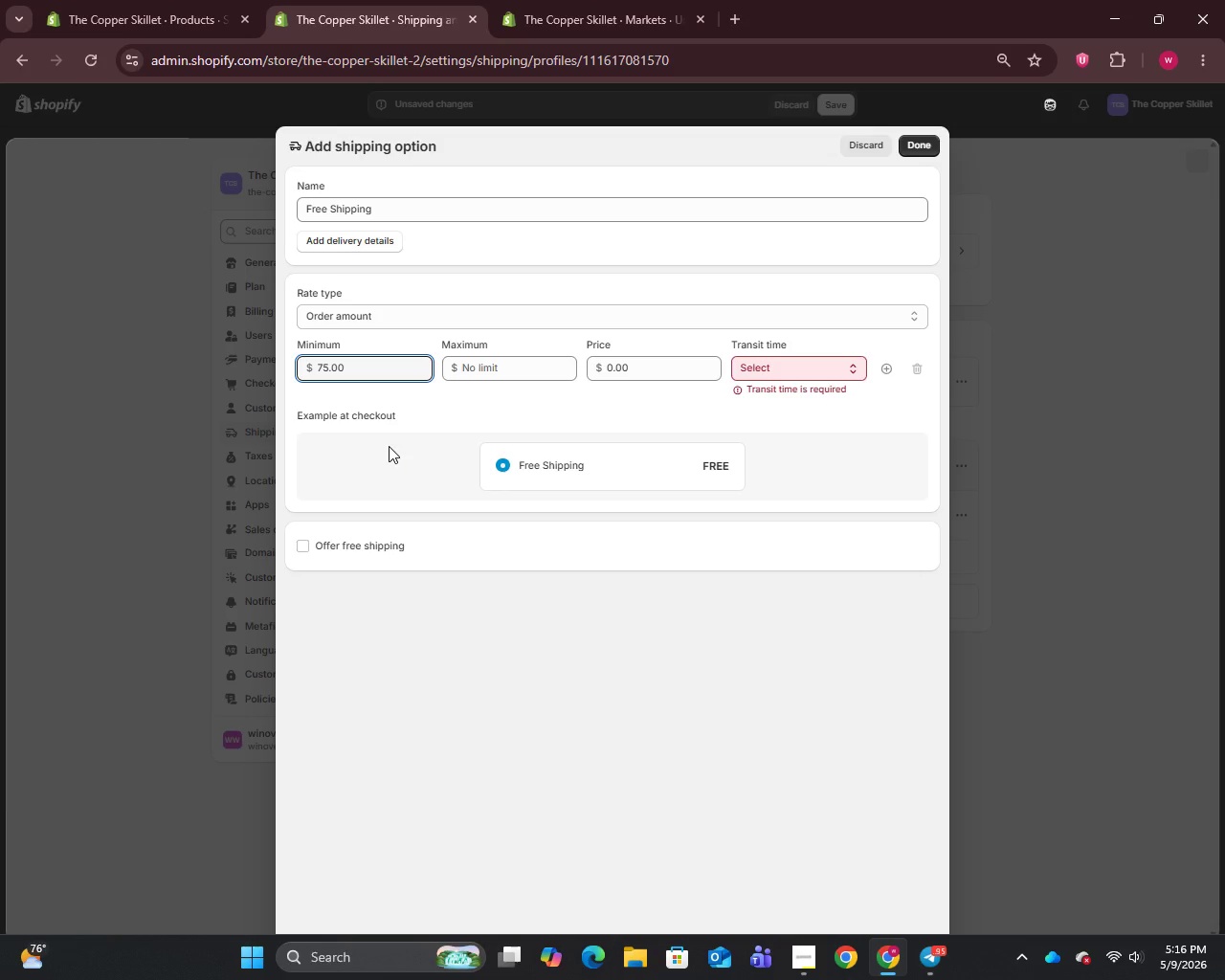 
wait(6.87)
 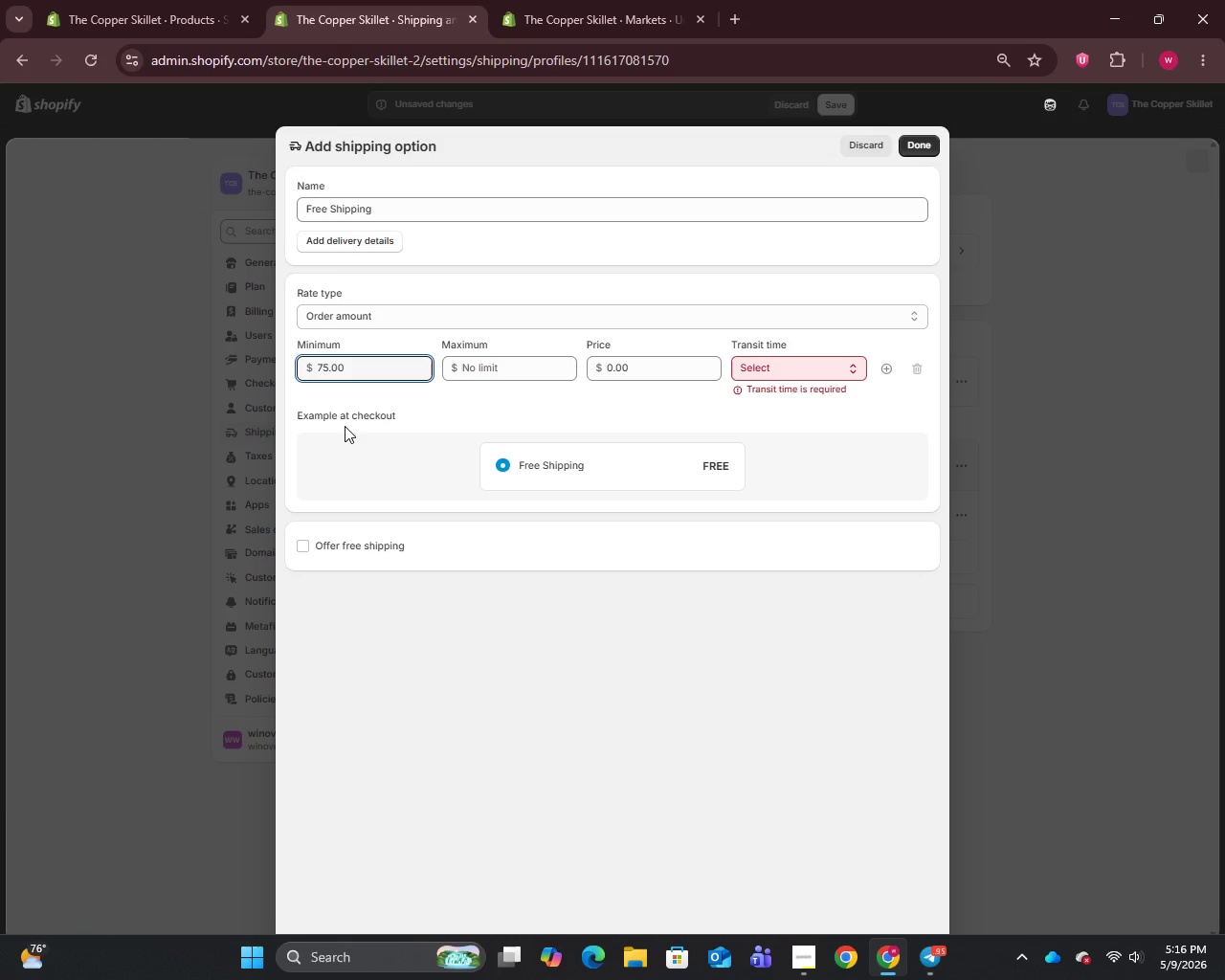 
mouse_move([769, 390])
 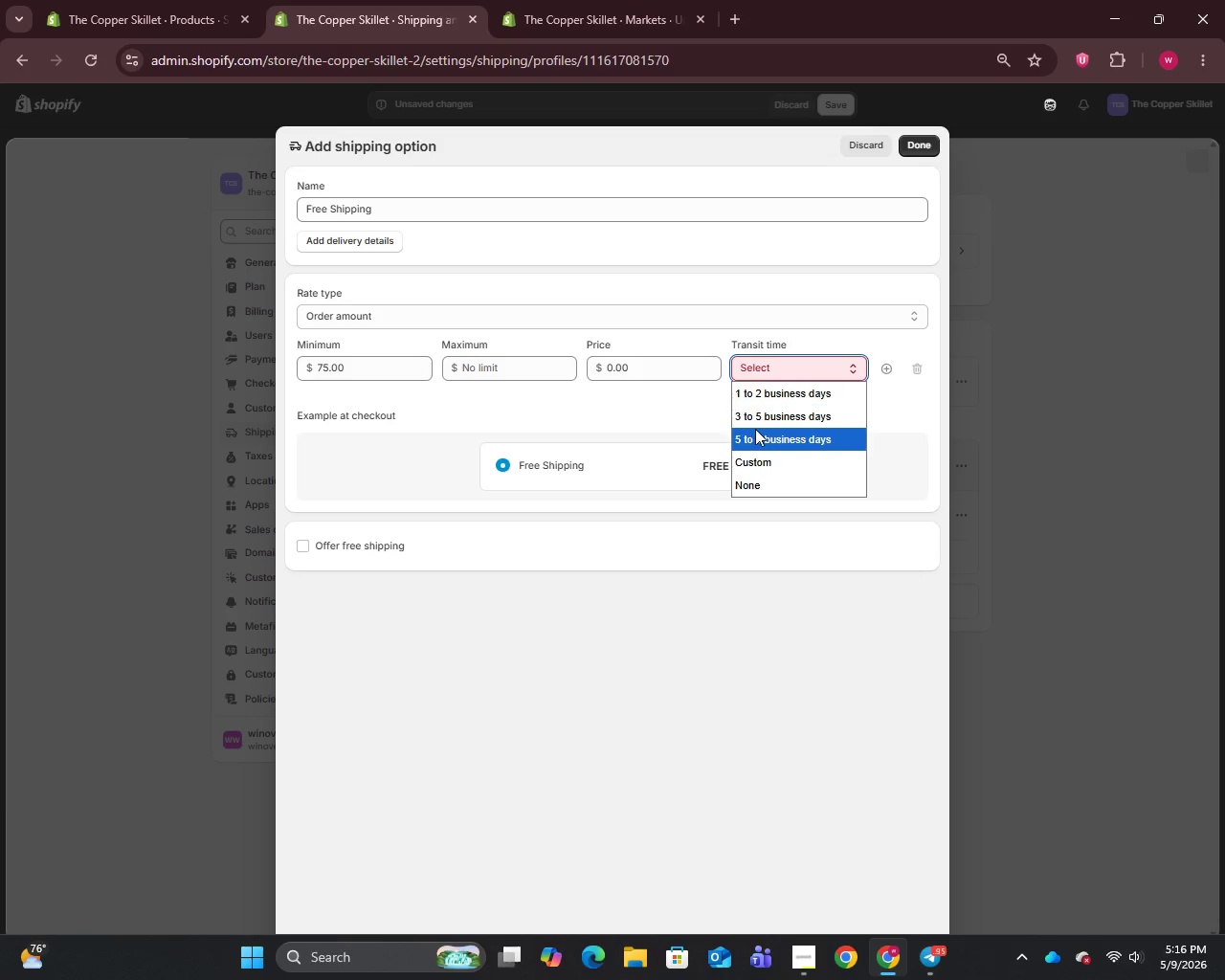 
left_click_drag(start_coordinate=[755, 429], to_coordinate=[754, 412])
 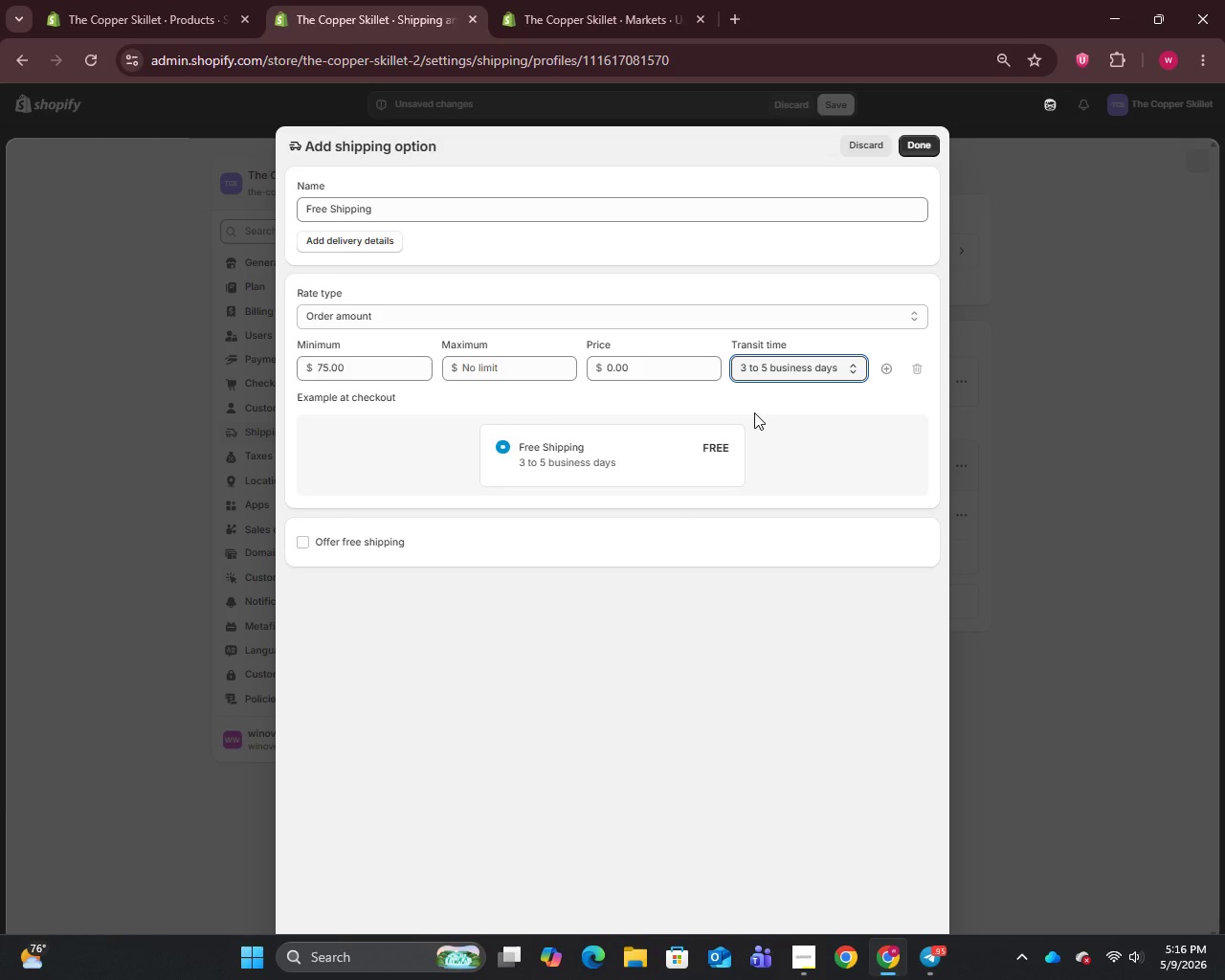 
wait(9.48)
 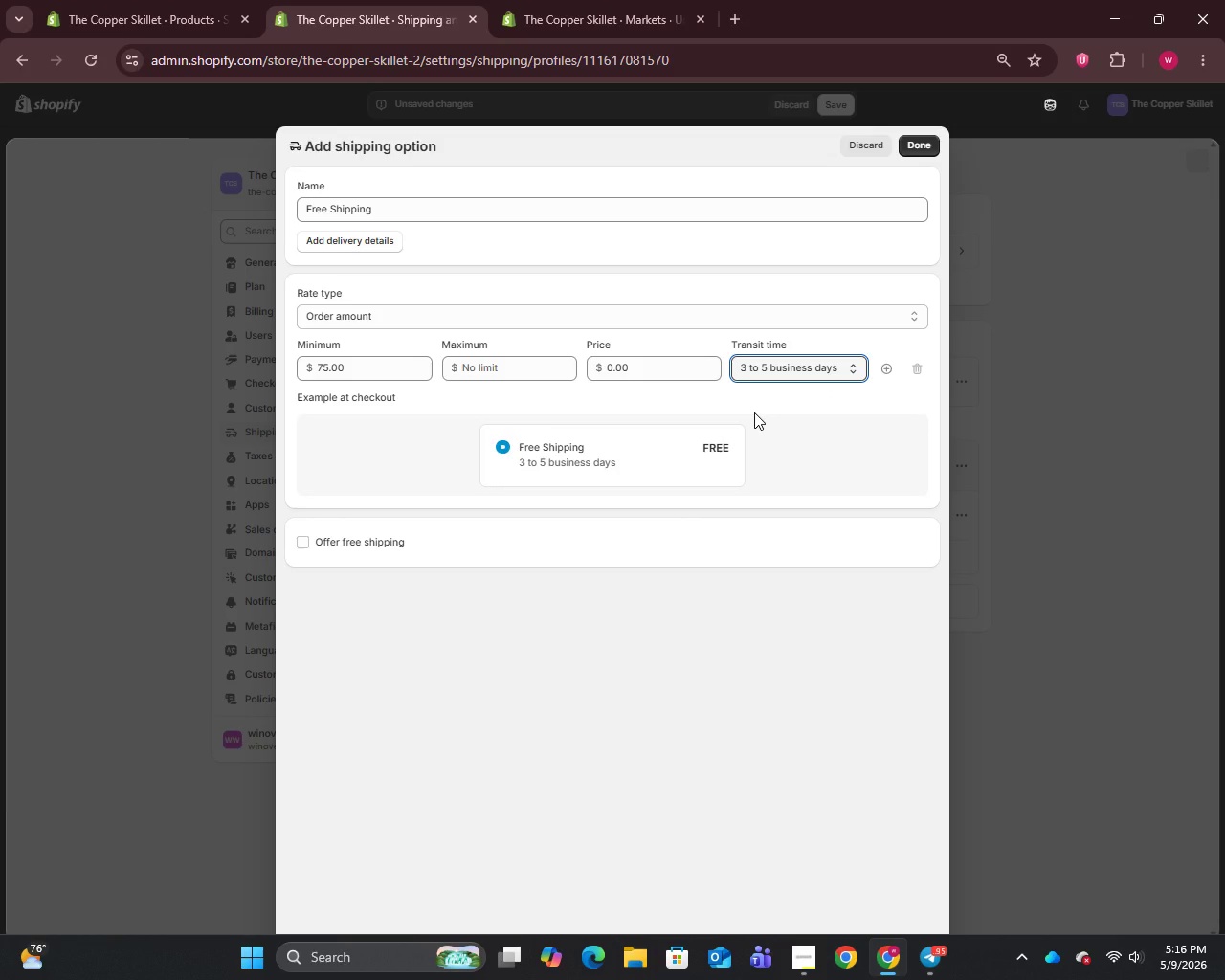 
left_click([922, 148])
 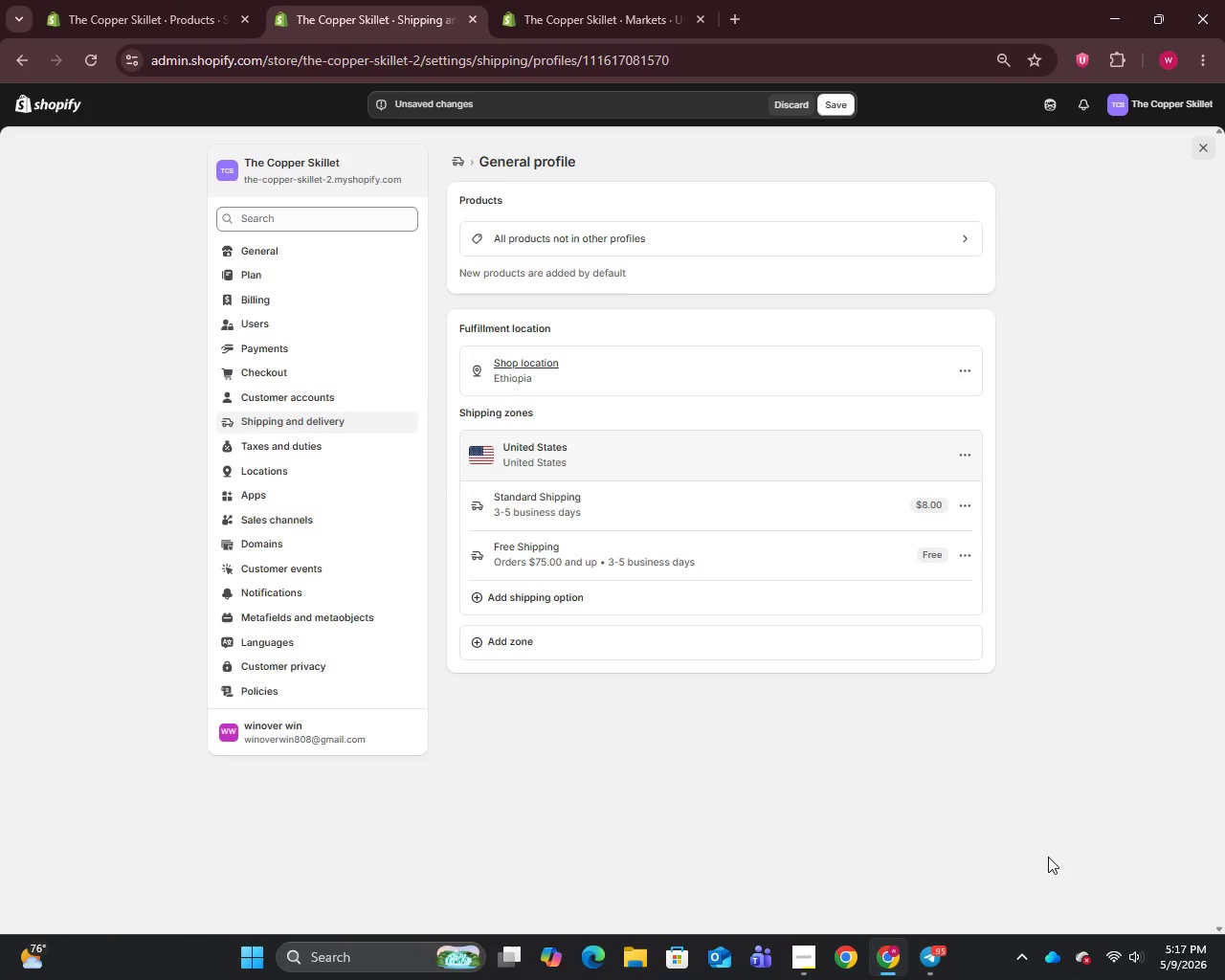 
wait(41.34)
 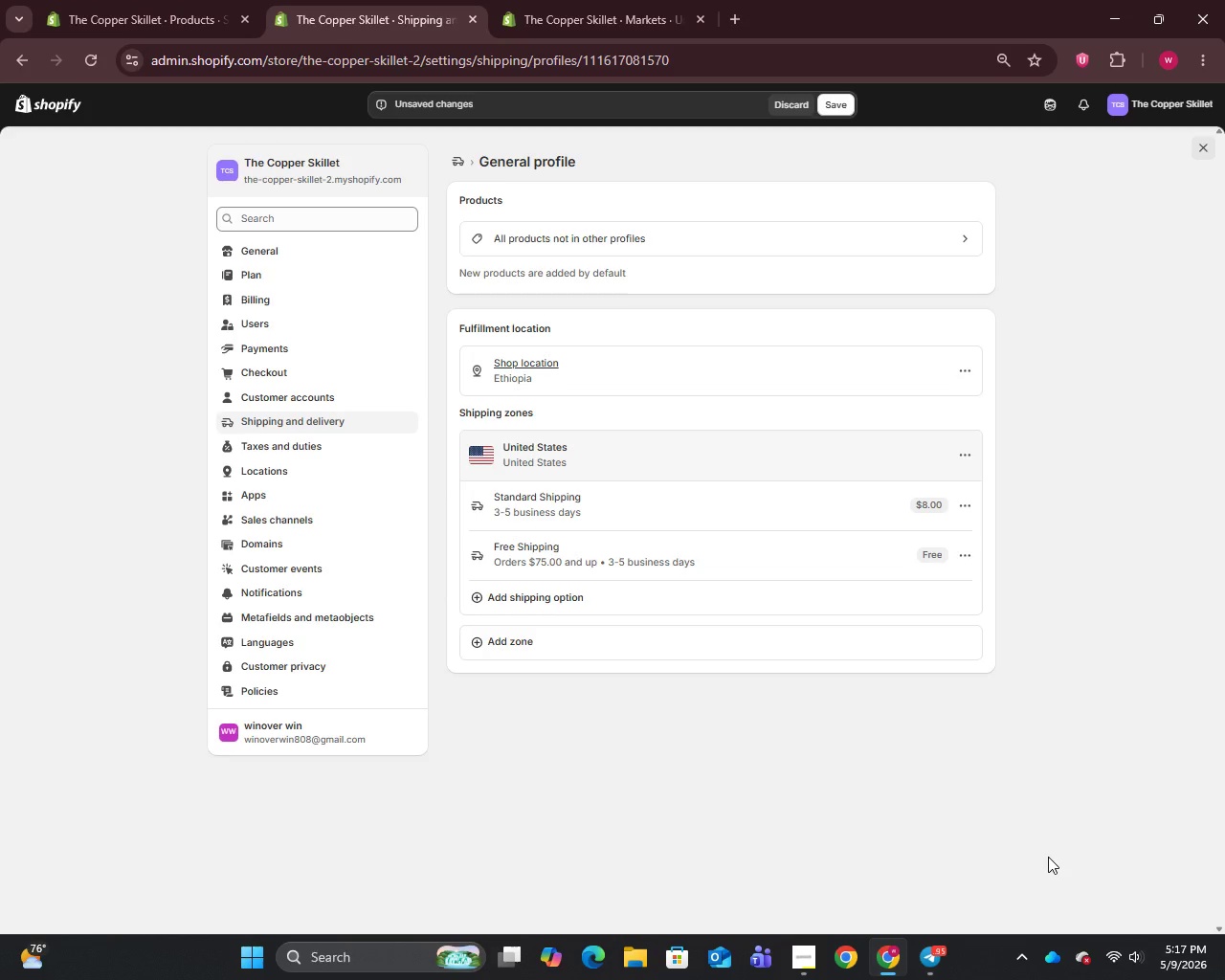 
mouse_move([833, 121])
 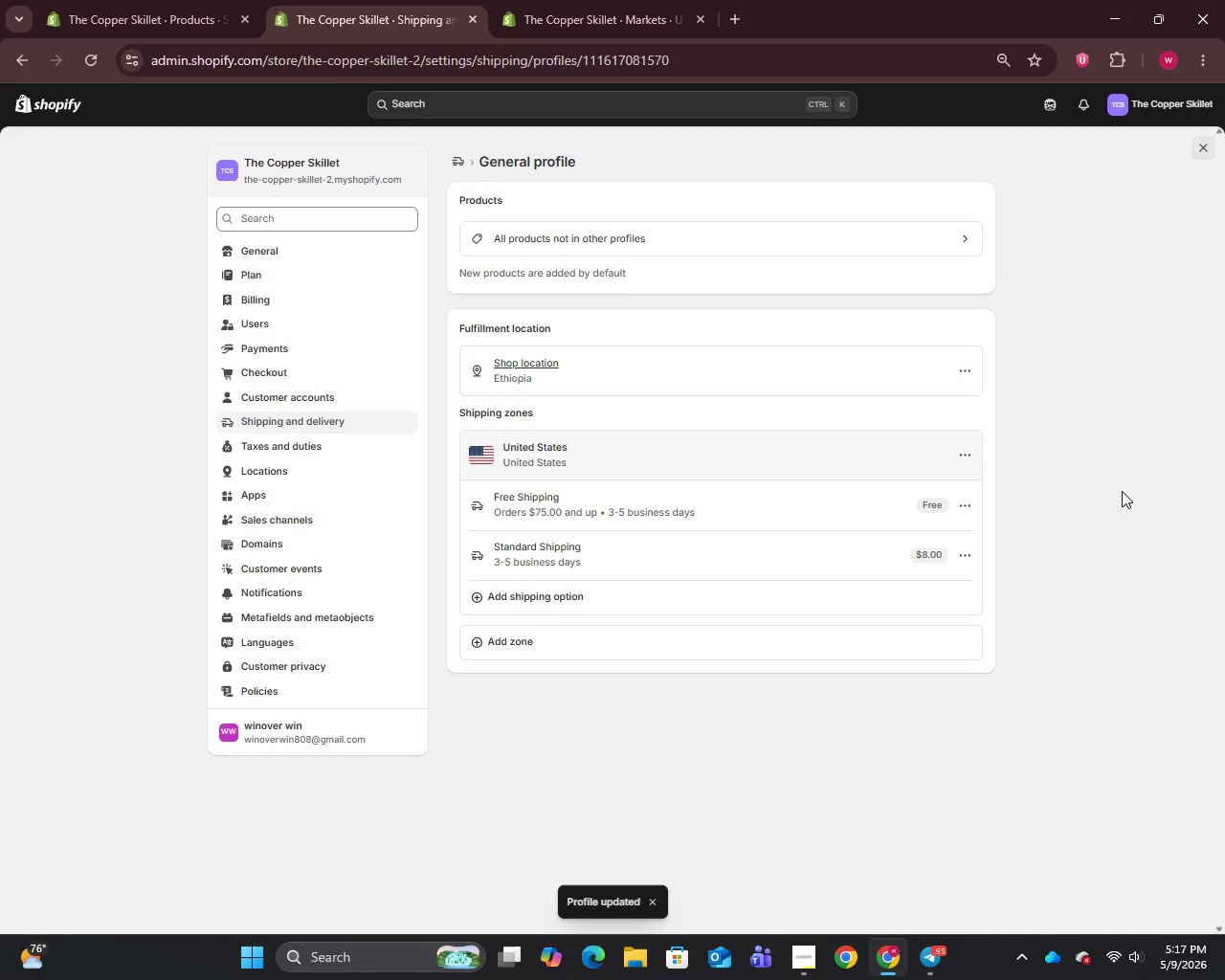 
key(Meta+PrintScreen)
 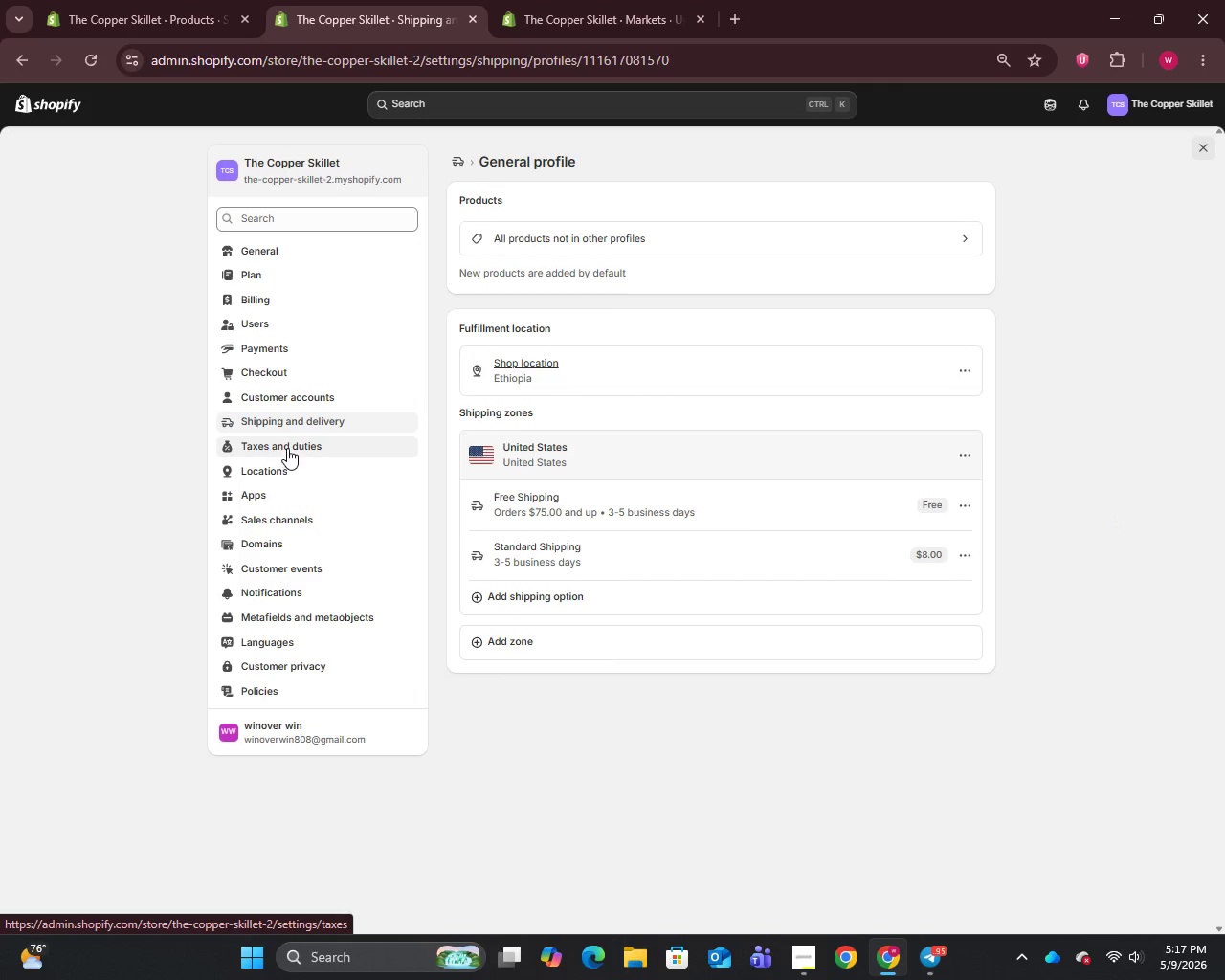 
wait(5.73)
 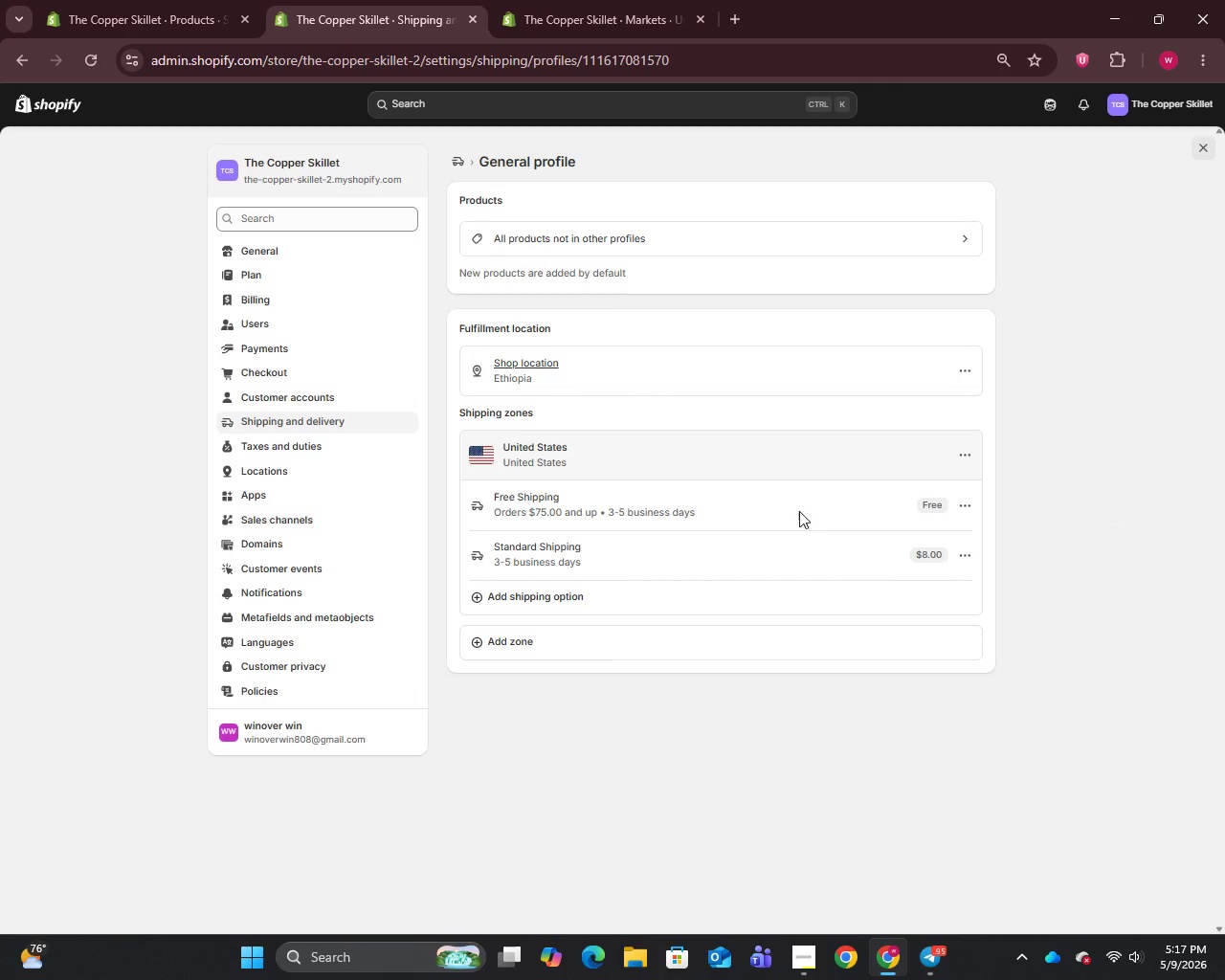 
left_click([287, 446])
 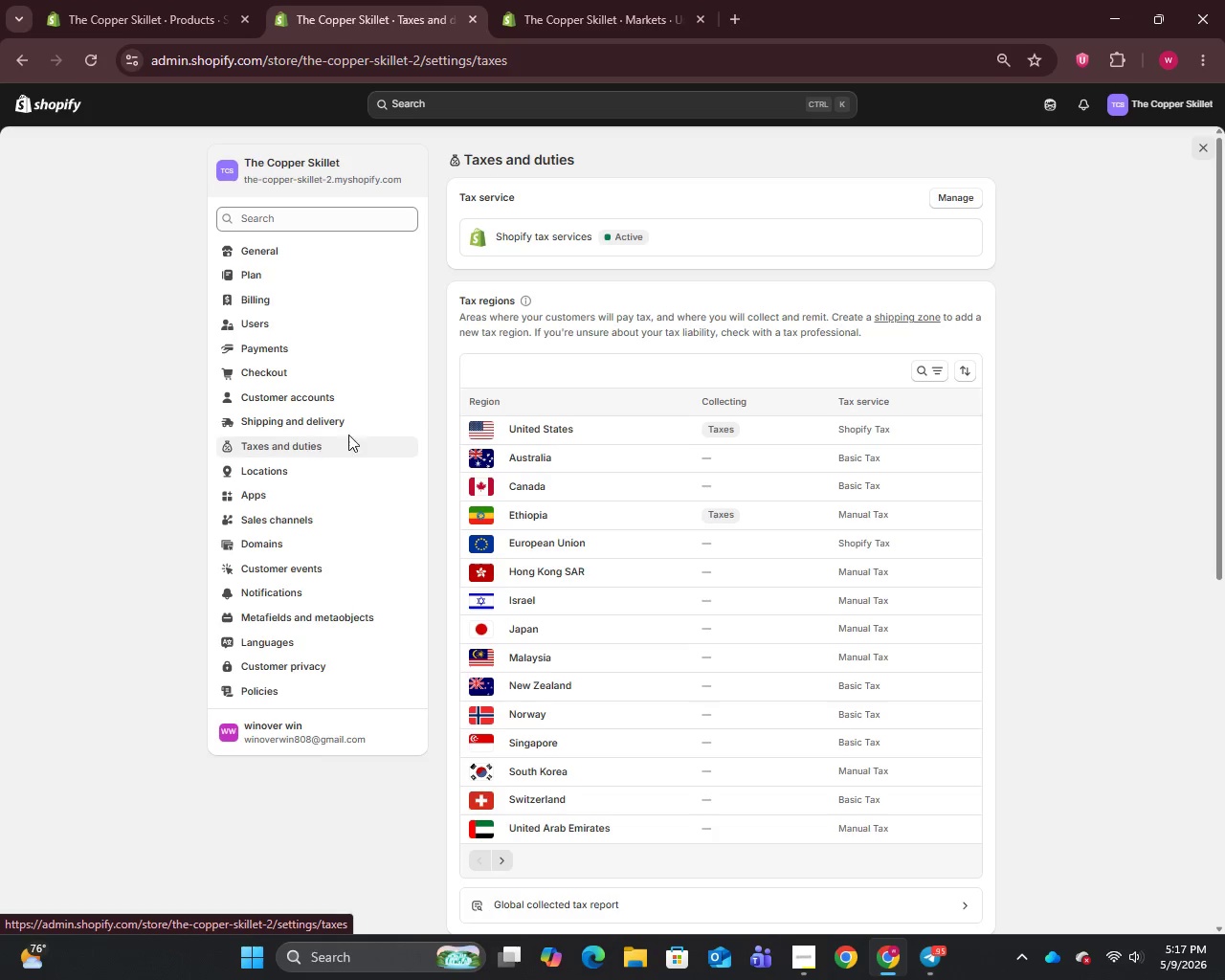 
left_click([582, 435])
 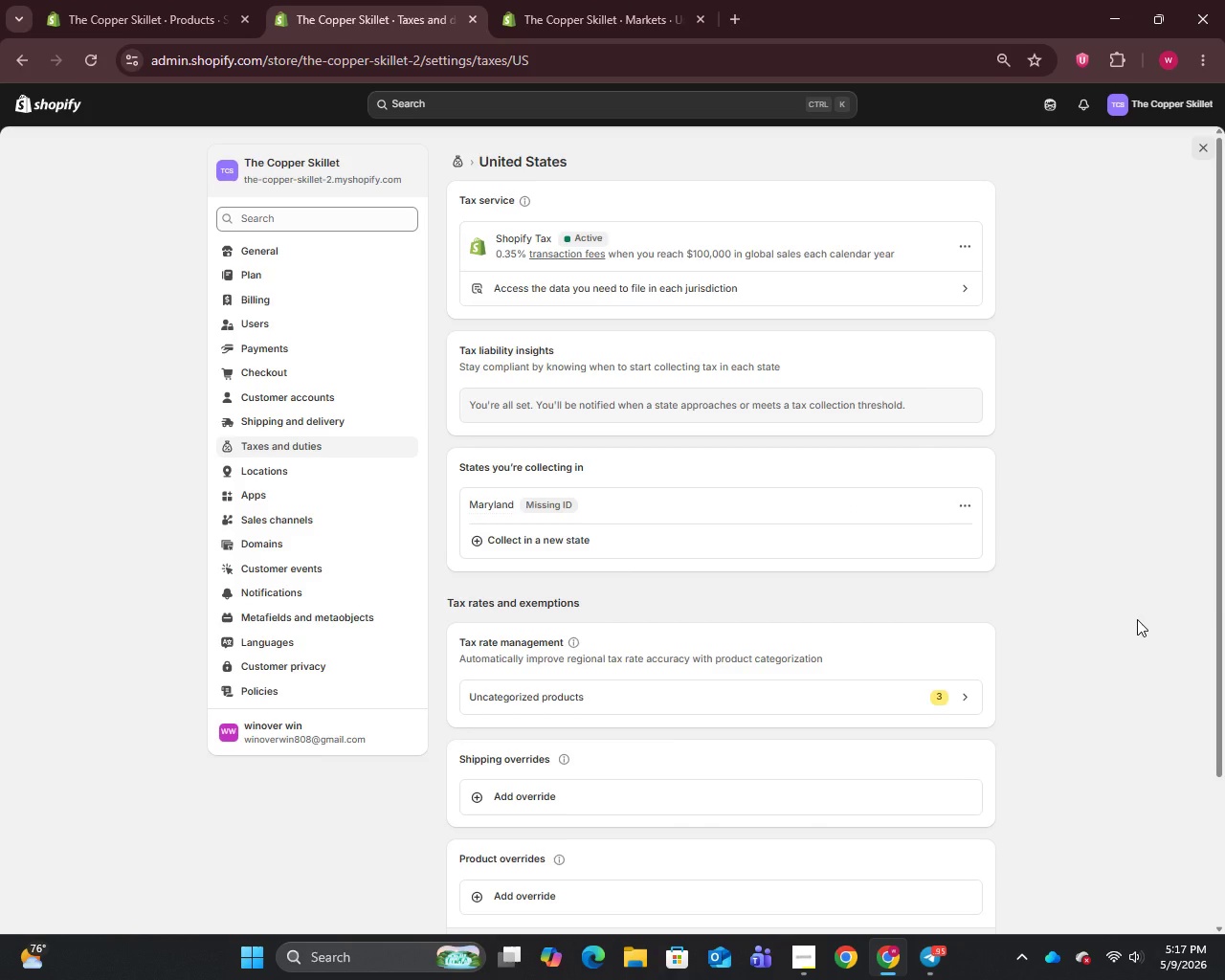 
wait(5.22)
 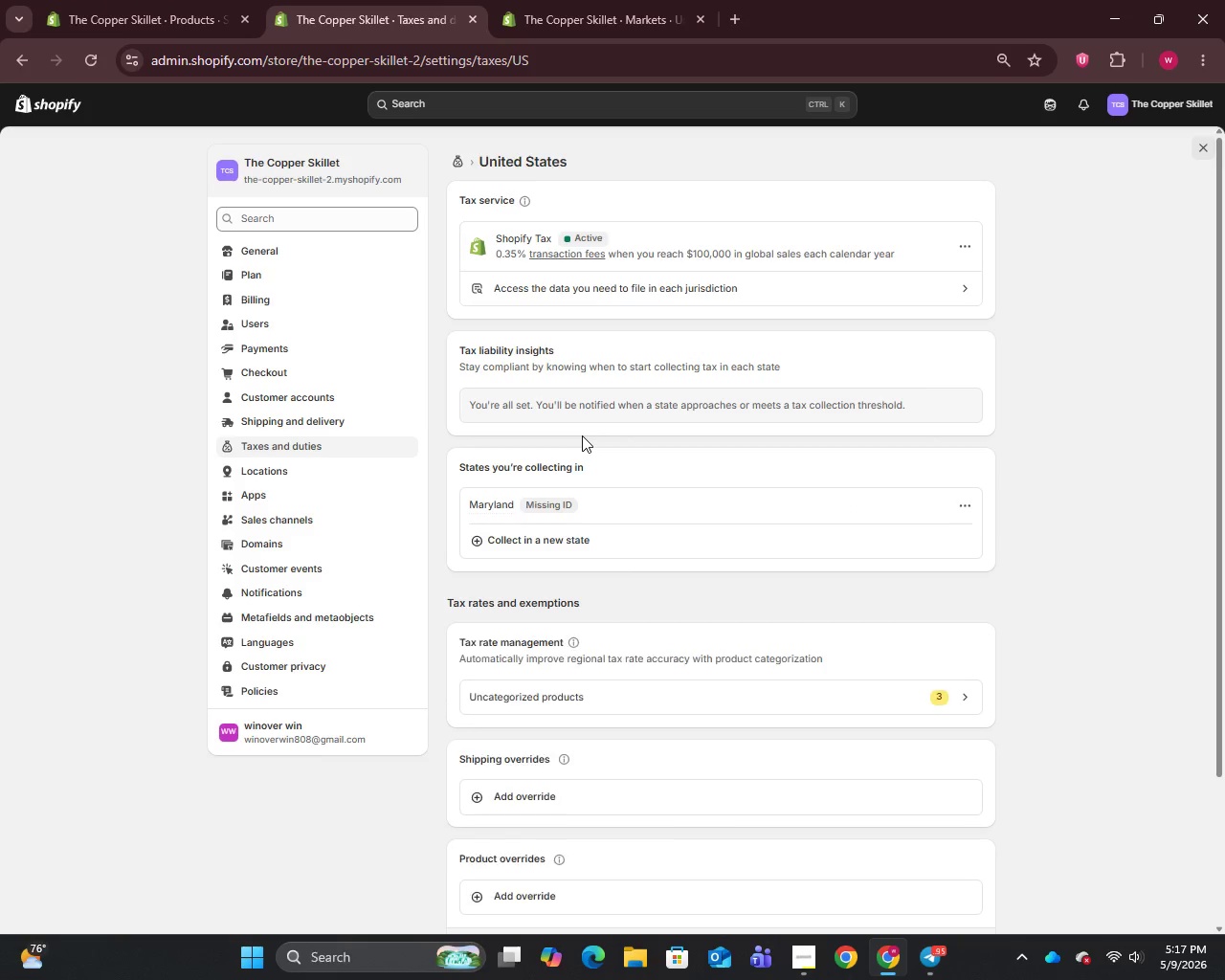 
key(Meta+PrintScreen)
 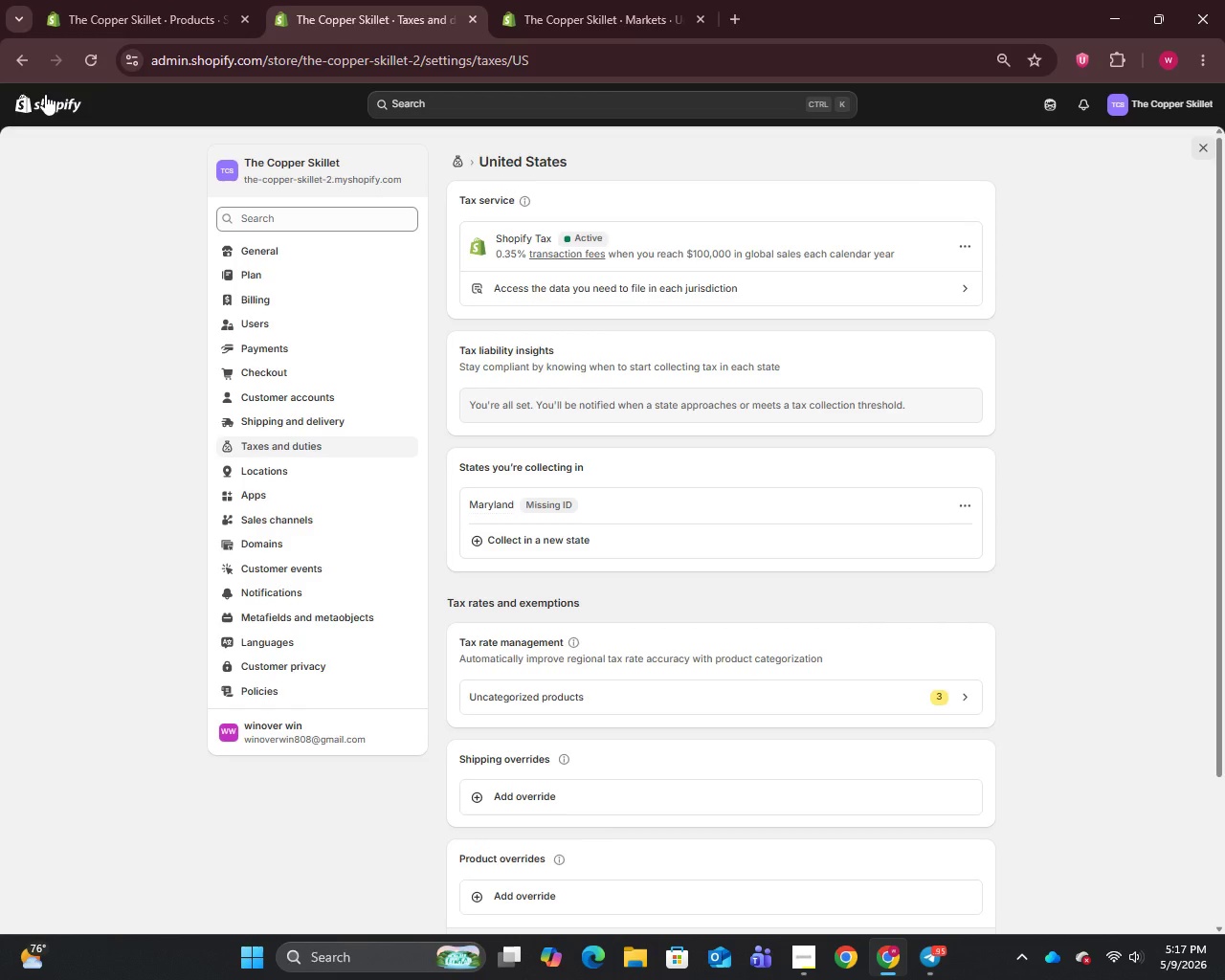 
wait(8.31)
 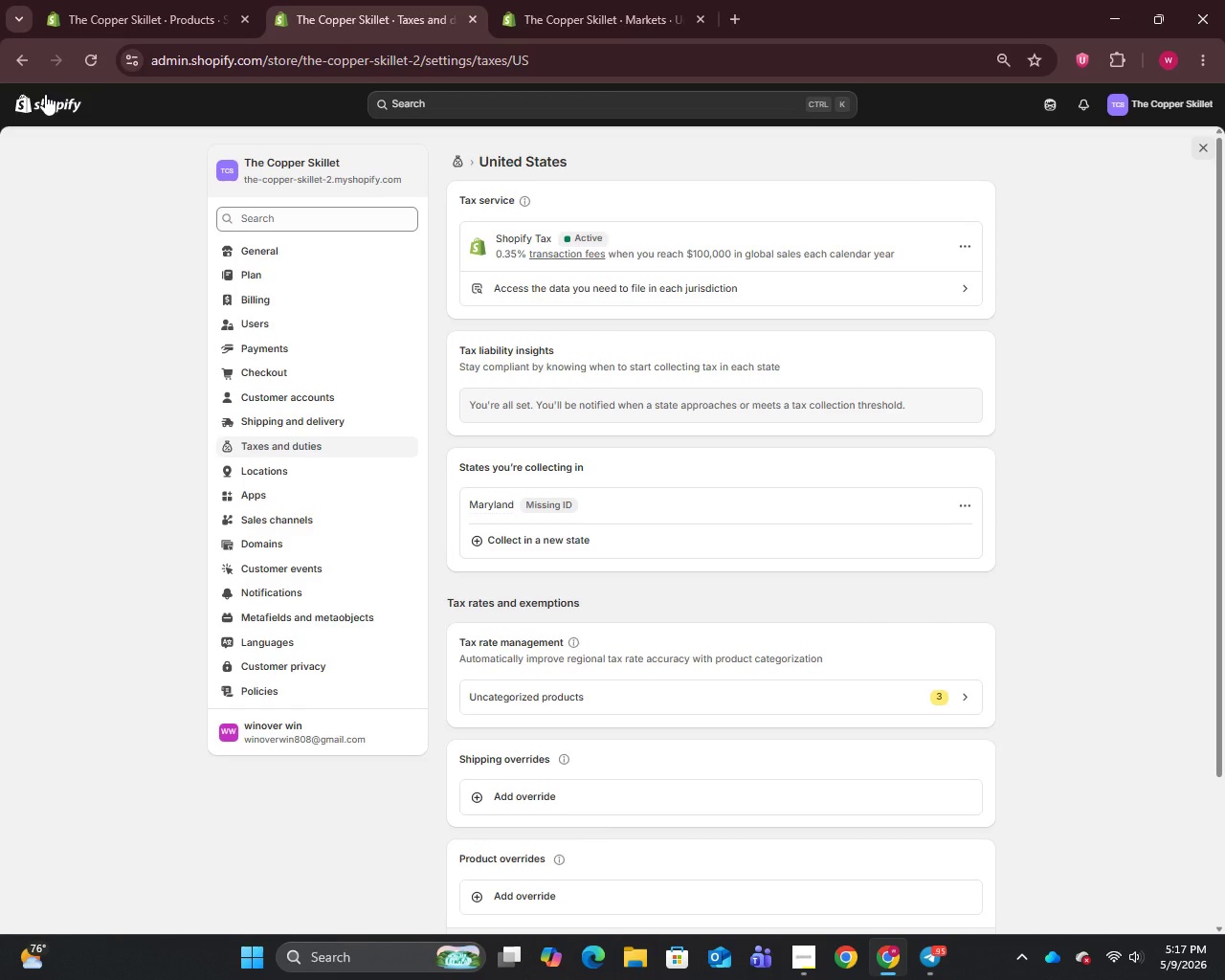 
left_click([30, 114])
 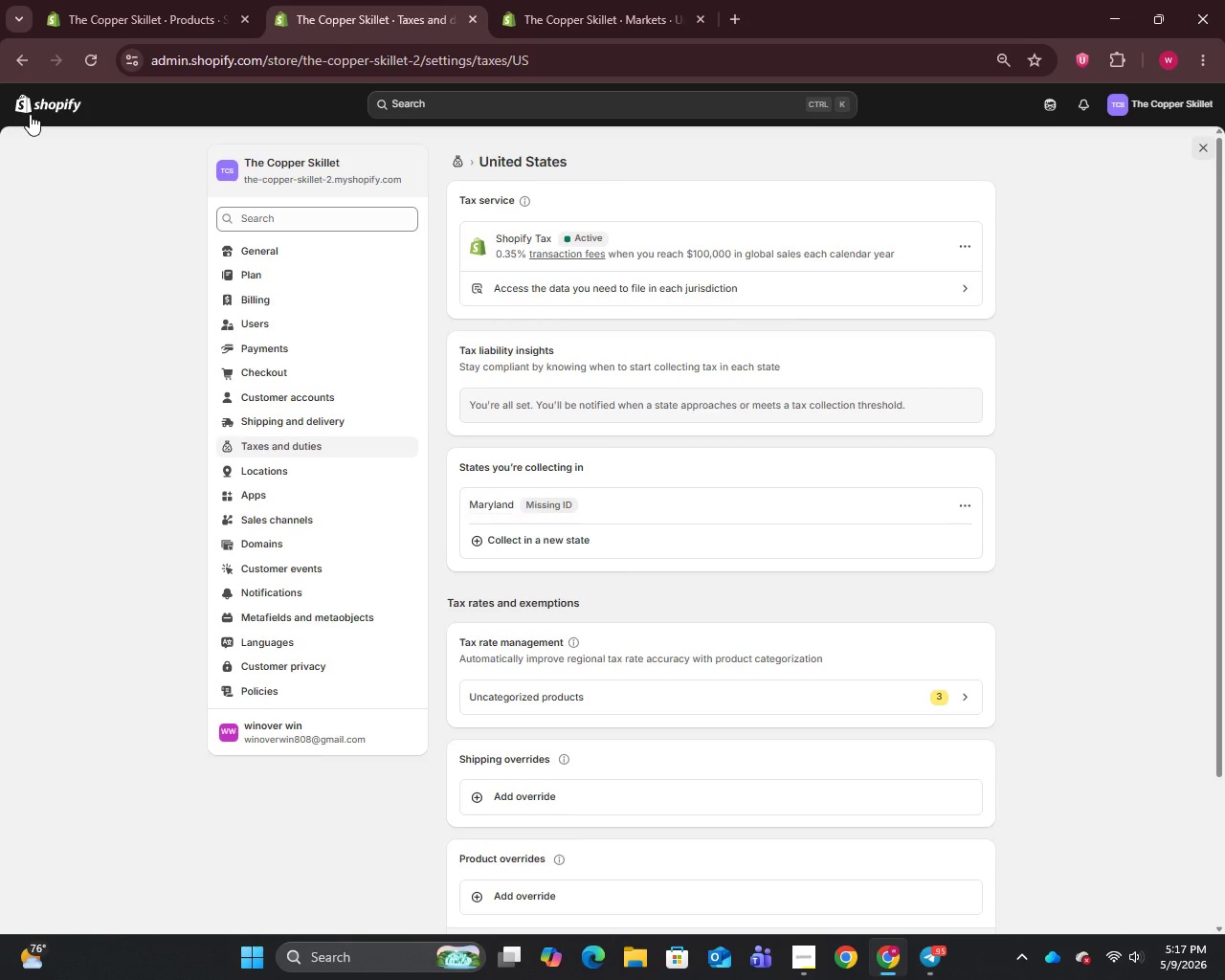 
left_click([43, 108])
 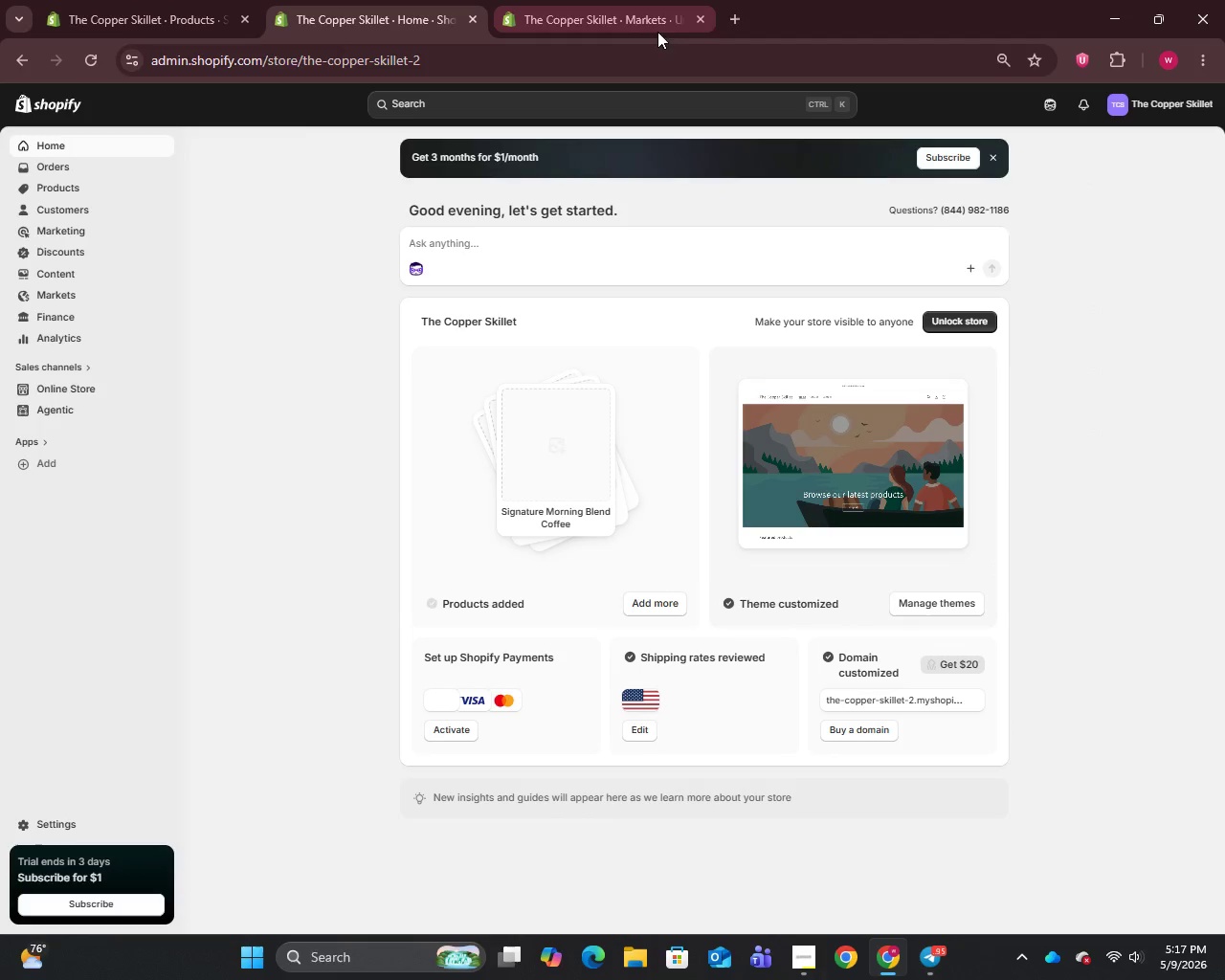 
left_click([702, 18])
 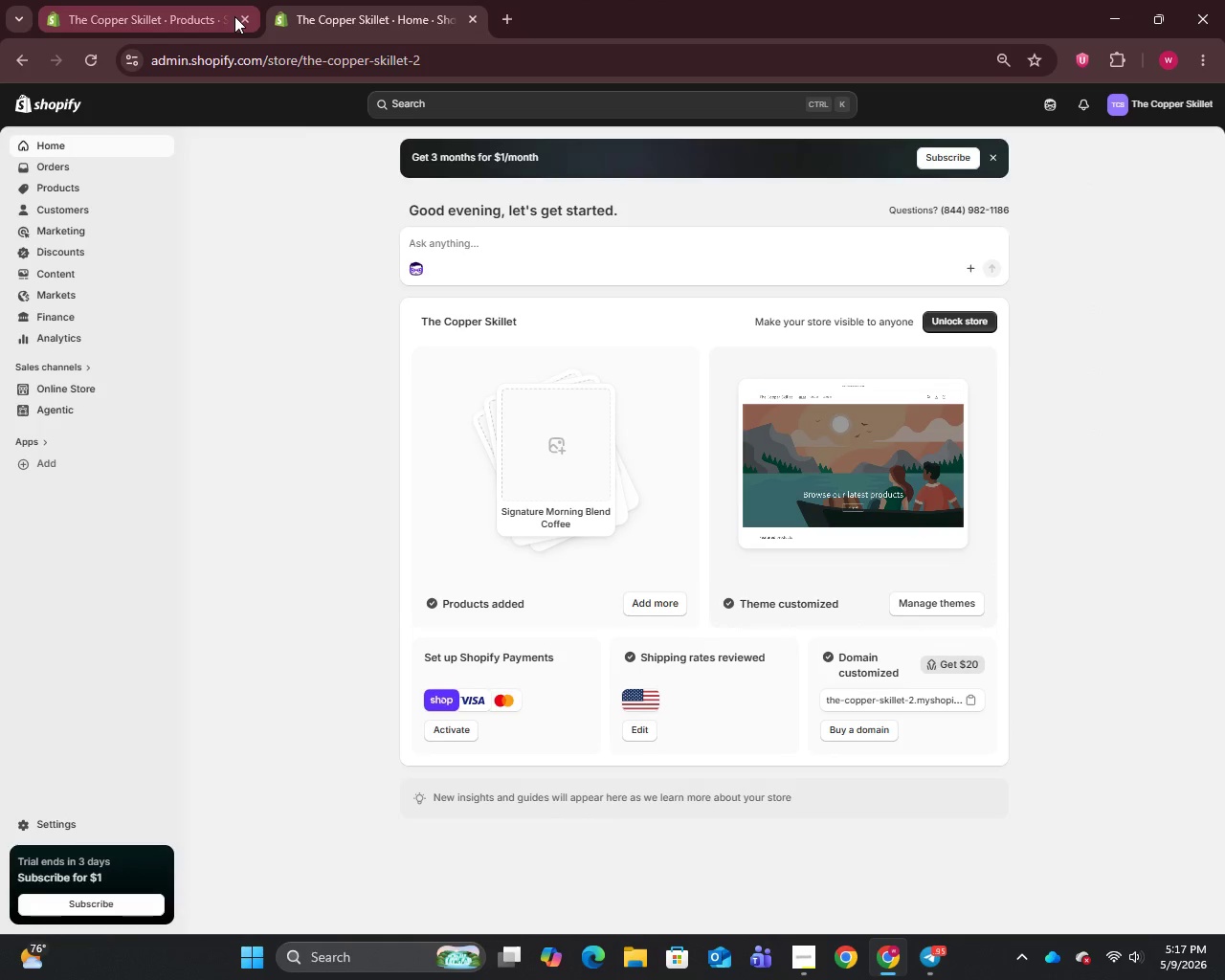 
left_click([243, 18])
 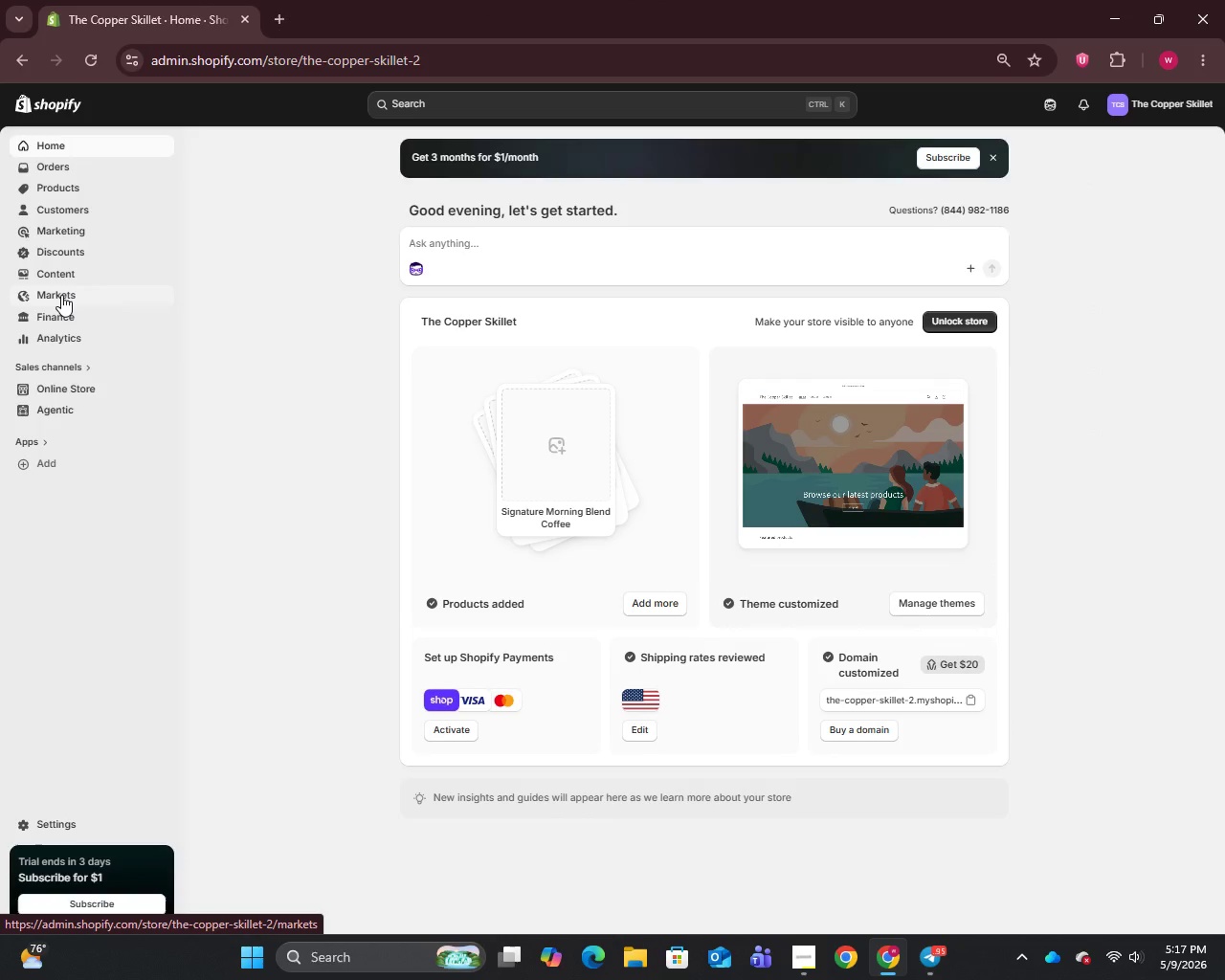 
left_click([56, 280])
 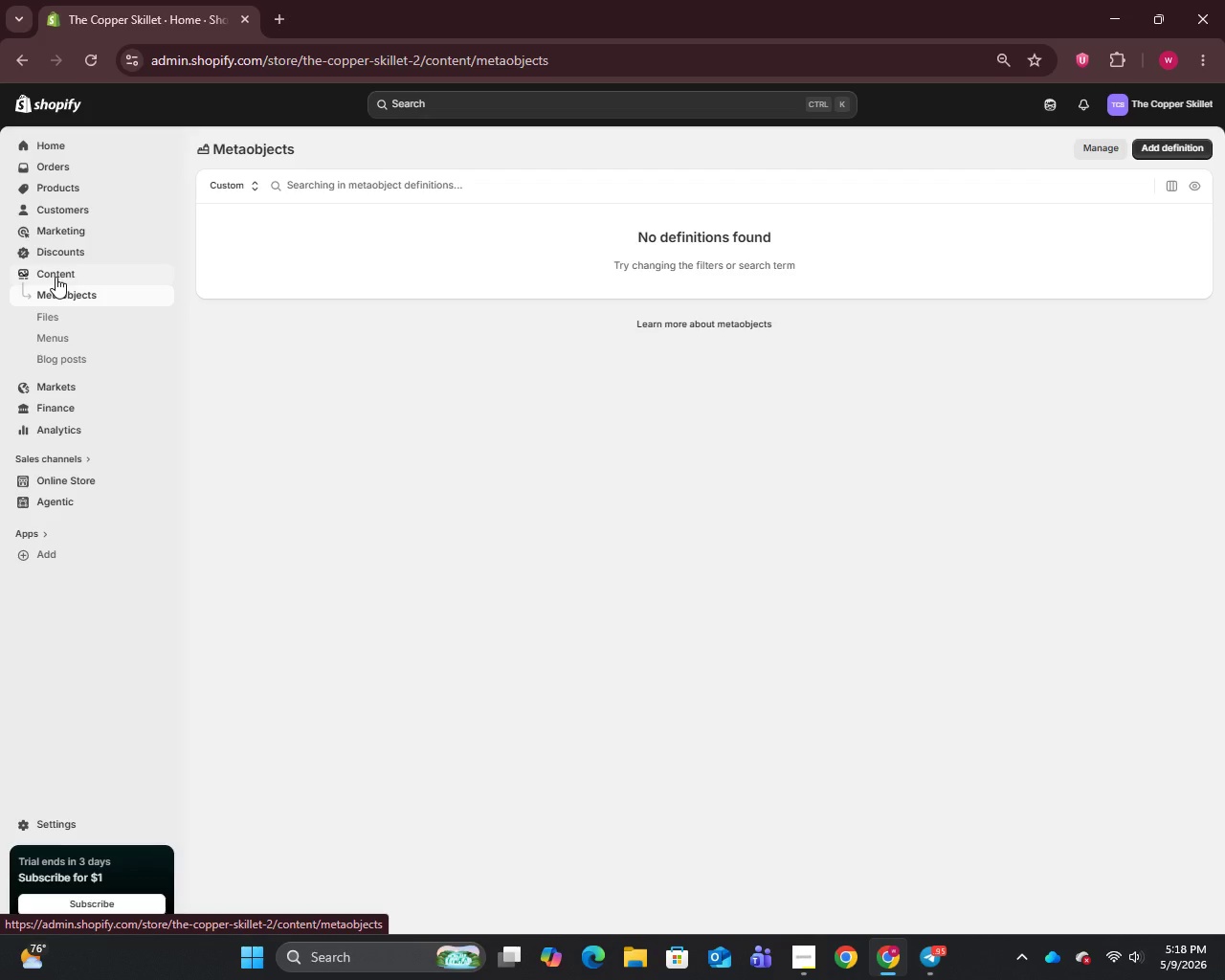 
wait(6.55)
 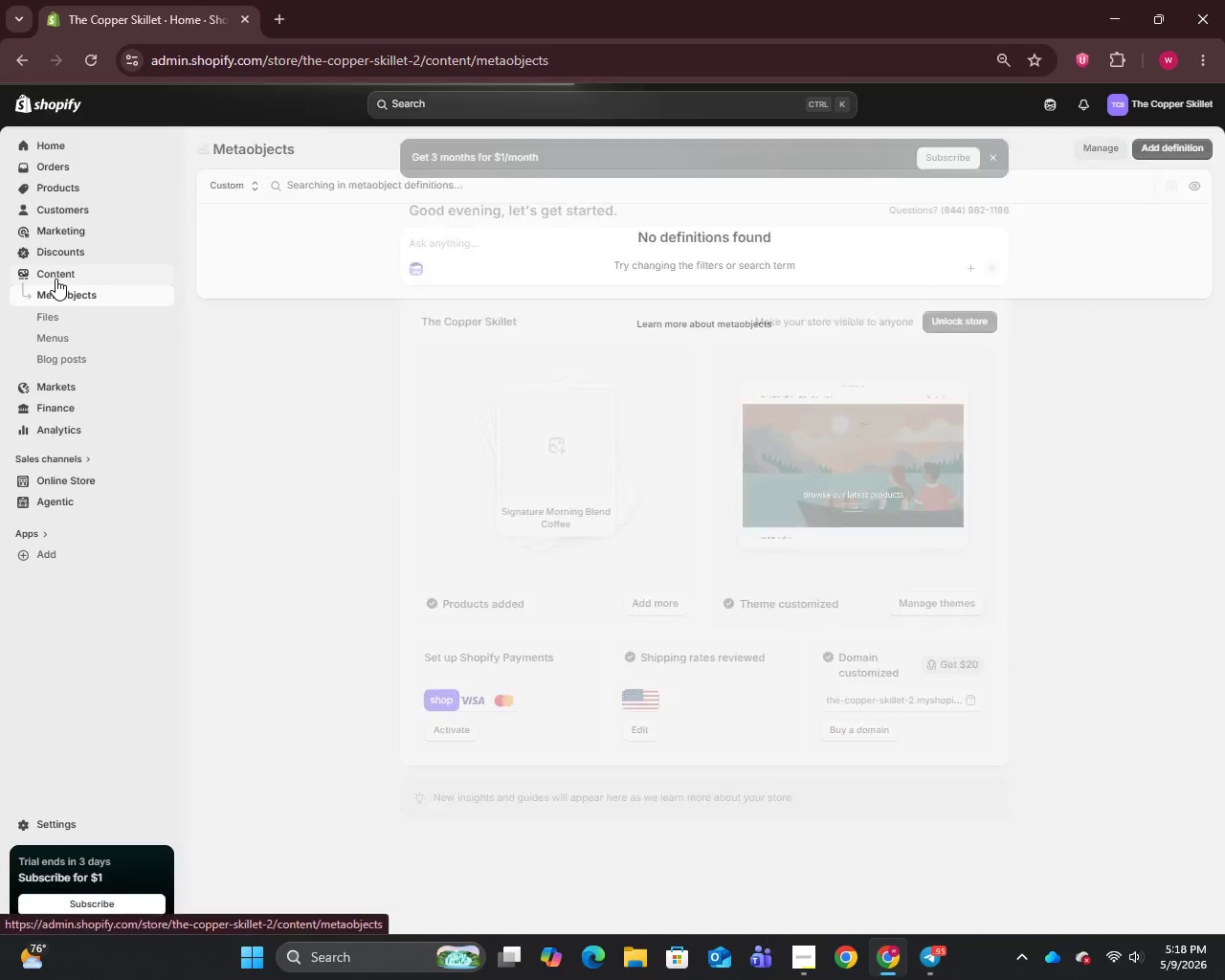 
left_click([58, 339])
 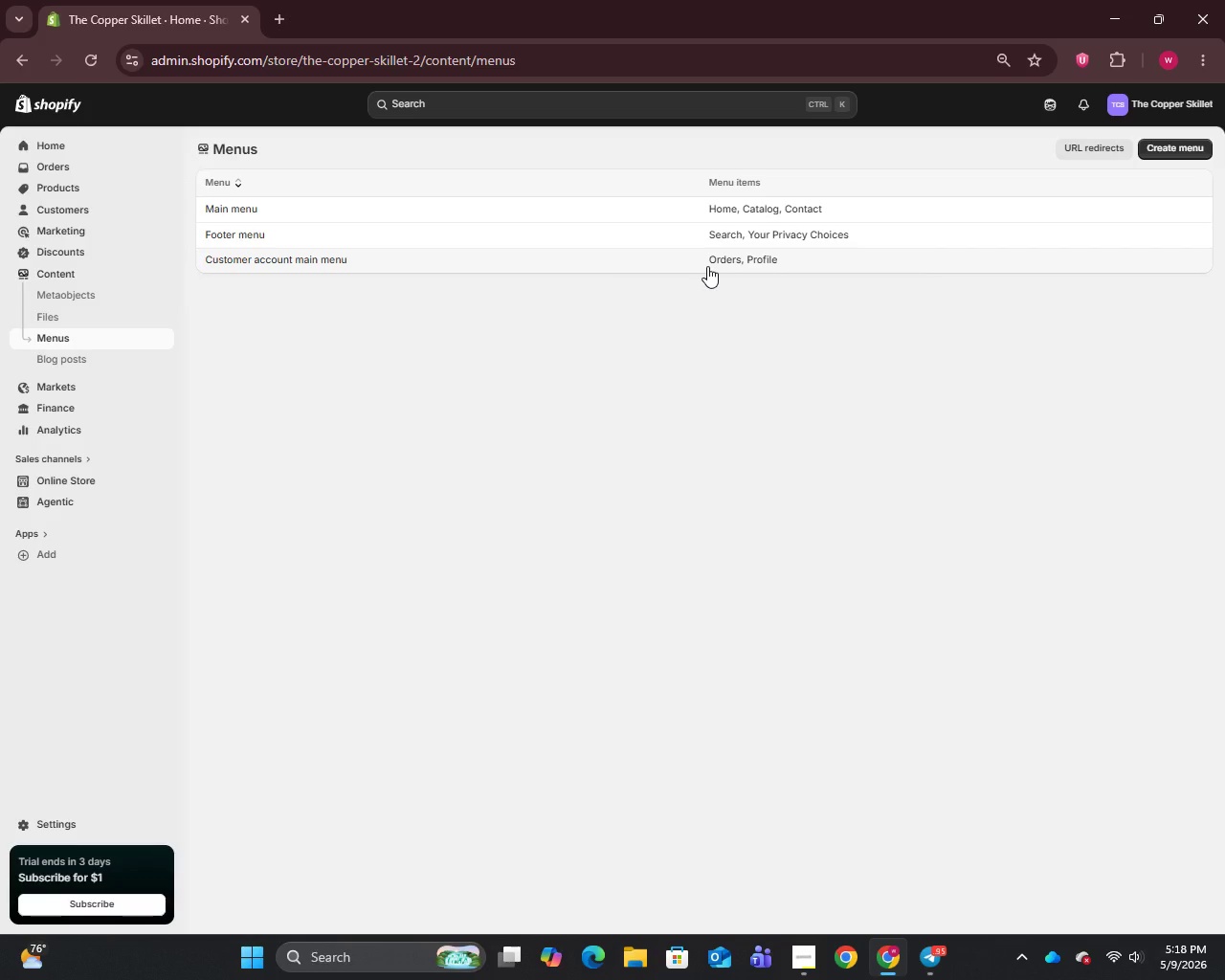 
wait(31.77)
 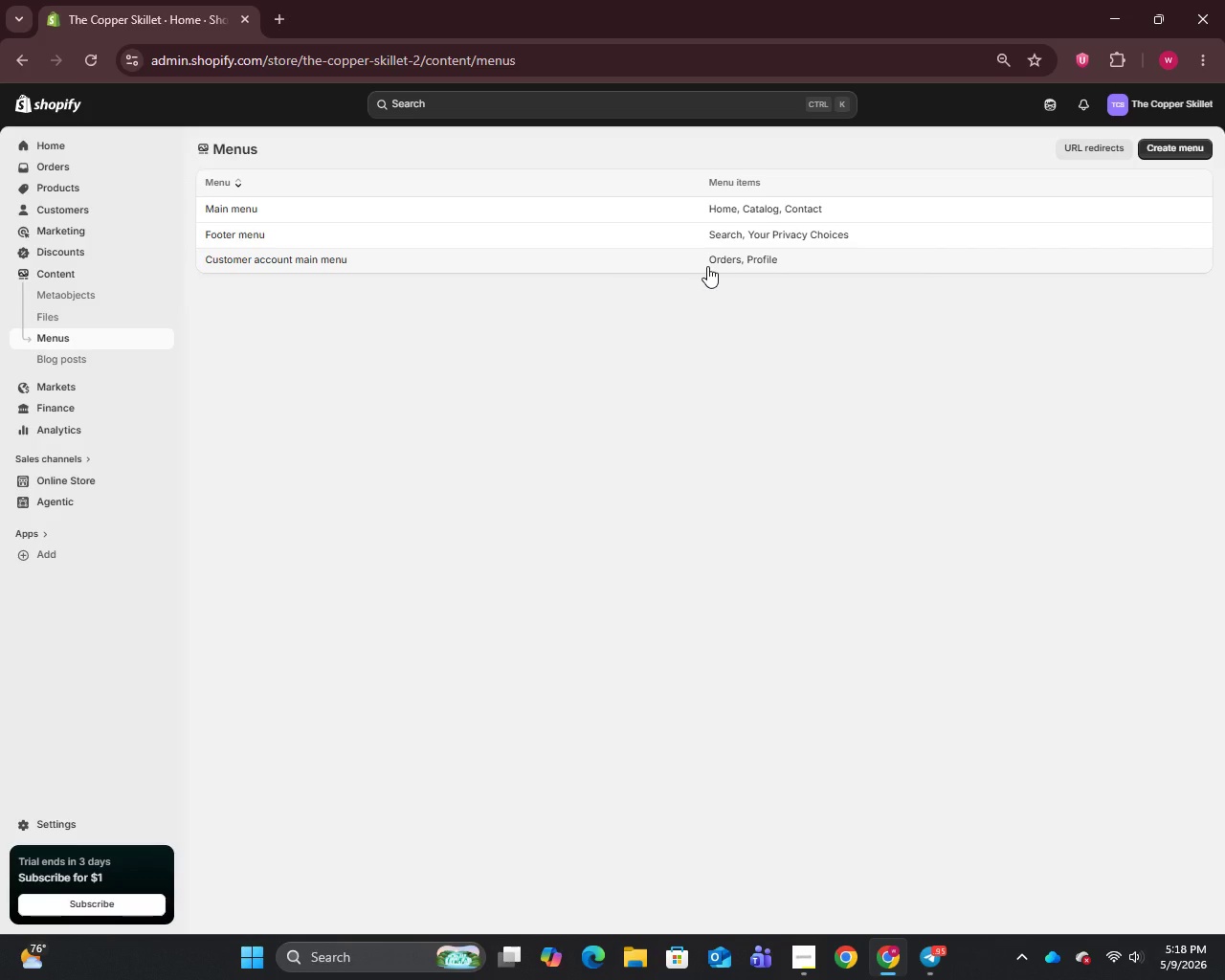 
left_click([664, 210])
 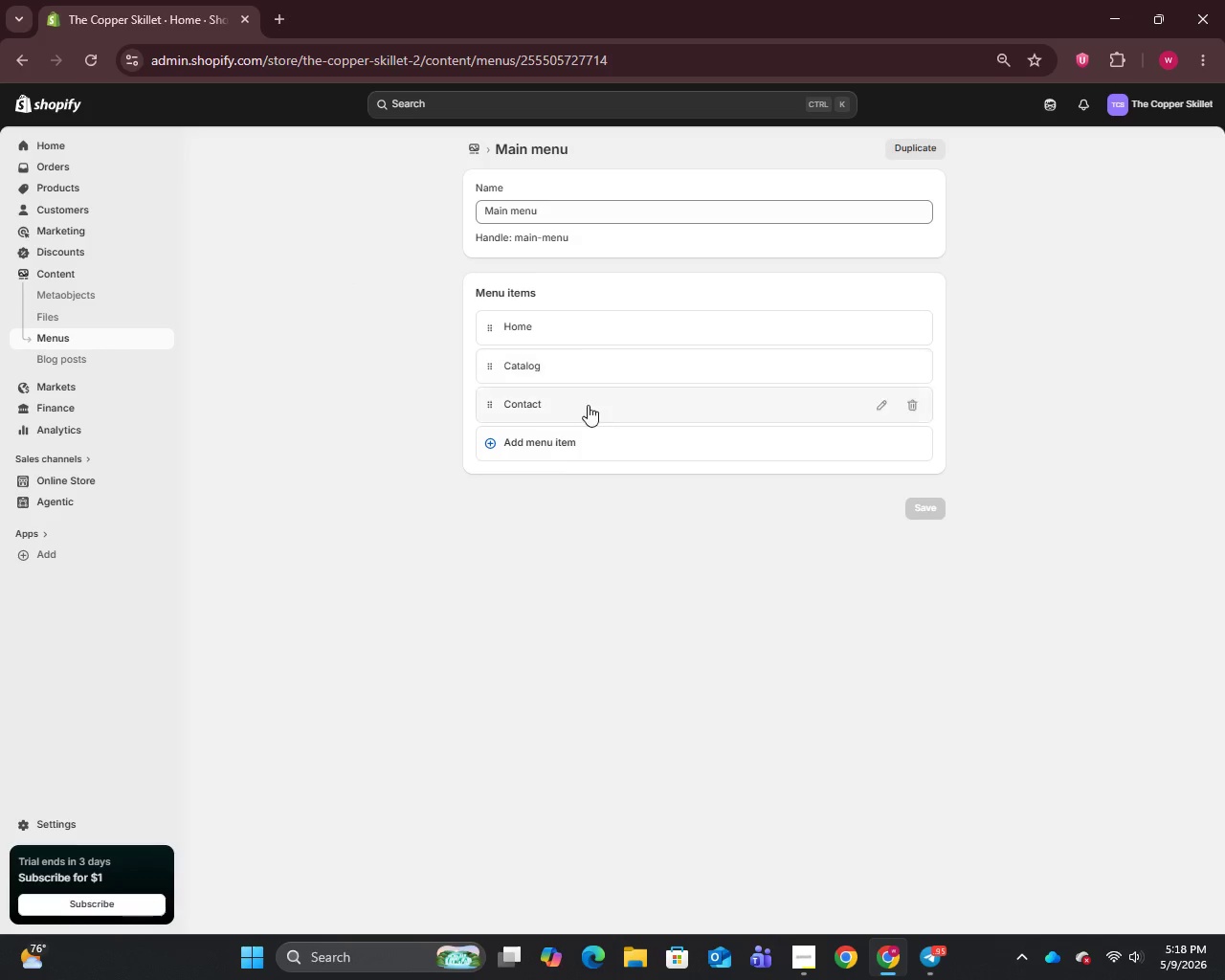 
left_click([559, 441])
 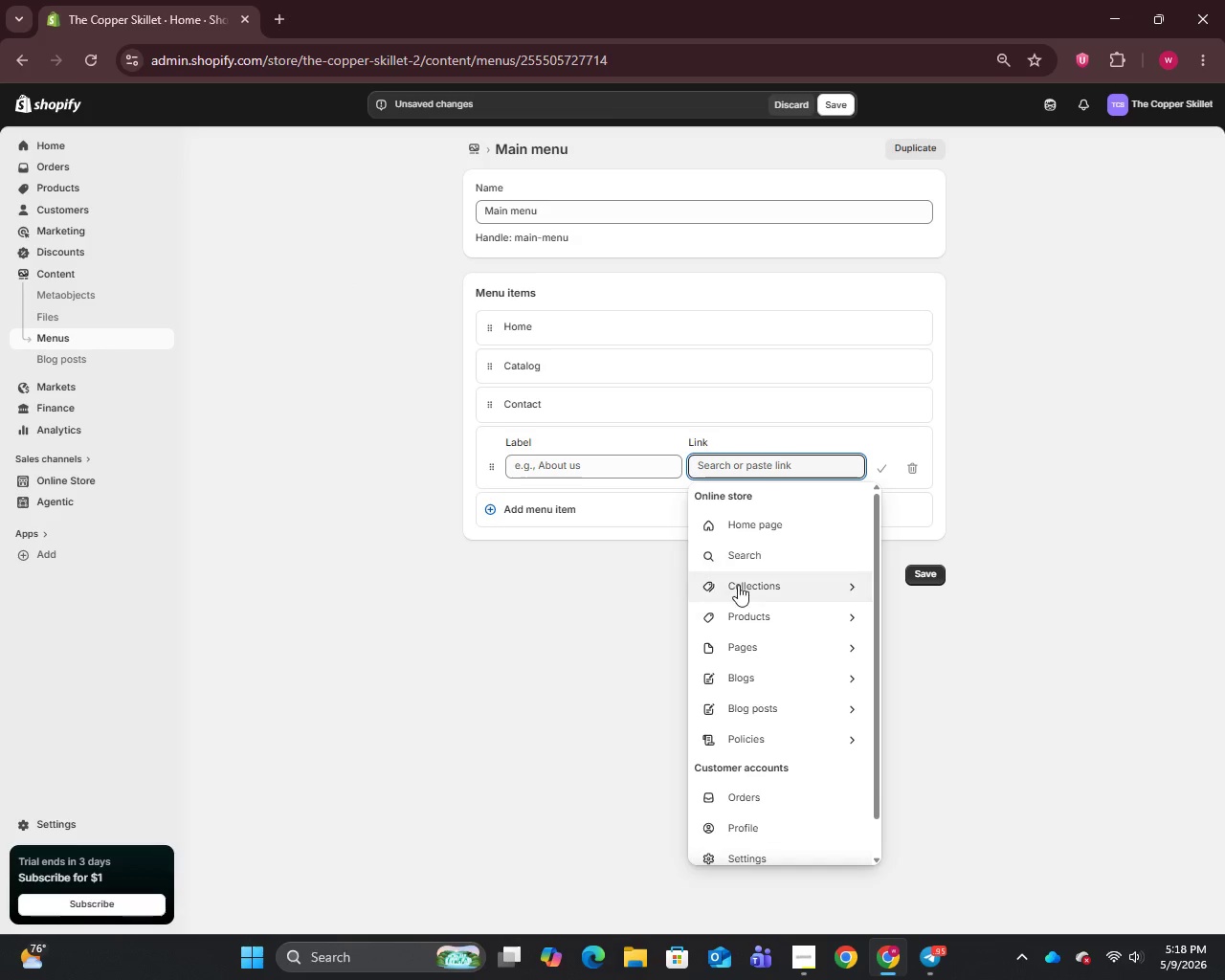 
left_click([737, 588])
 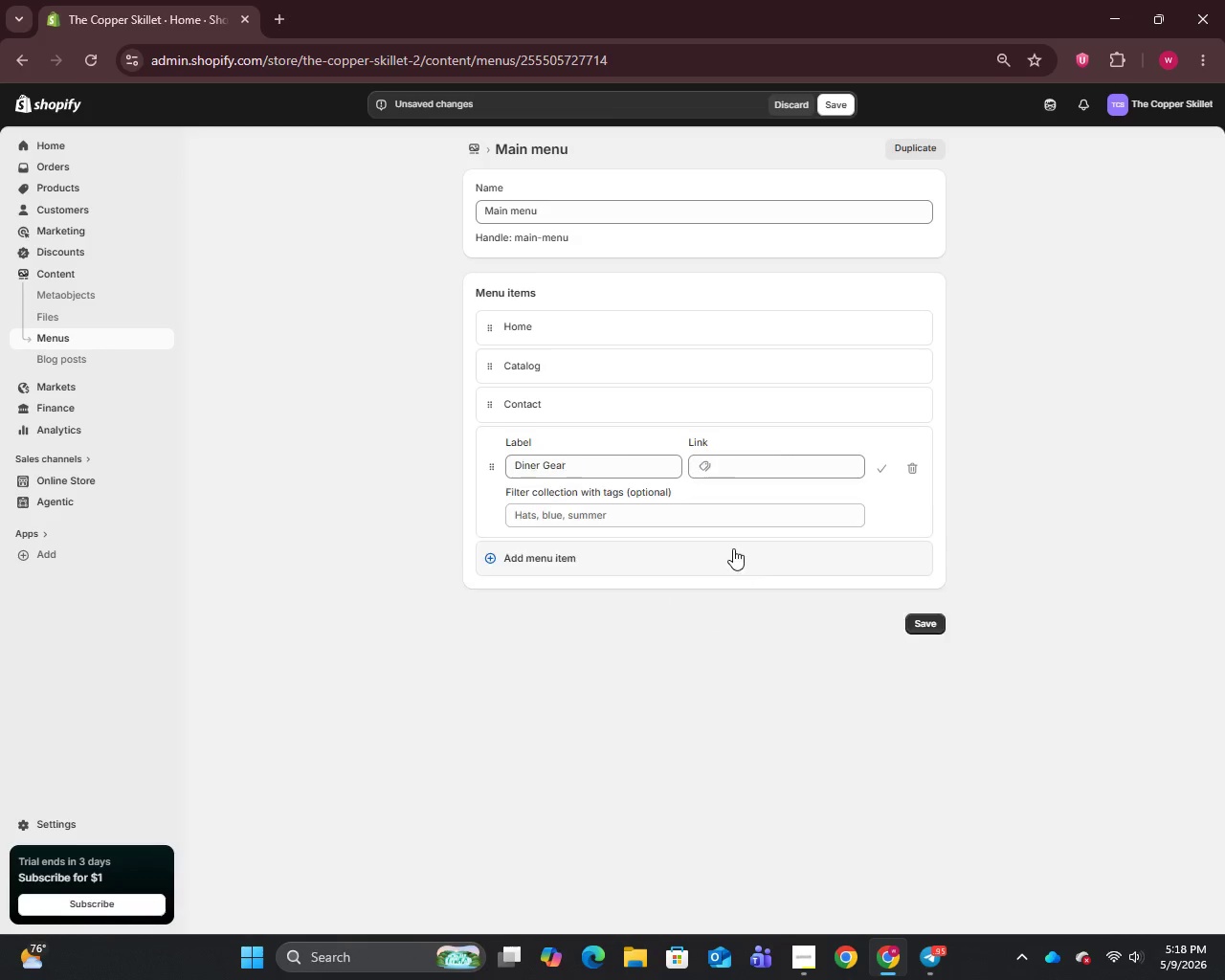 
left_click([636, 567])
 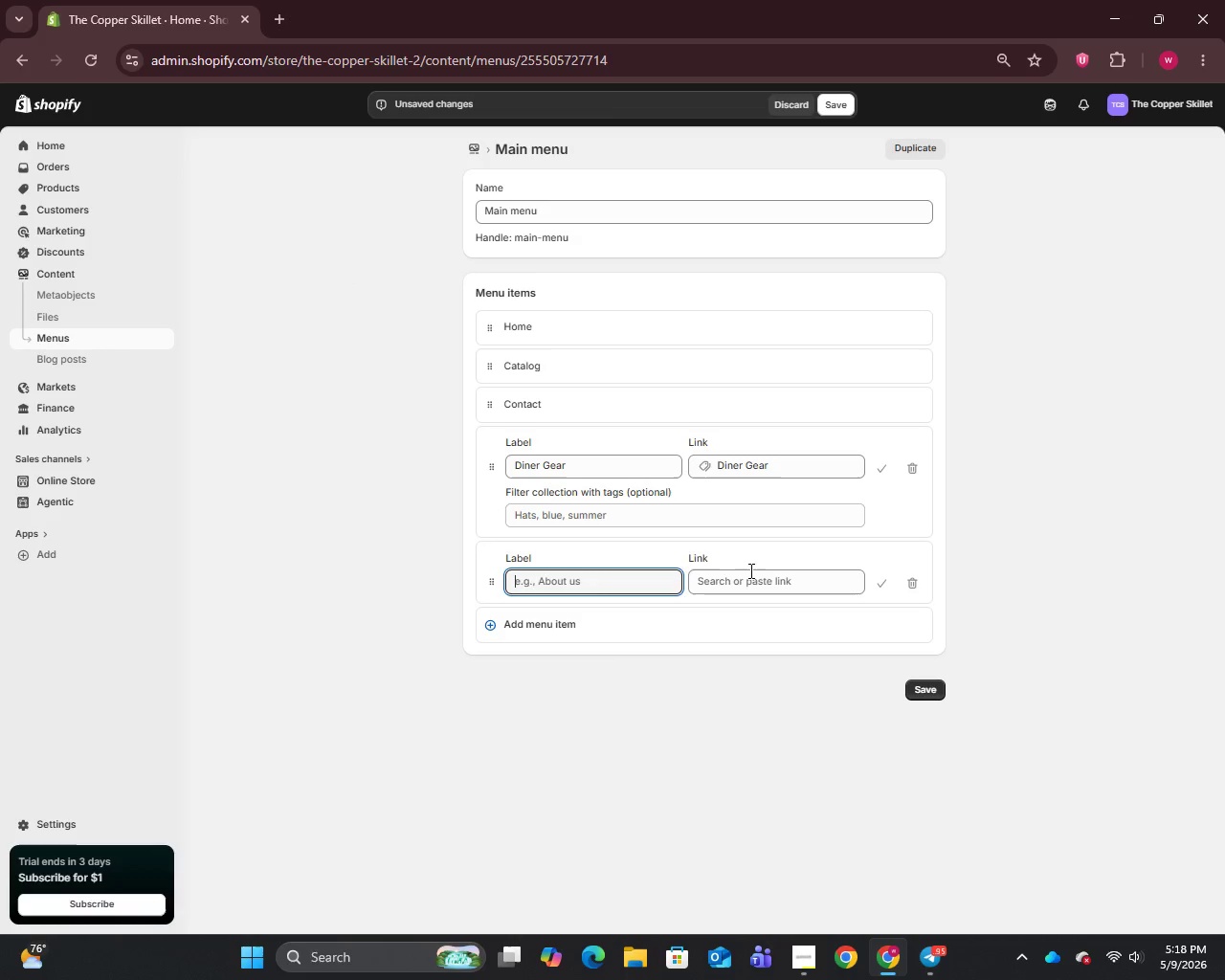 
left_click([731, 578])
 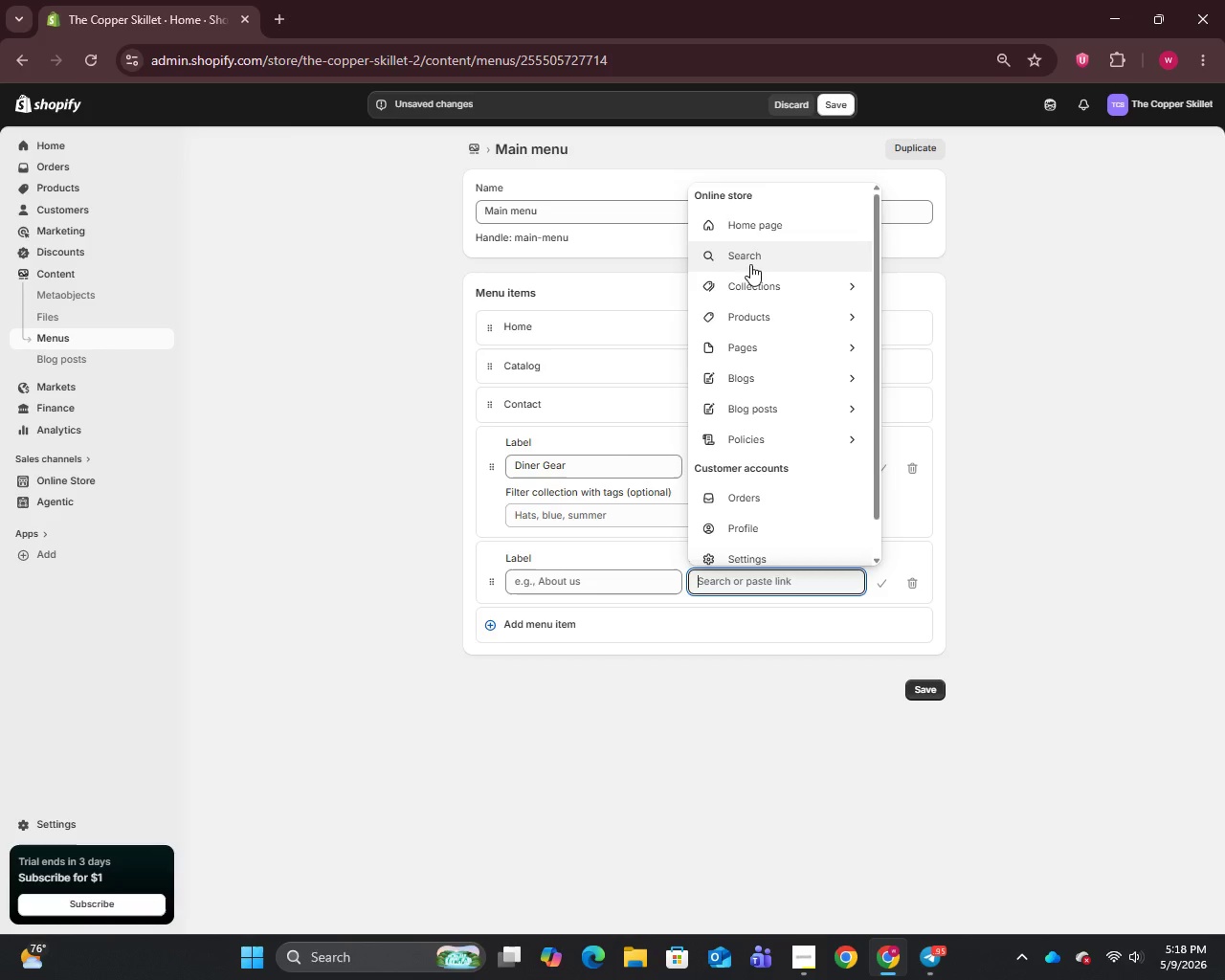 
double_click([754, 301])
 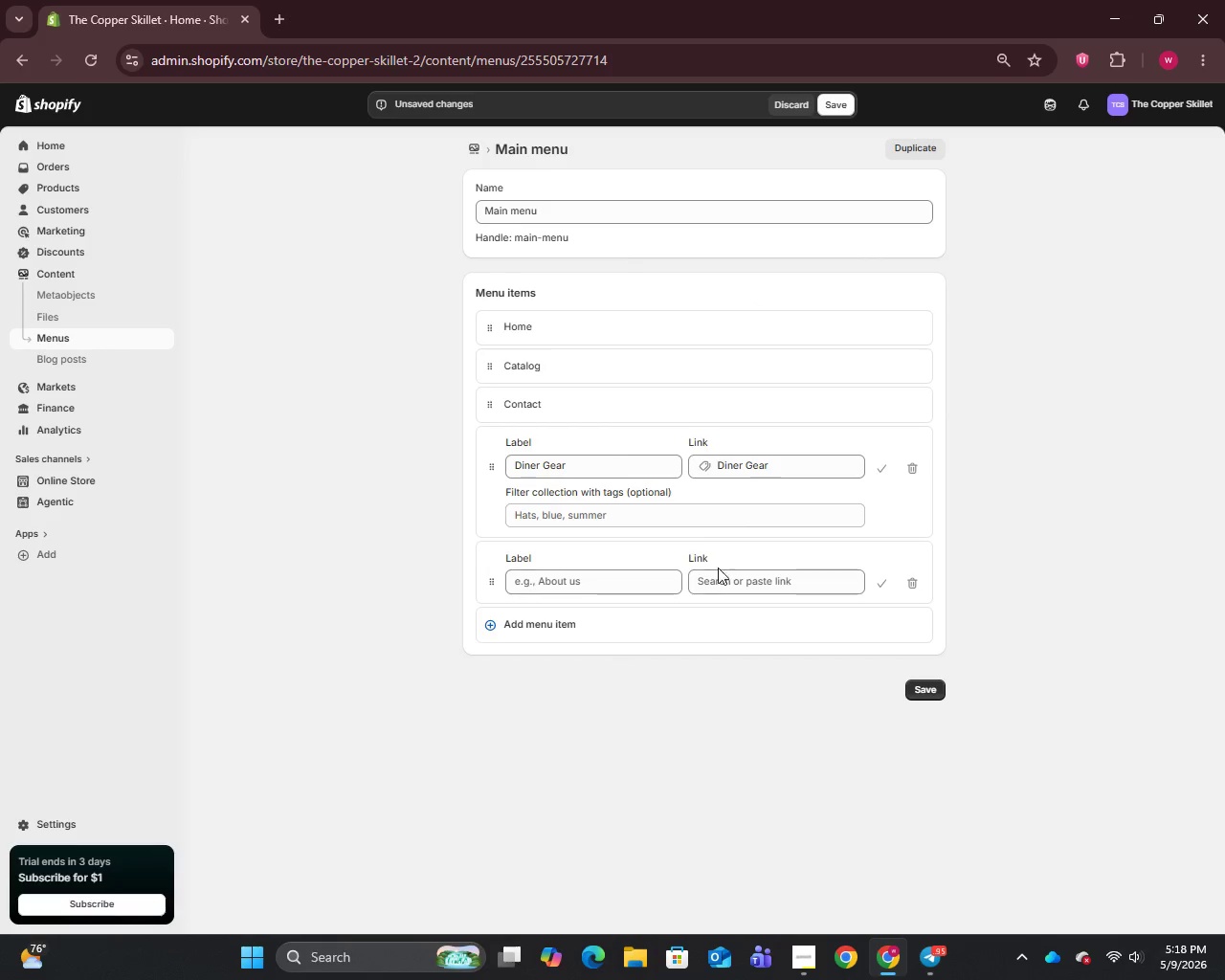 
left_click([717, 579])
 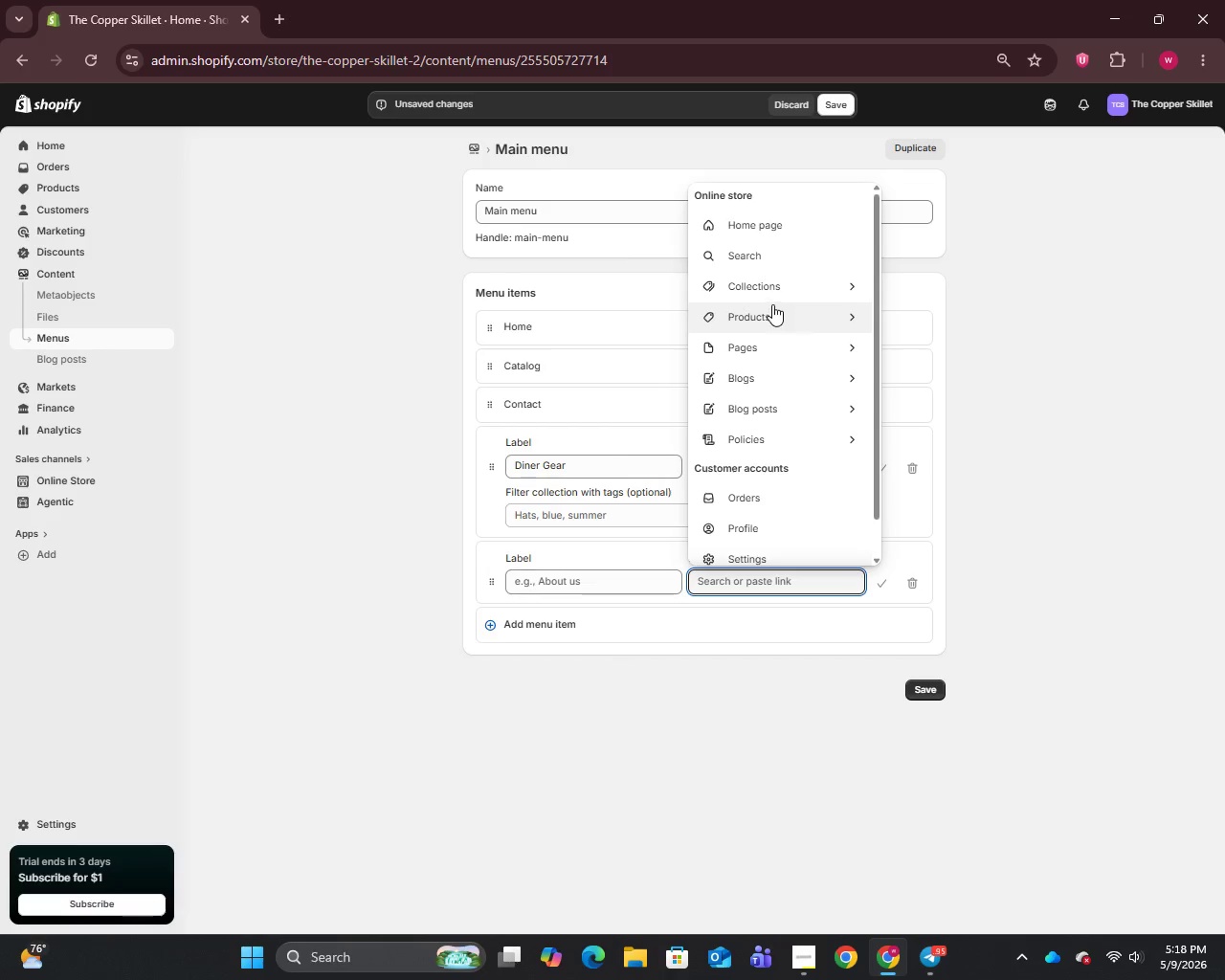 
left_click([768, 287])
 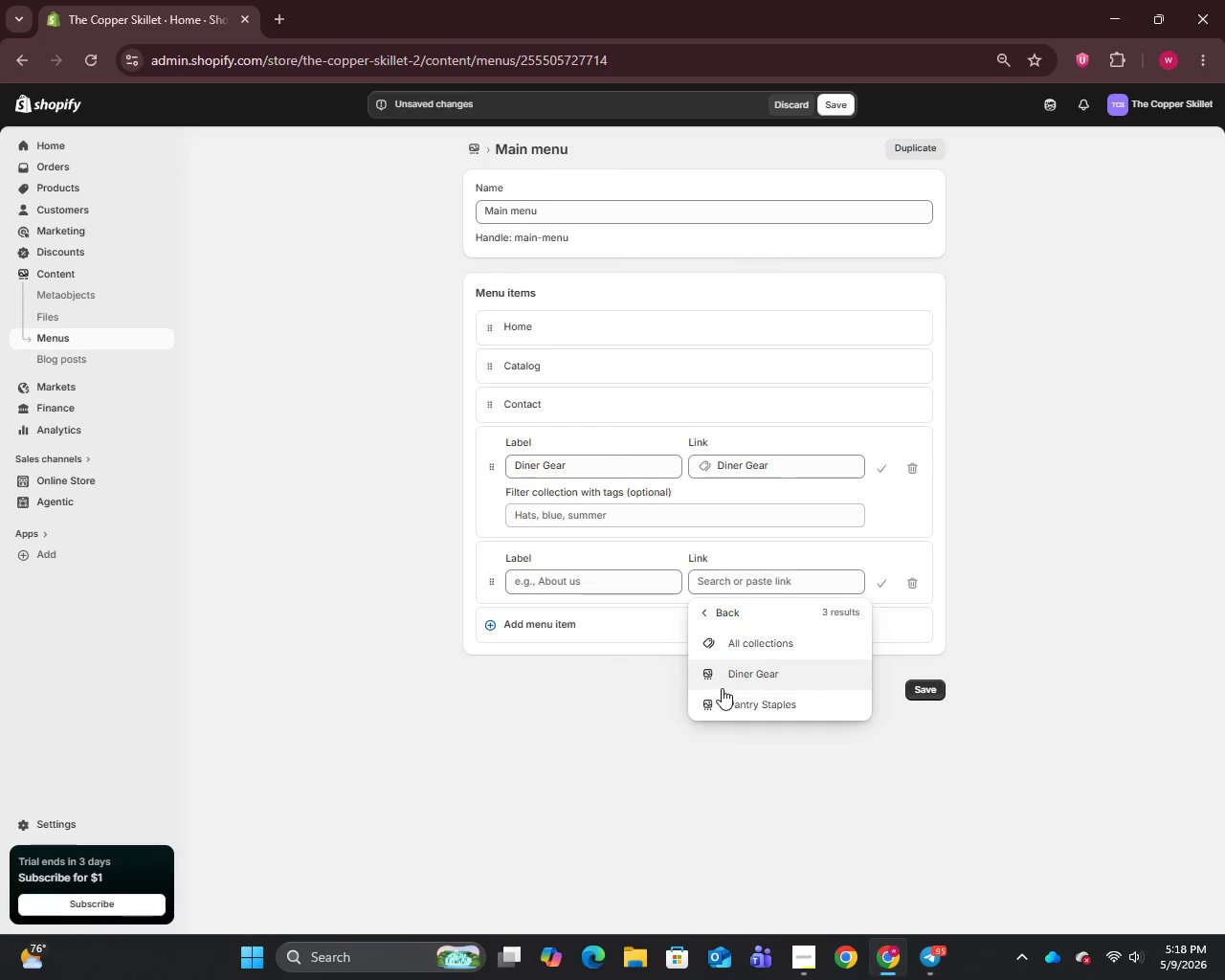 
left_click([722, 702])
 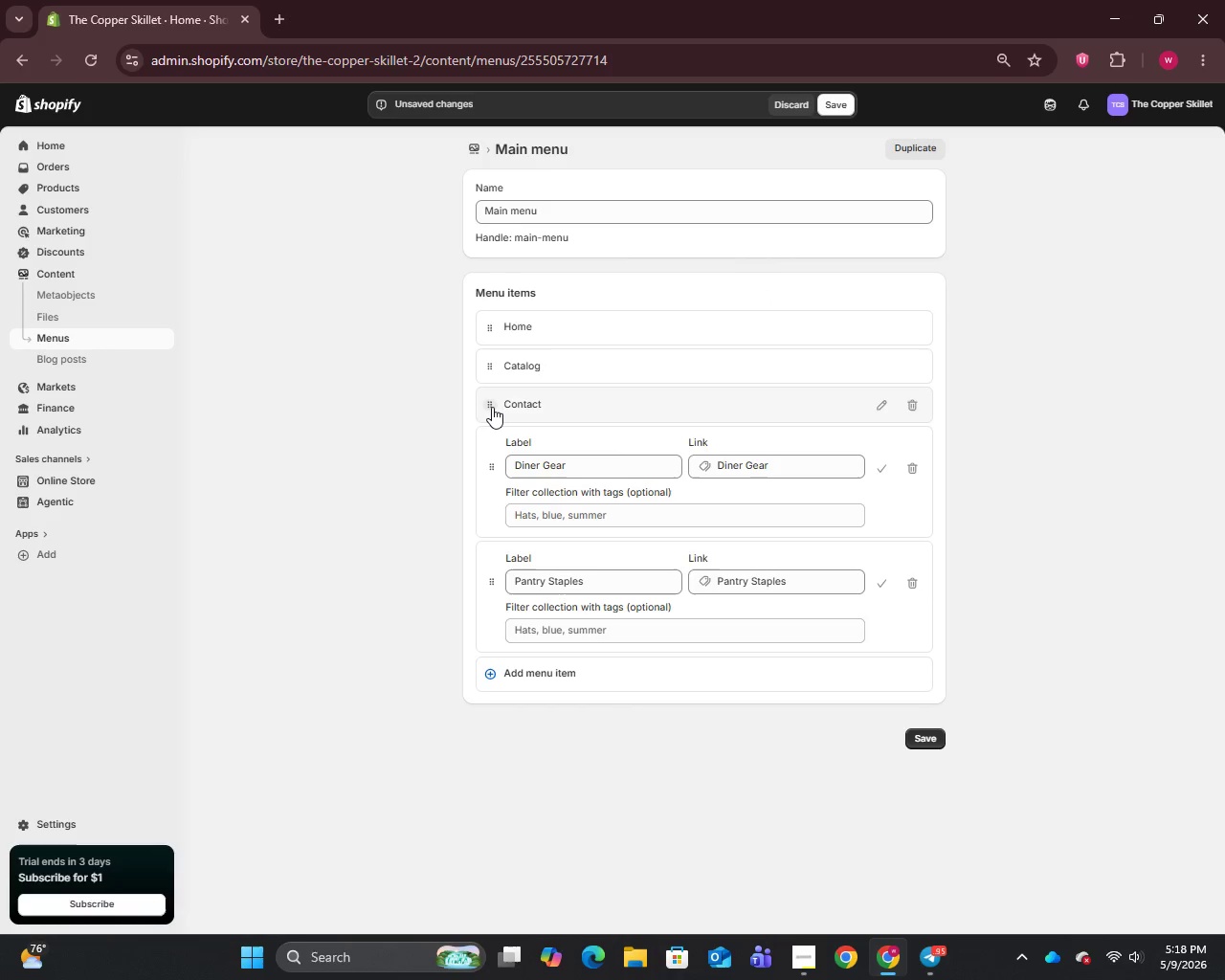 
left_click_drag(start_coordinate=[492, 403], to_coordinate=[473, 656])
 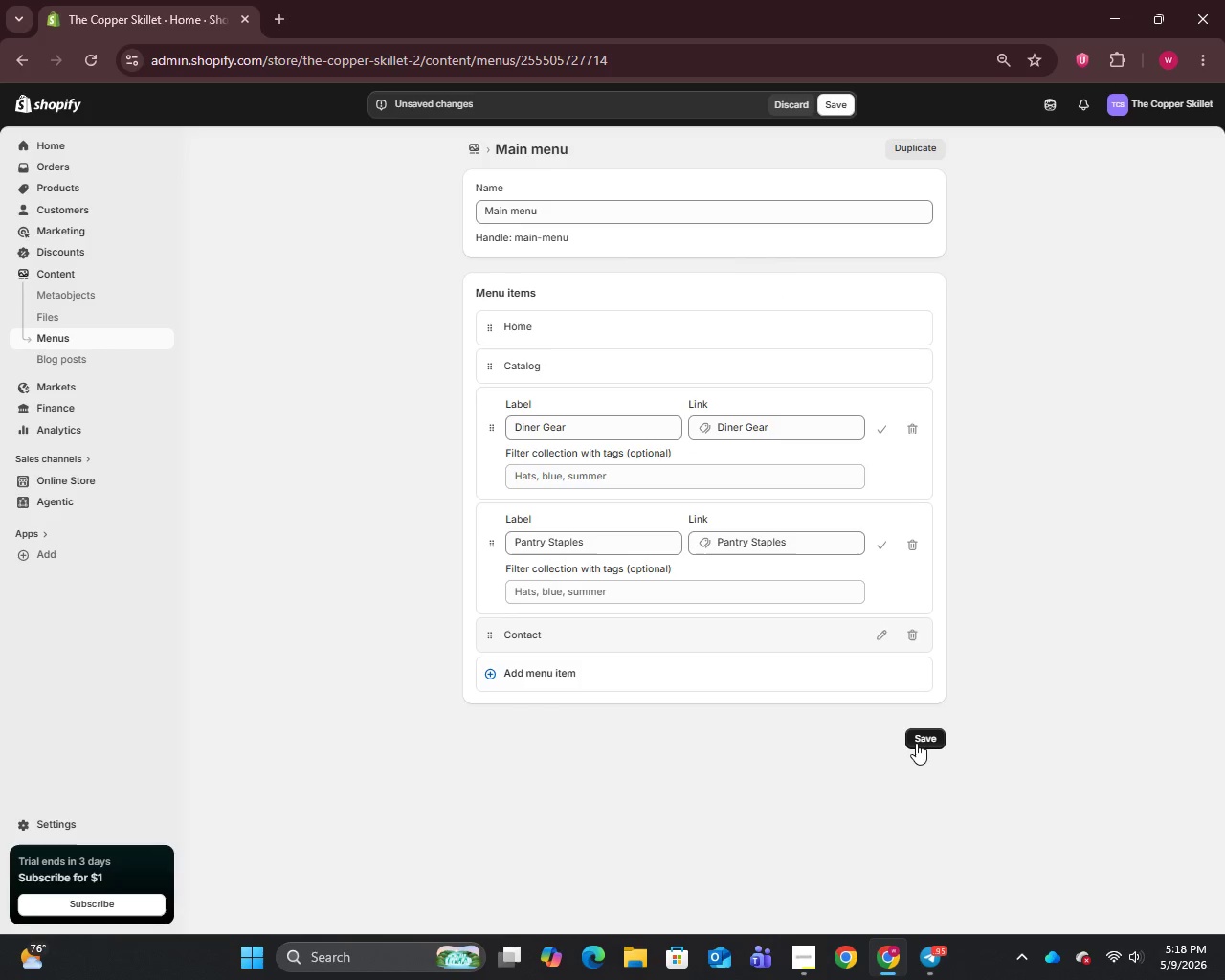 
left_click([917, 741])
 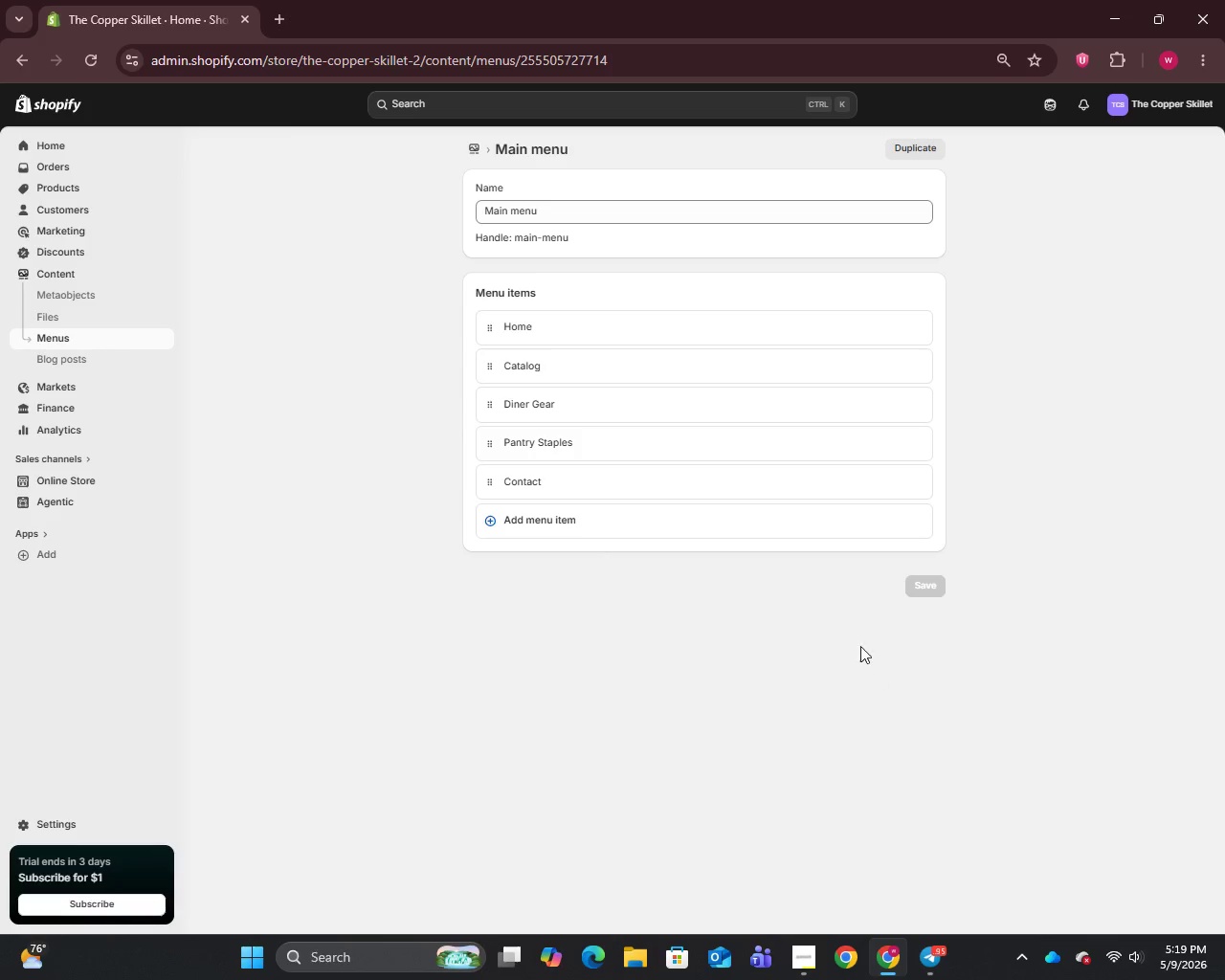 
wait(15.89)
 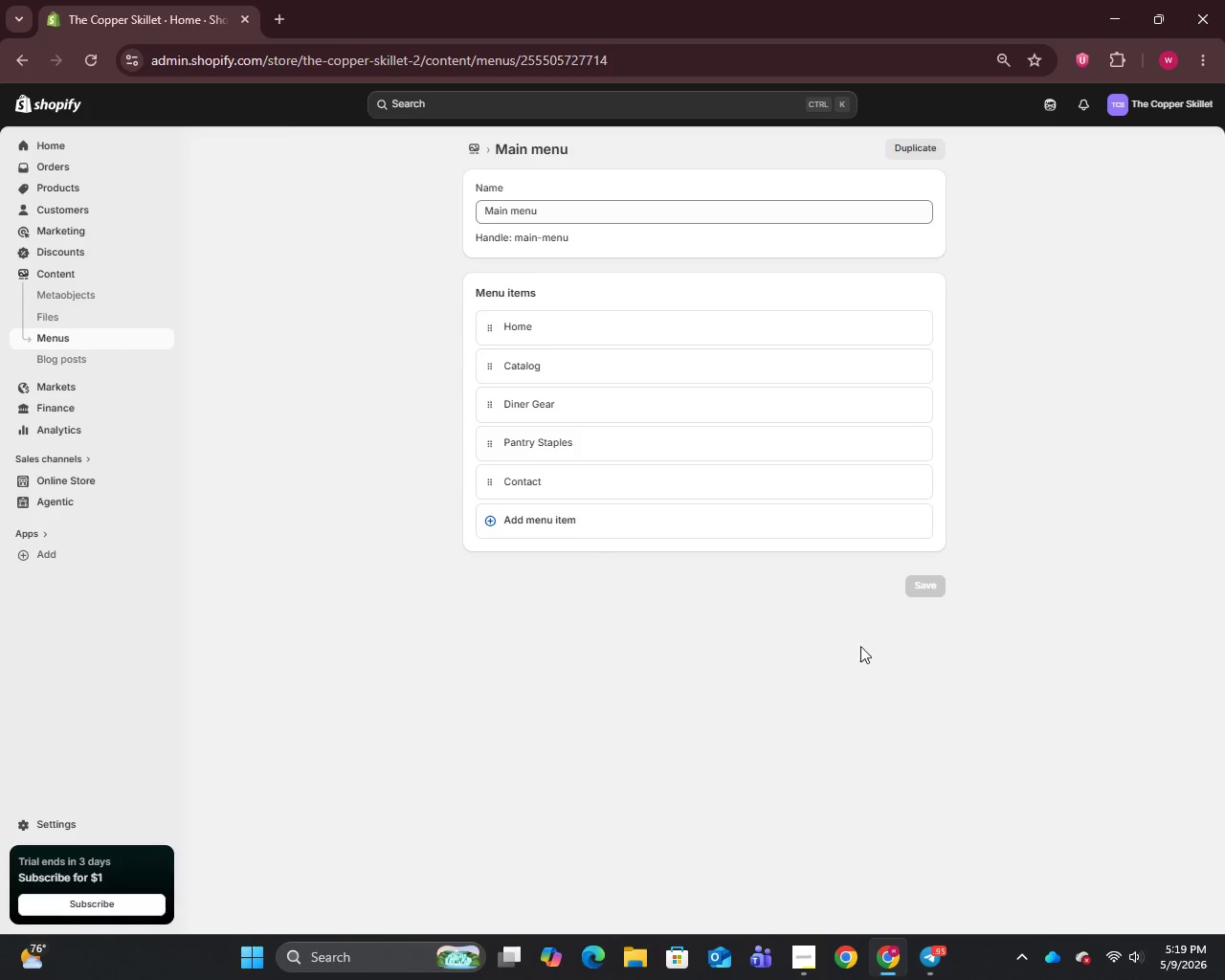 
left_click([486, 524])
 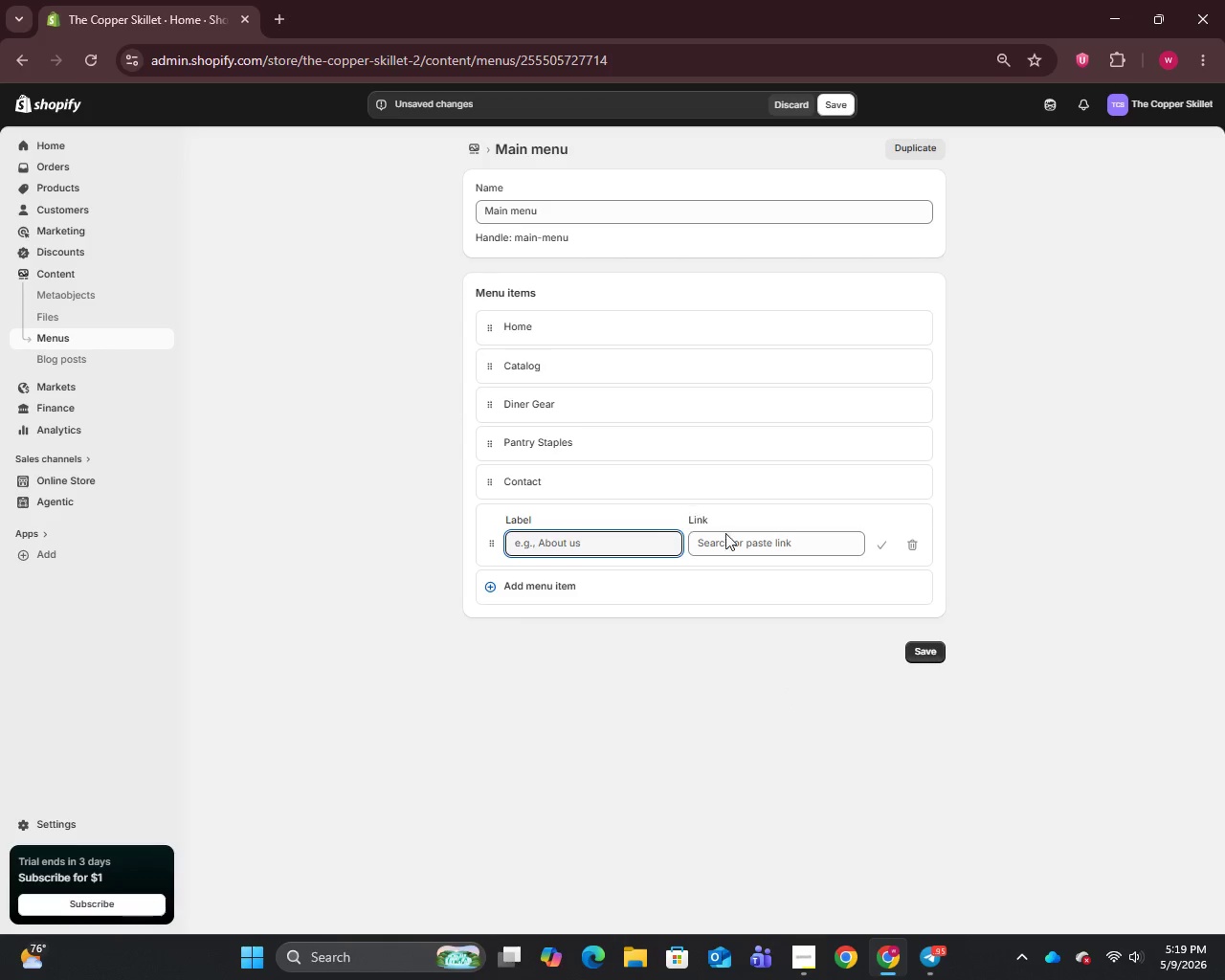 
left_click([752, 552])
 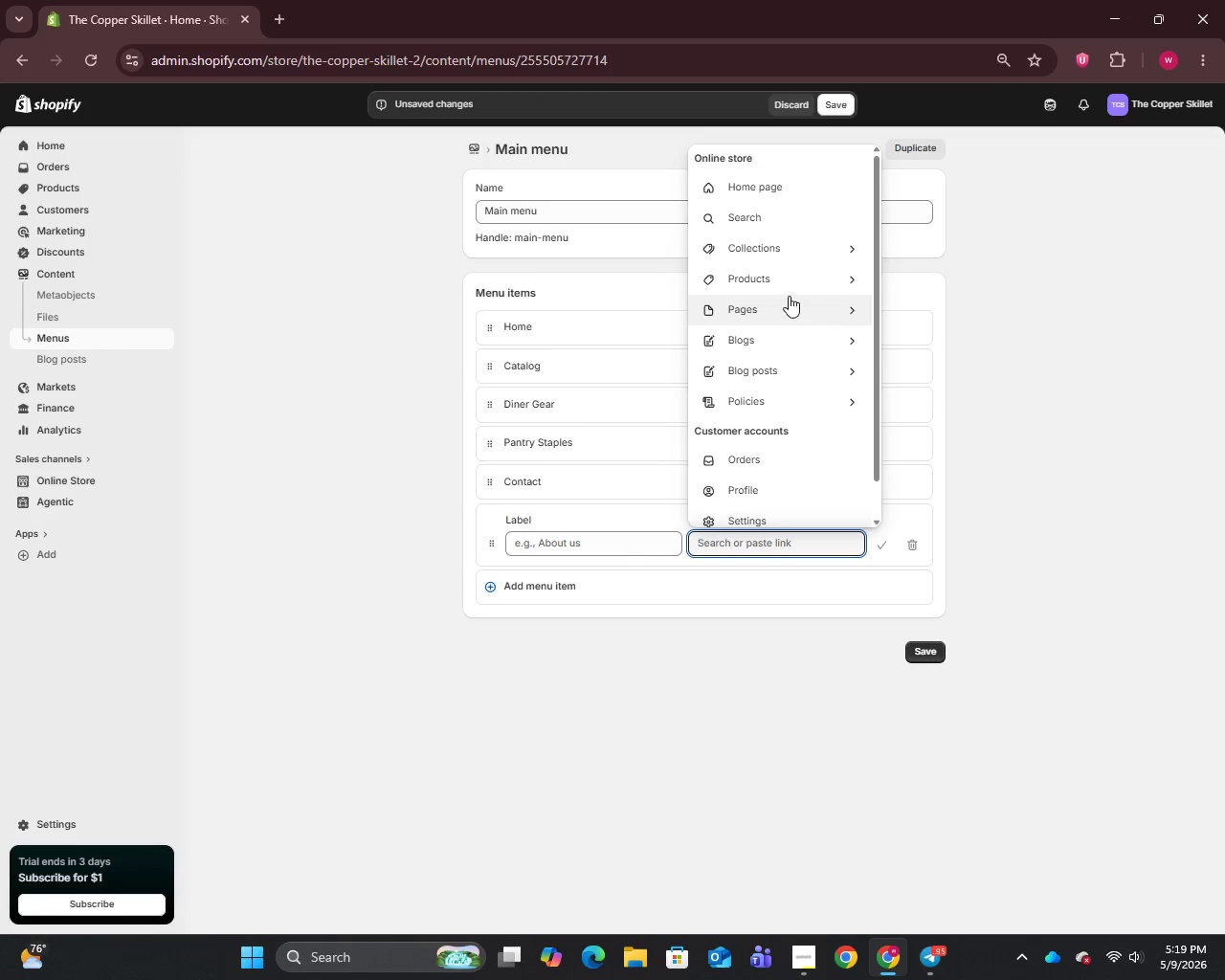 
left_click([789, 310])
 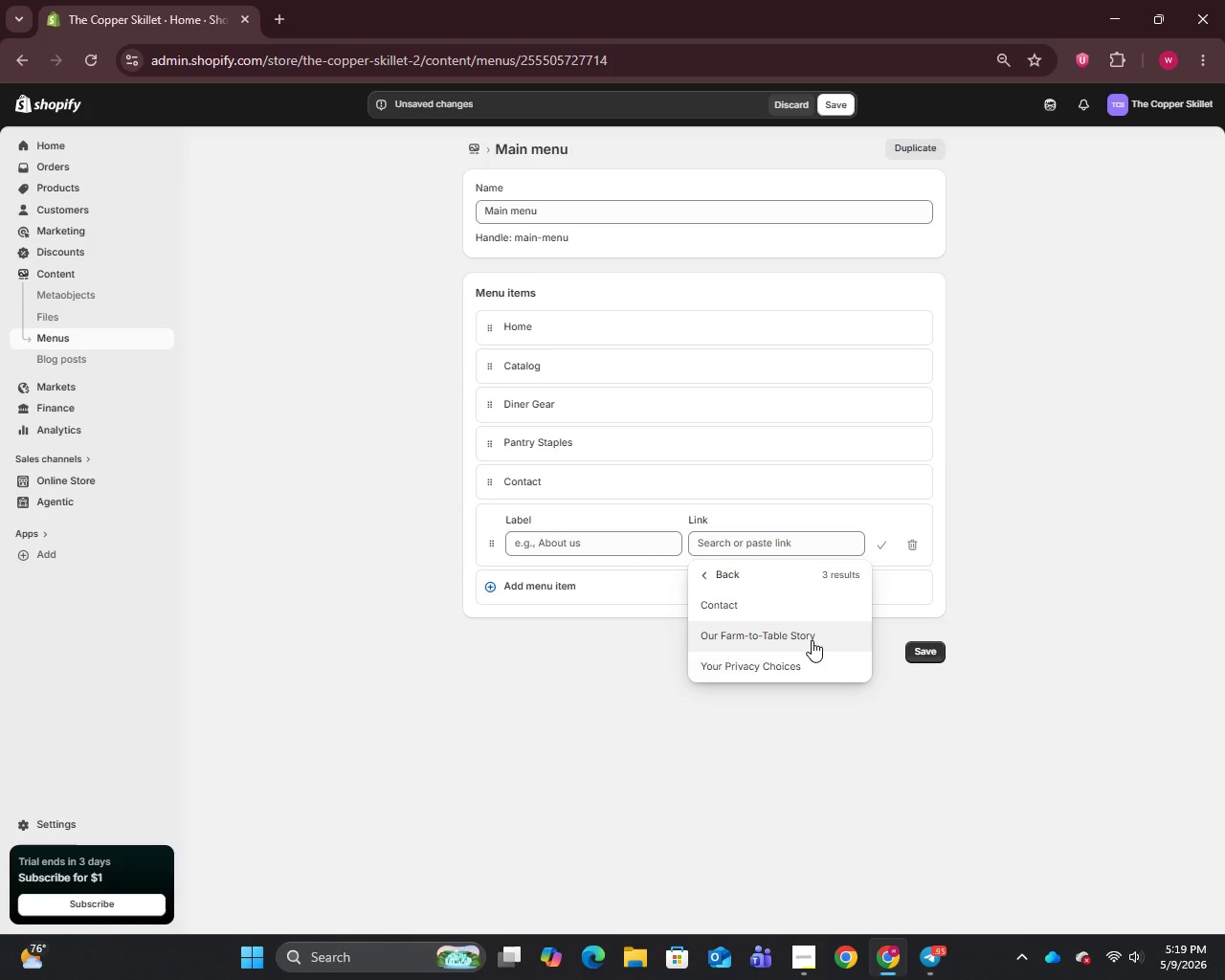 
left_click([792, 632])
 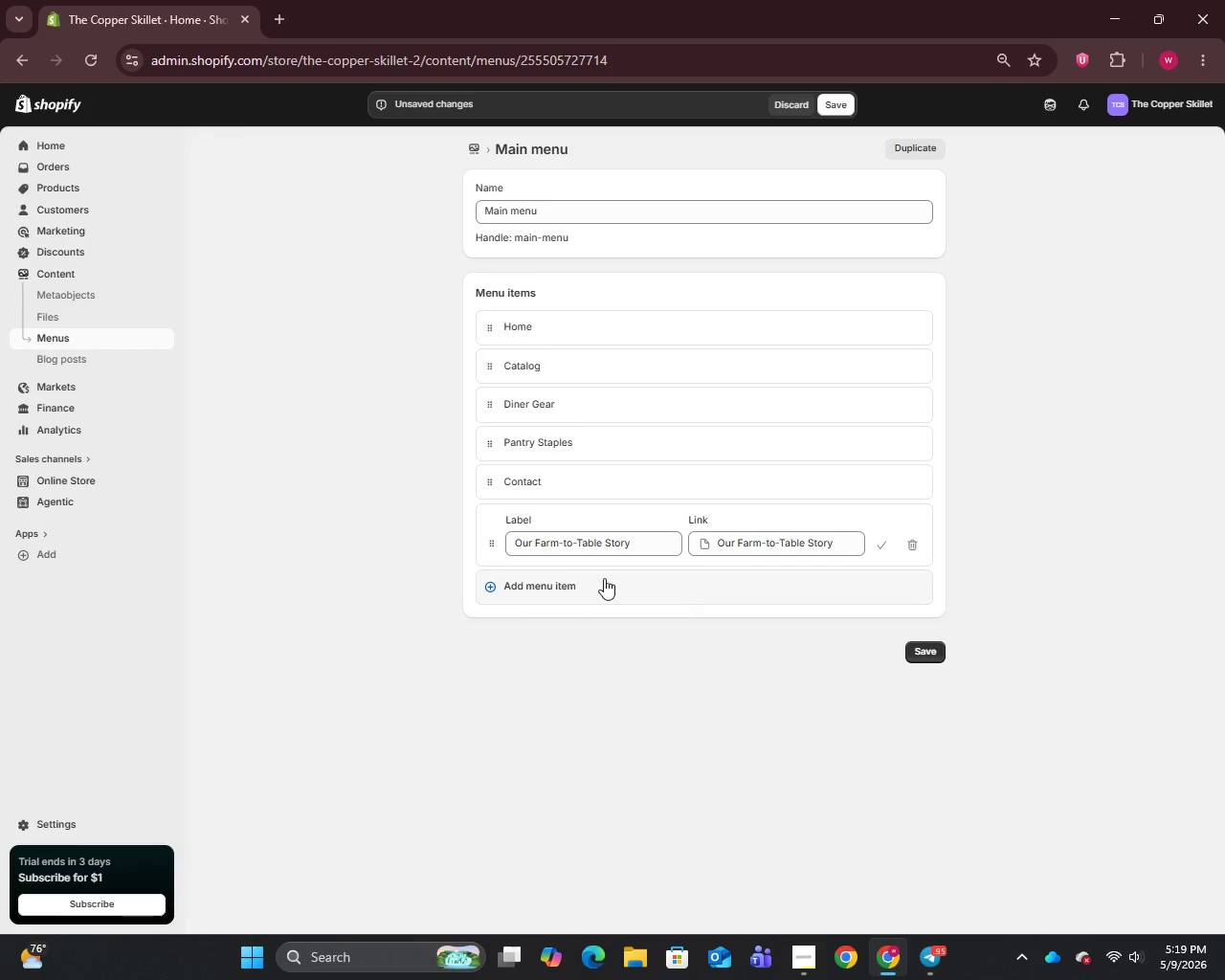 
left_click([582, 576])
 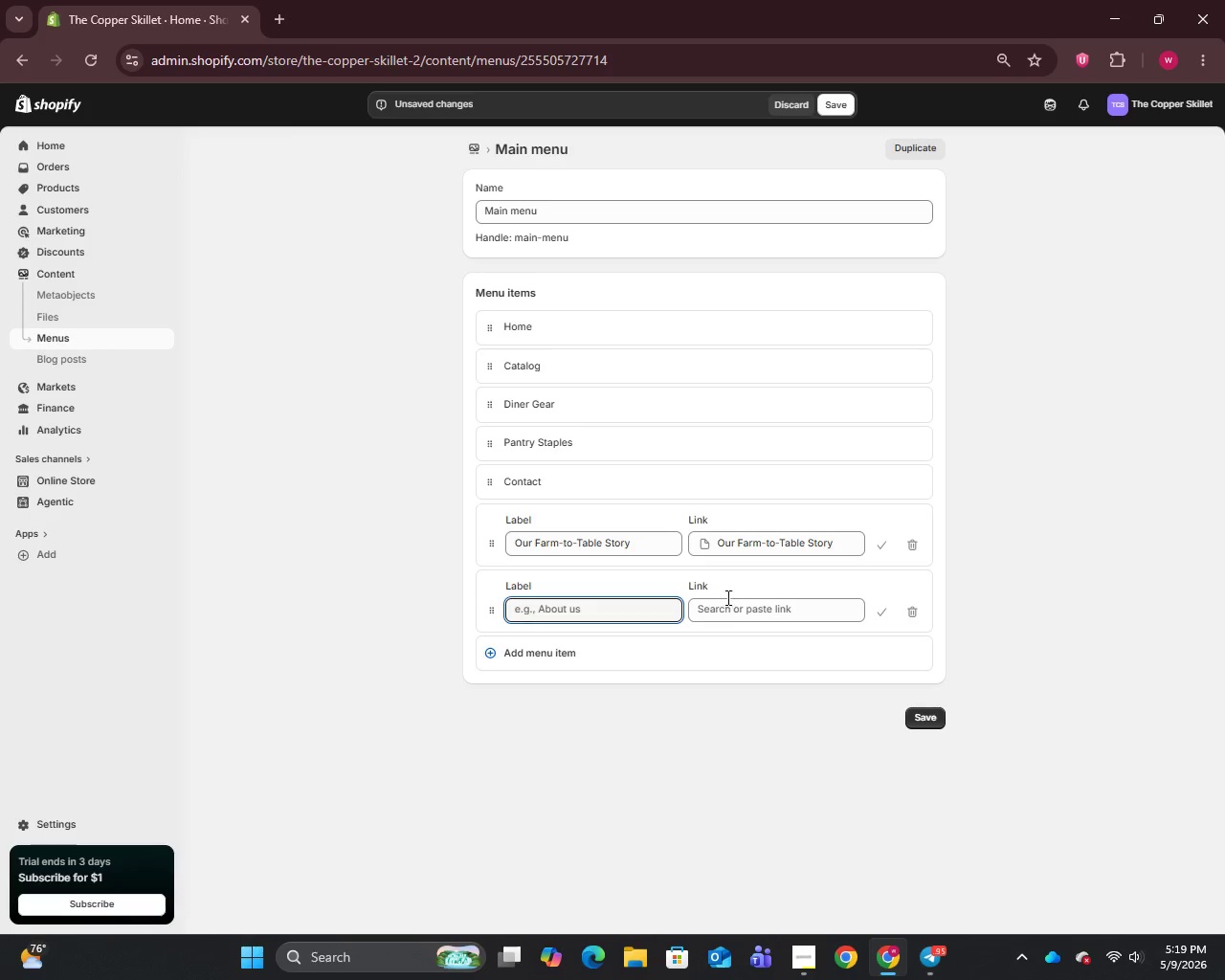 
left_click([726, 602])
 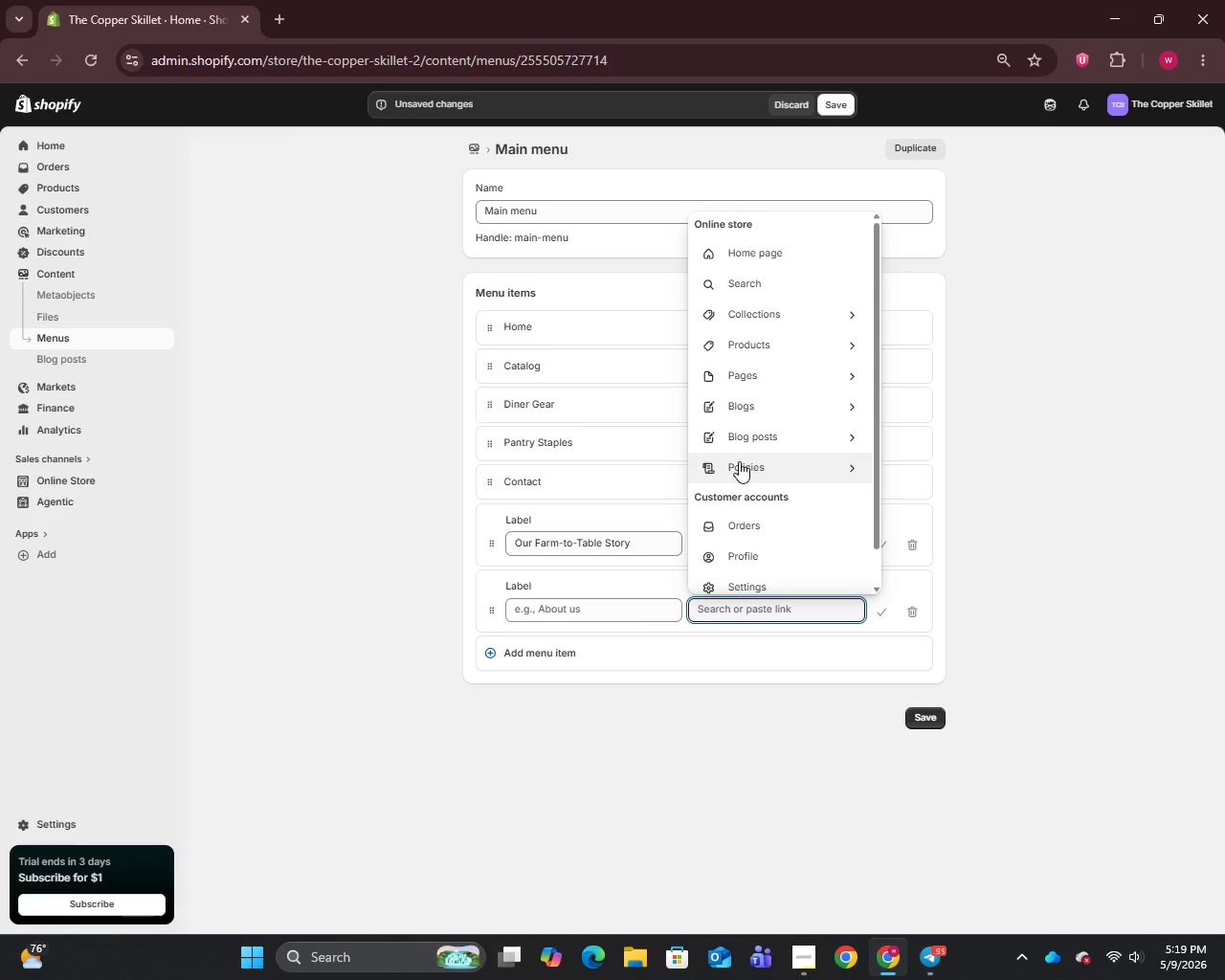 
left_click([739, 461])
 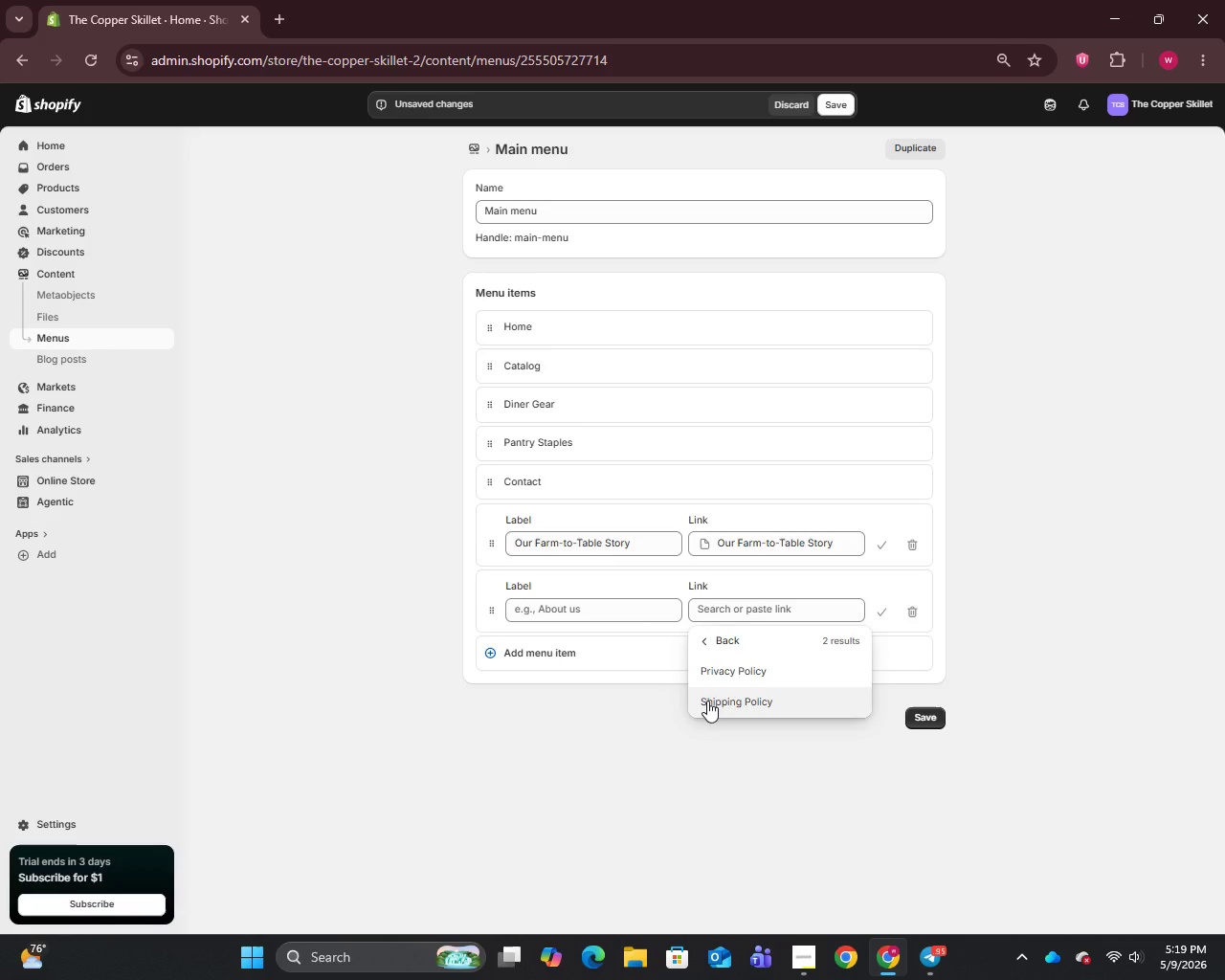 
left_click([707, 701])
 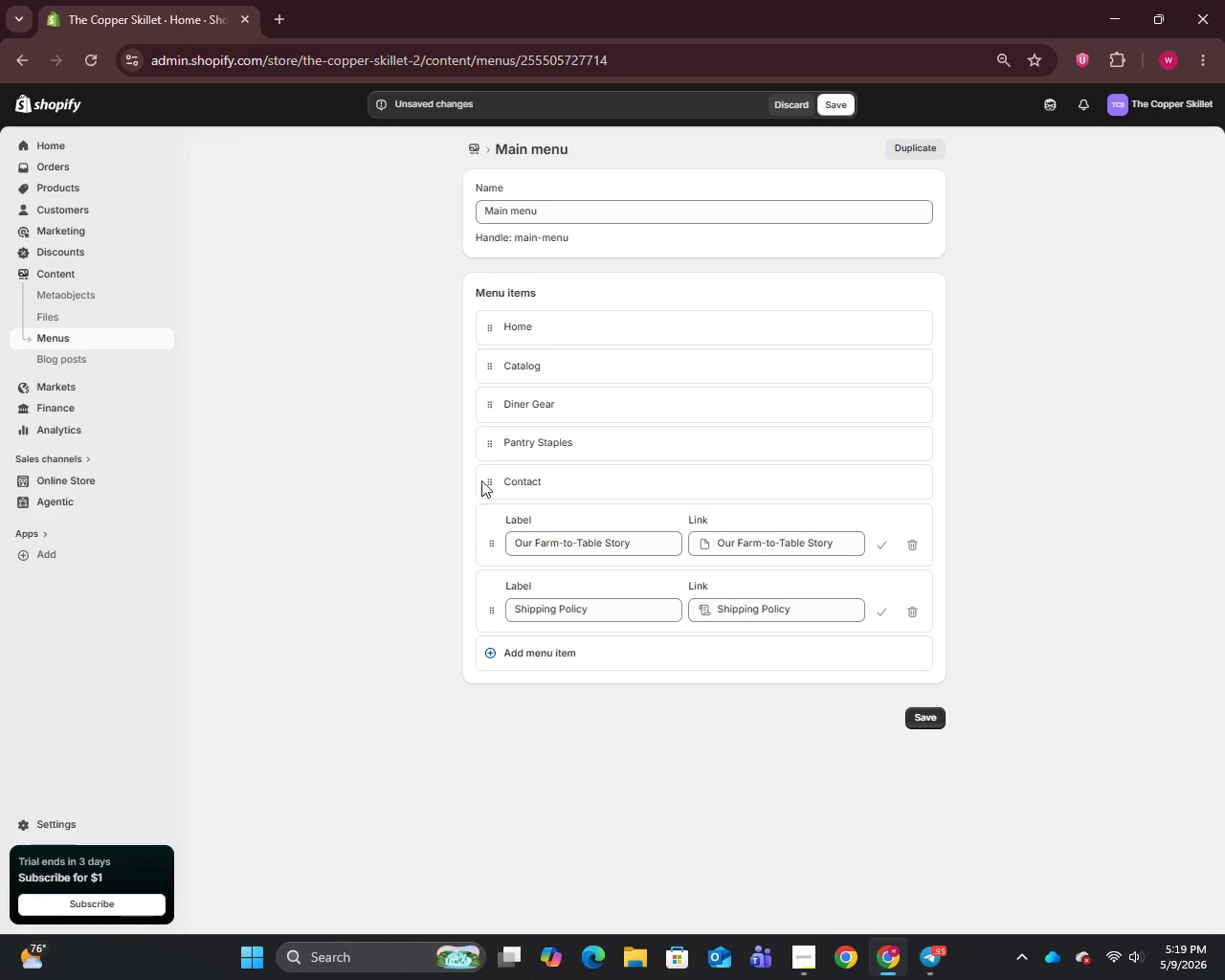 
left_click_drag(start_coordinate=[484, 481], to_coordinate=[483, 636])
 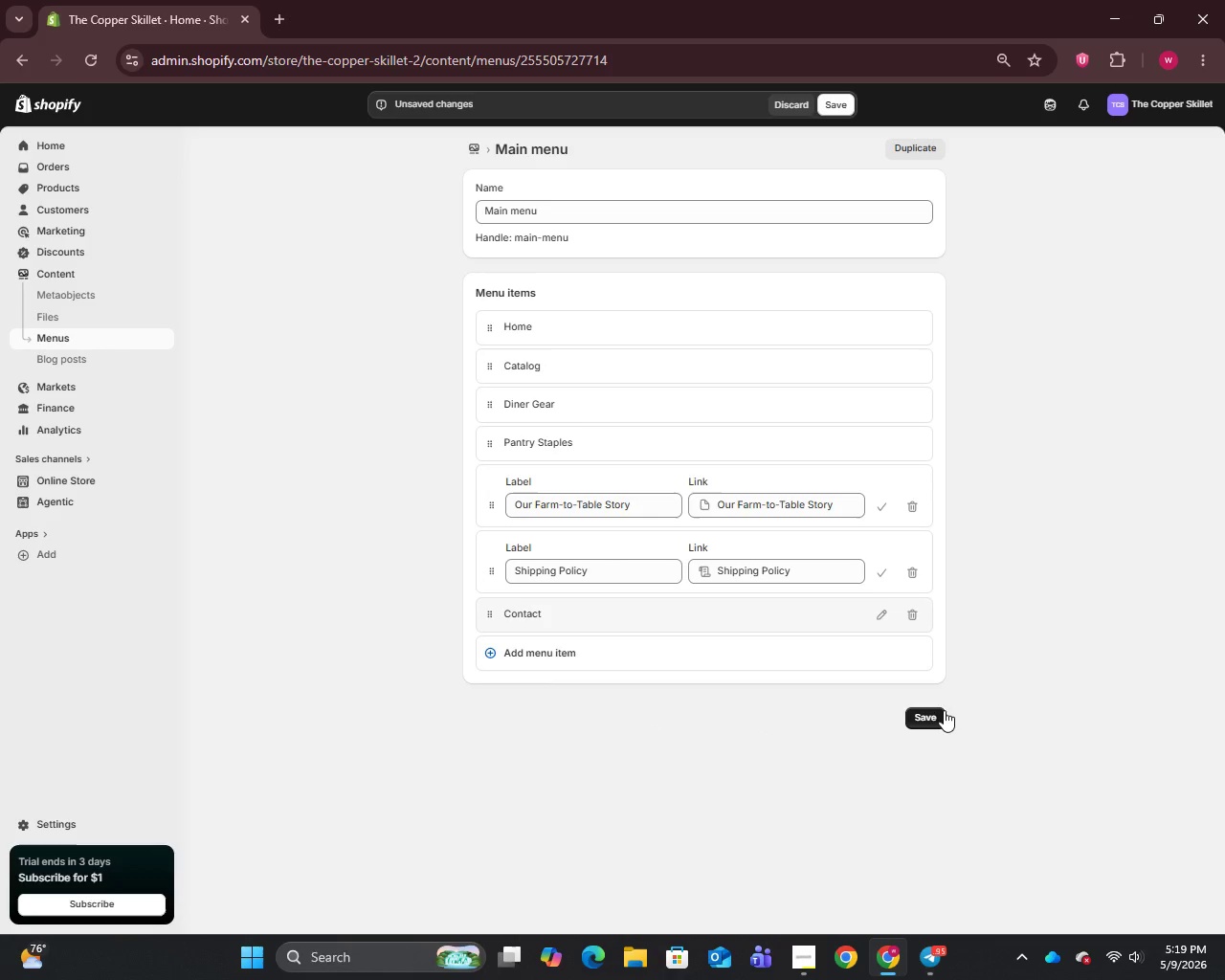 
left_click([944, 709])
 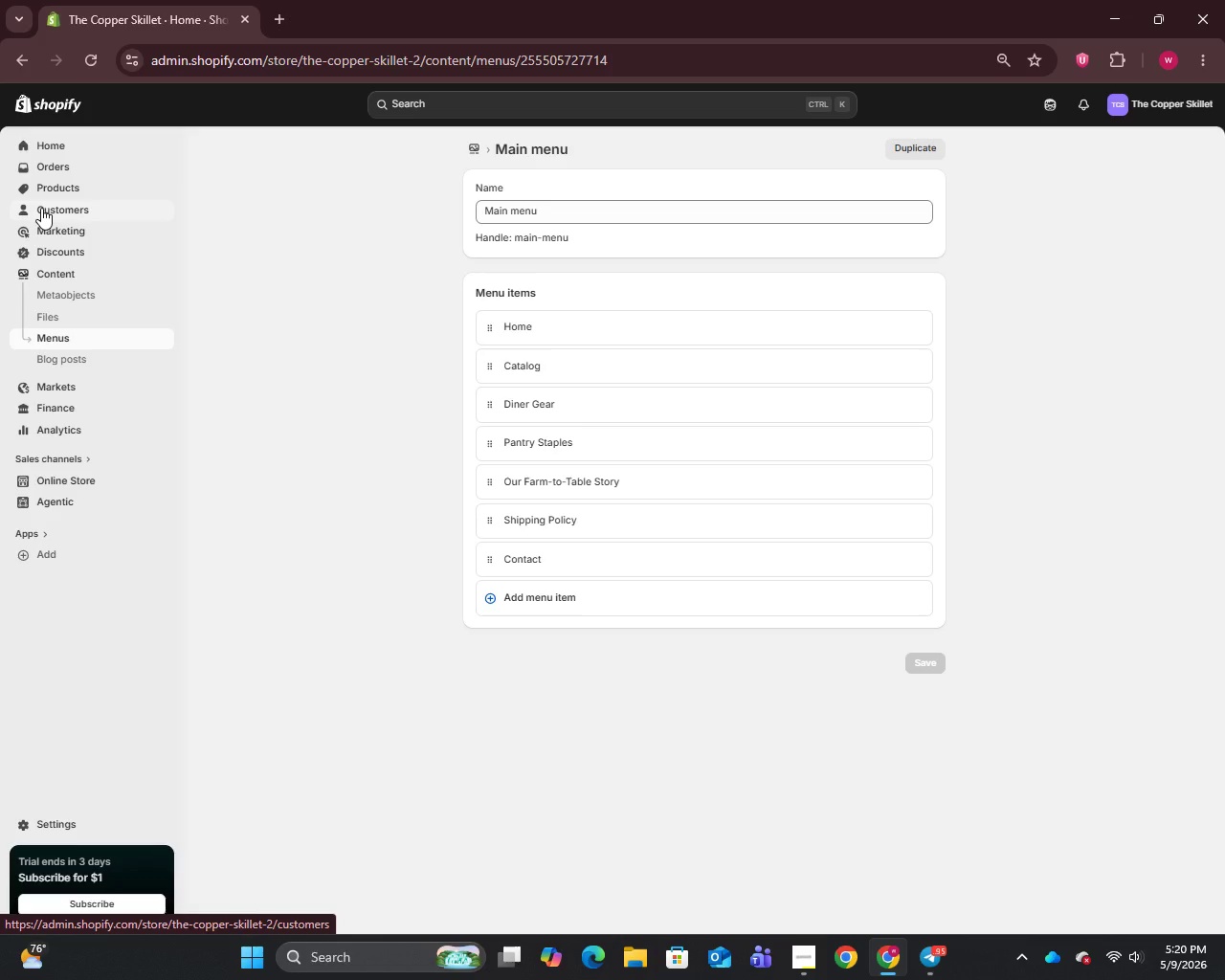 
wait(80.0)
 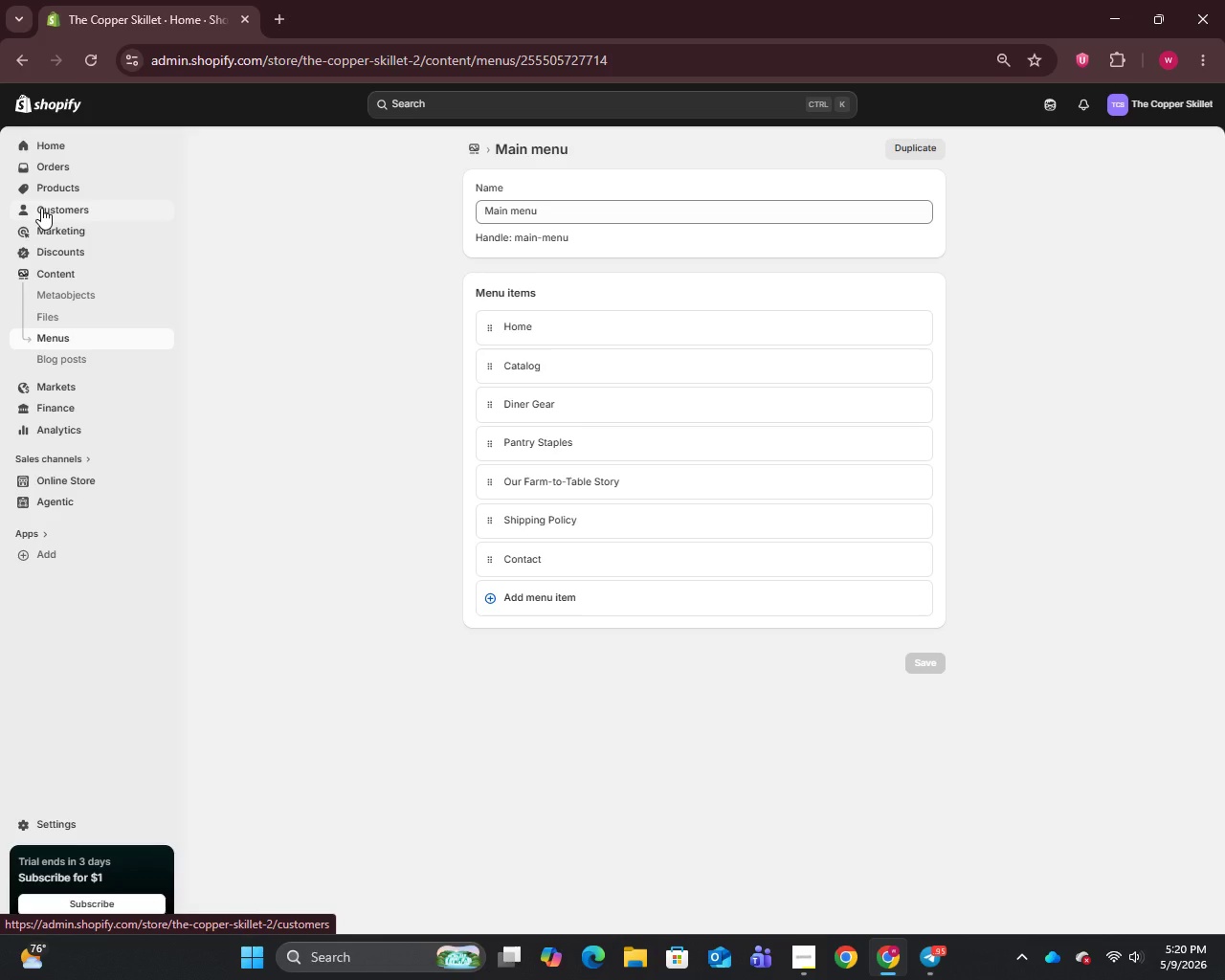 
left_click([79, 482])
 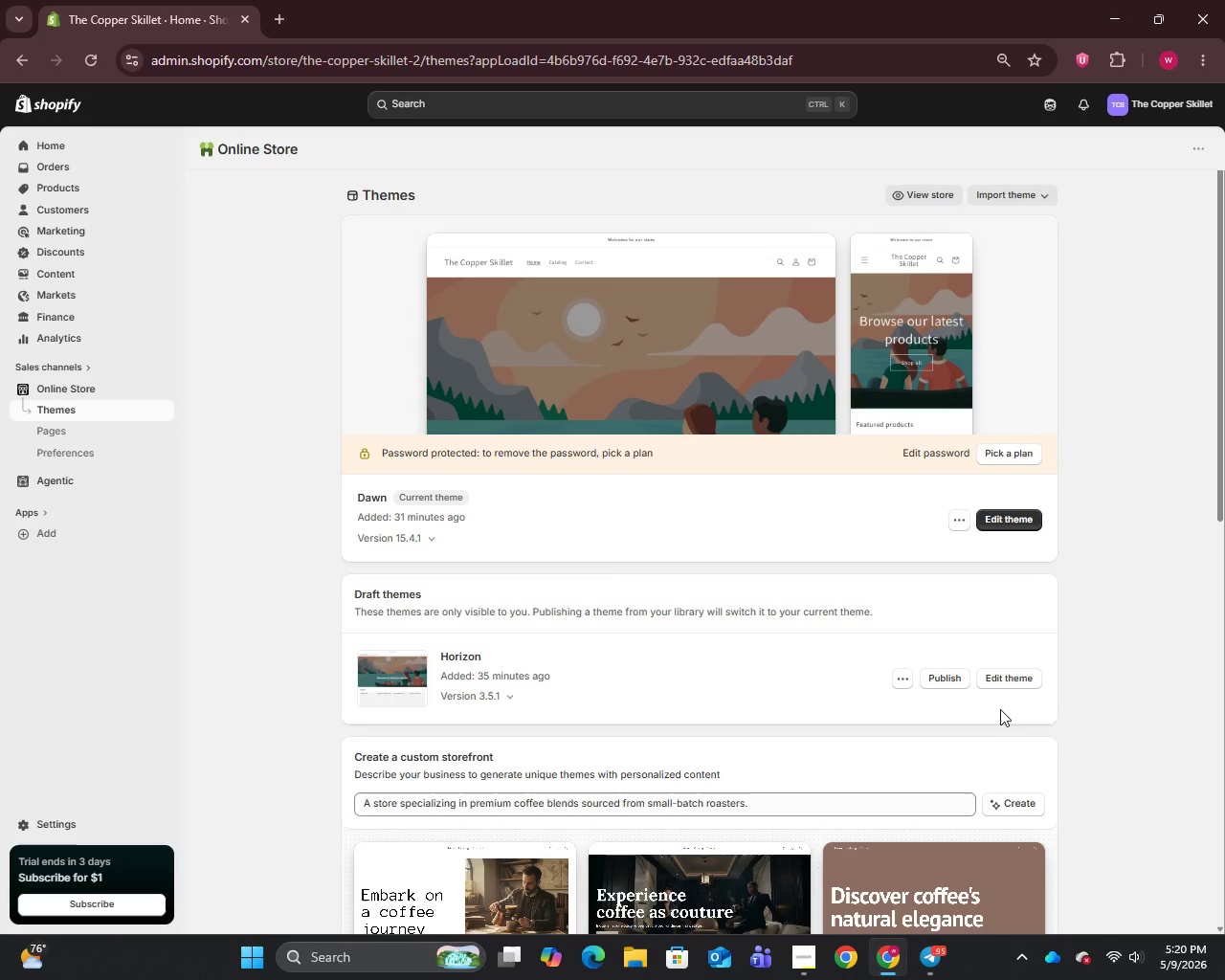 
wait(7.42)
 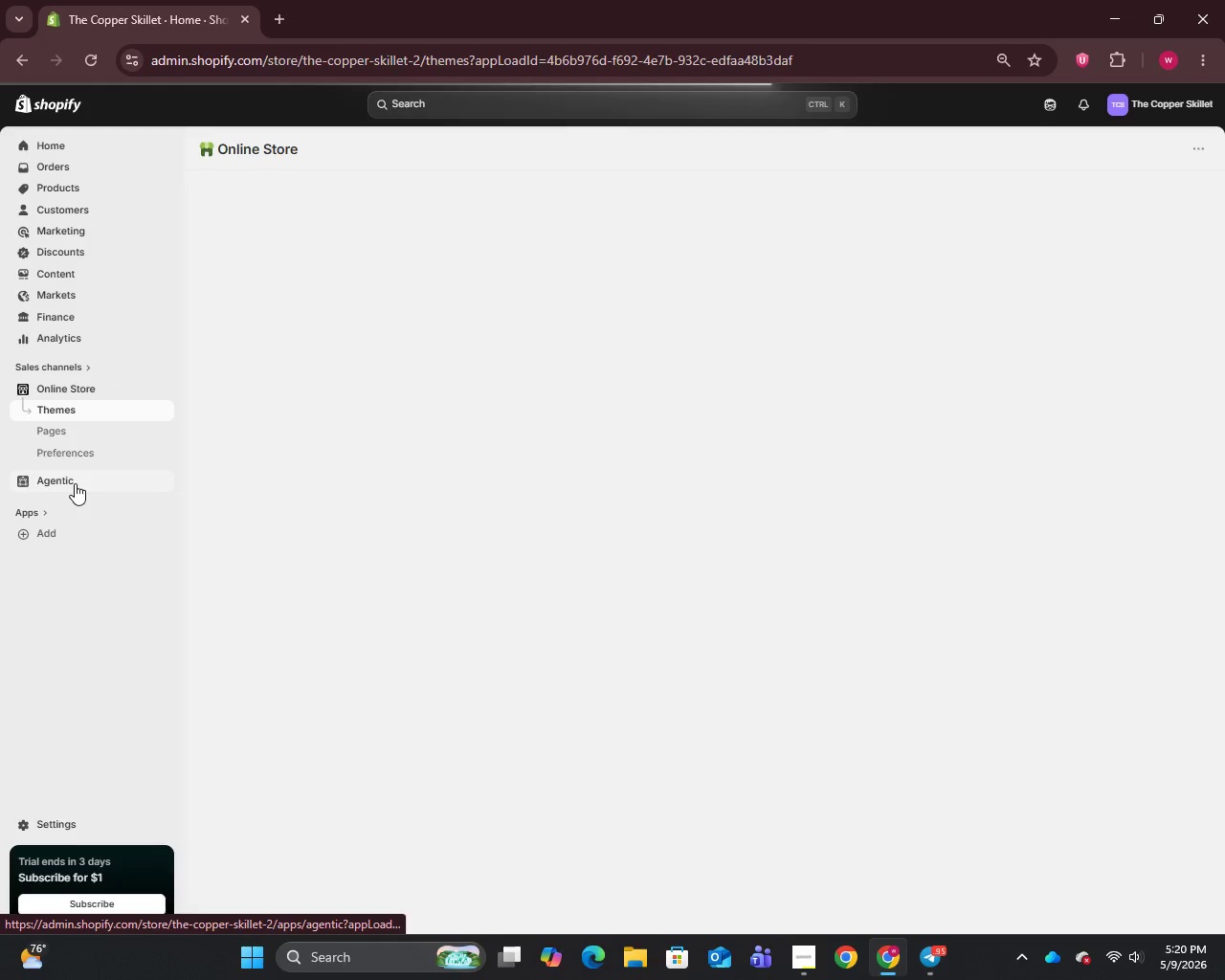 
left_click([1014, 519])
 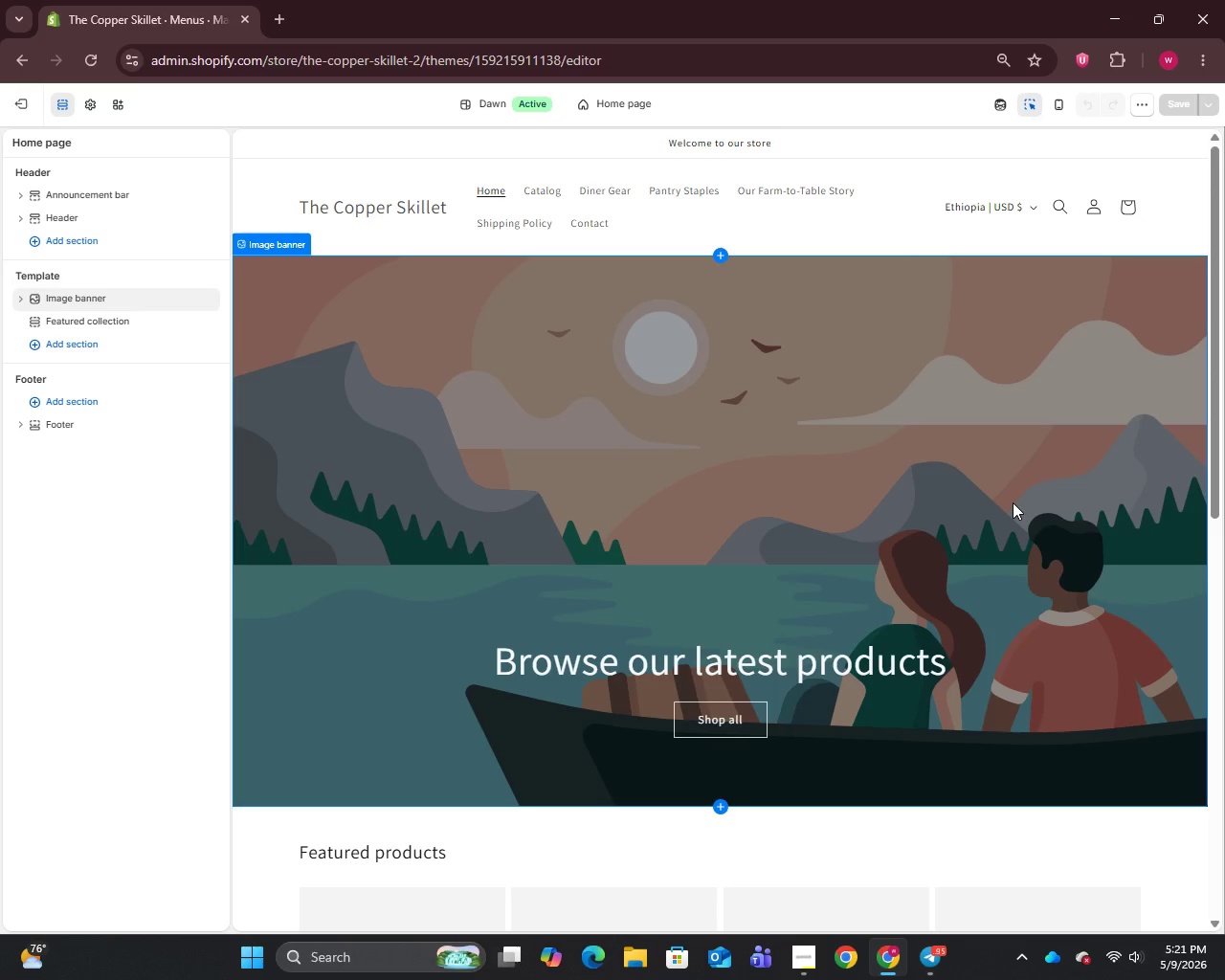 
wait(45.5)
 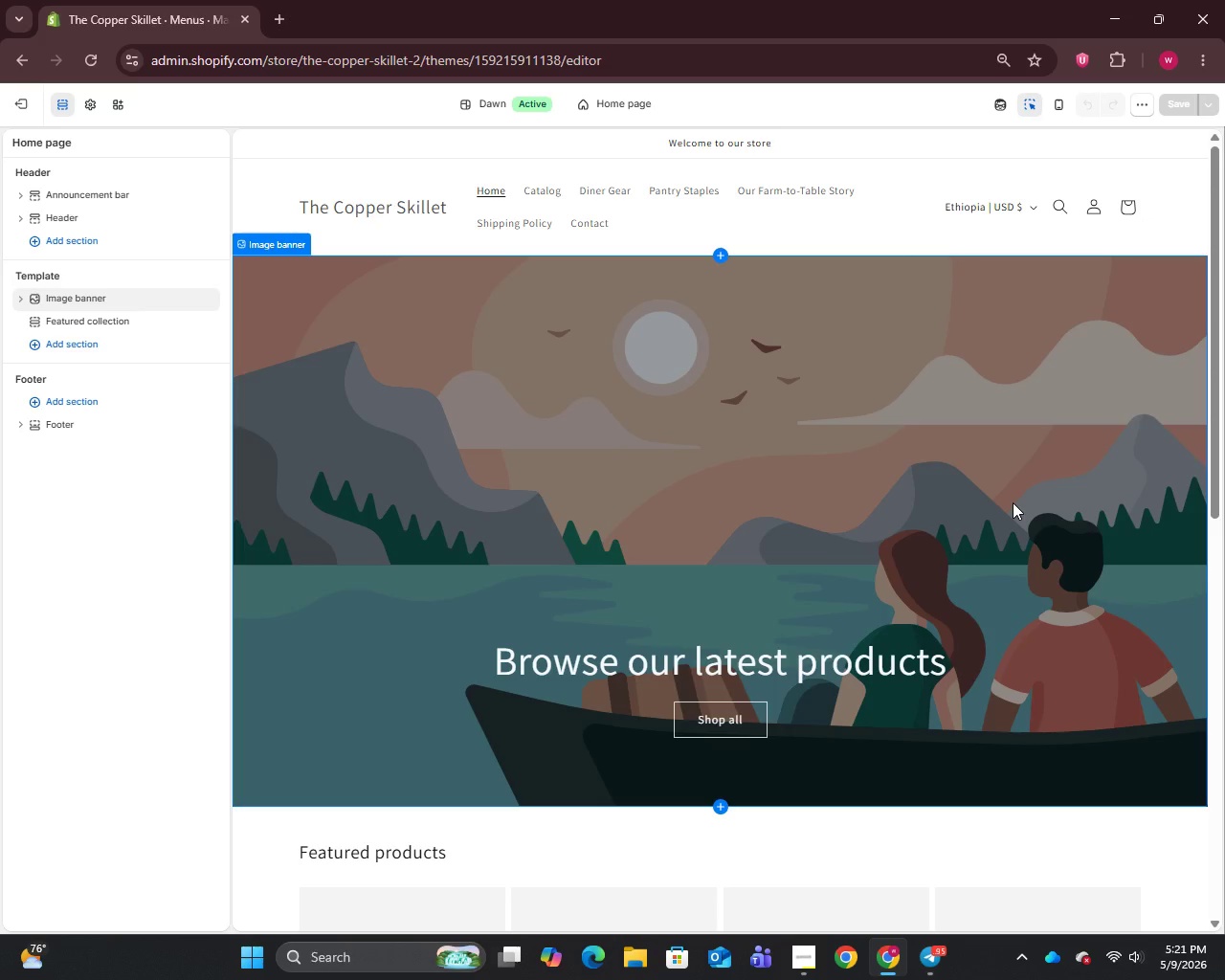 
left_click([92, 108])
 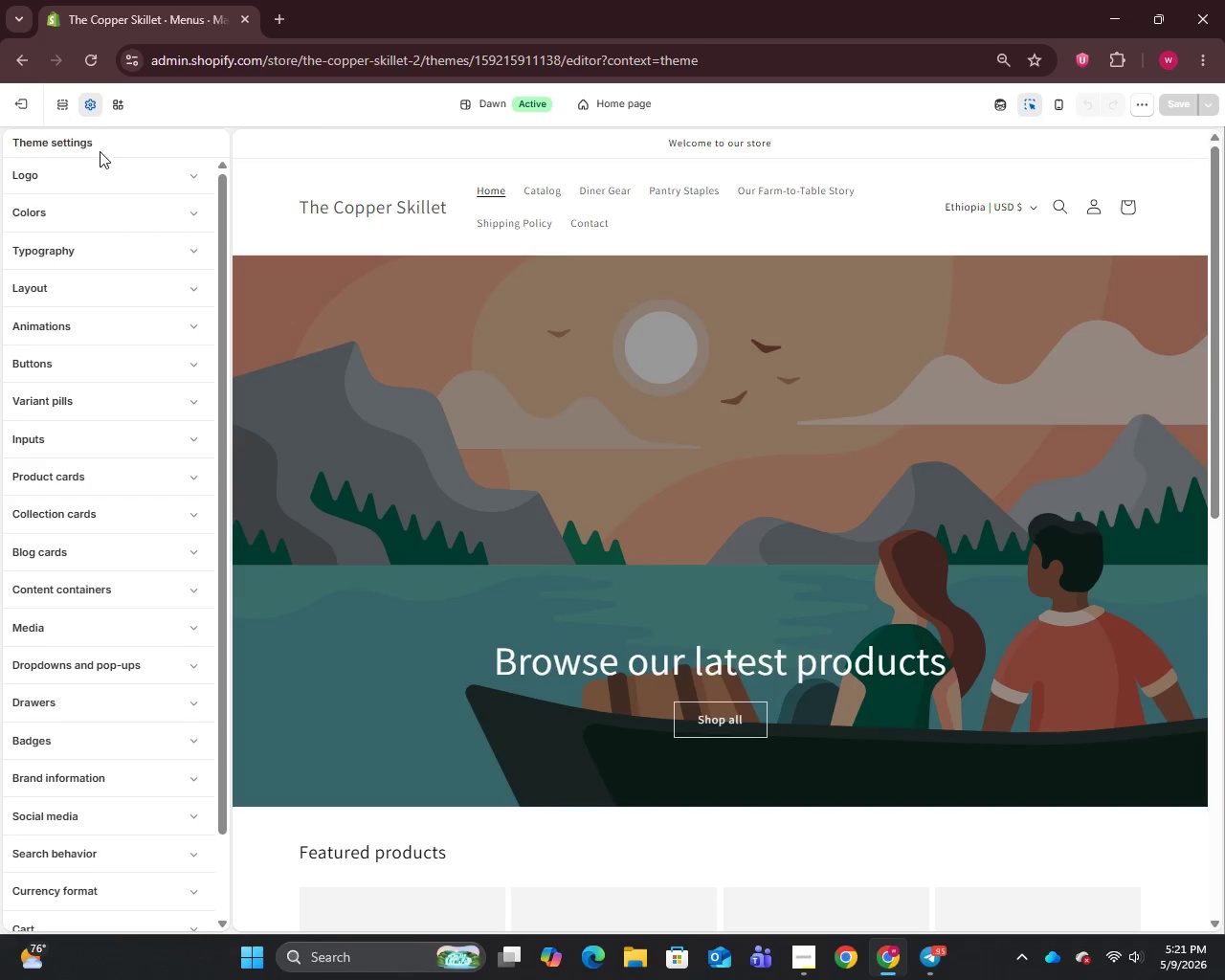 
mouse_move([106, 211])
 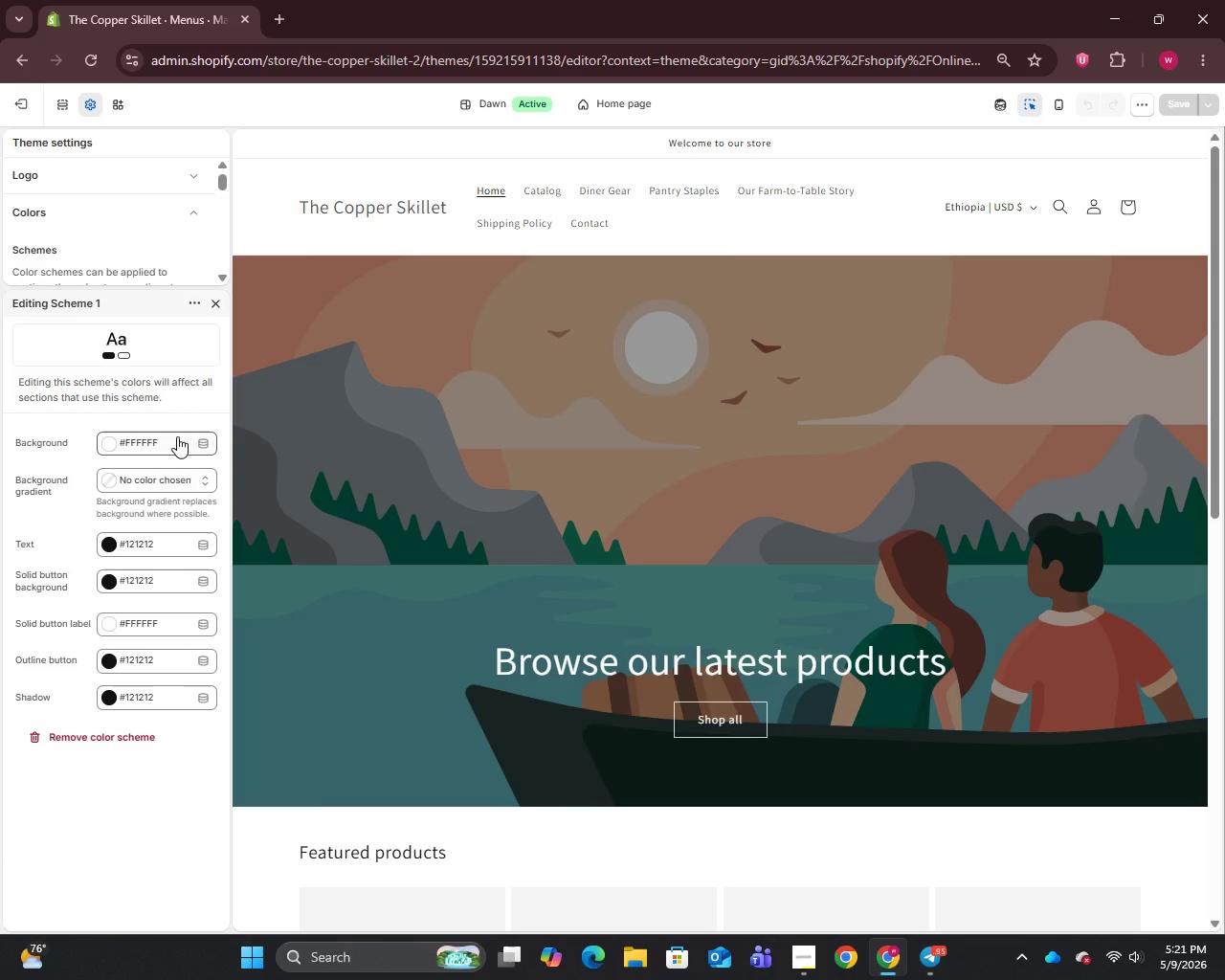 
wait(6.26)
 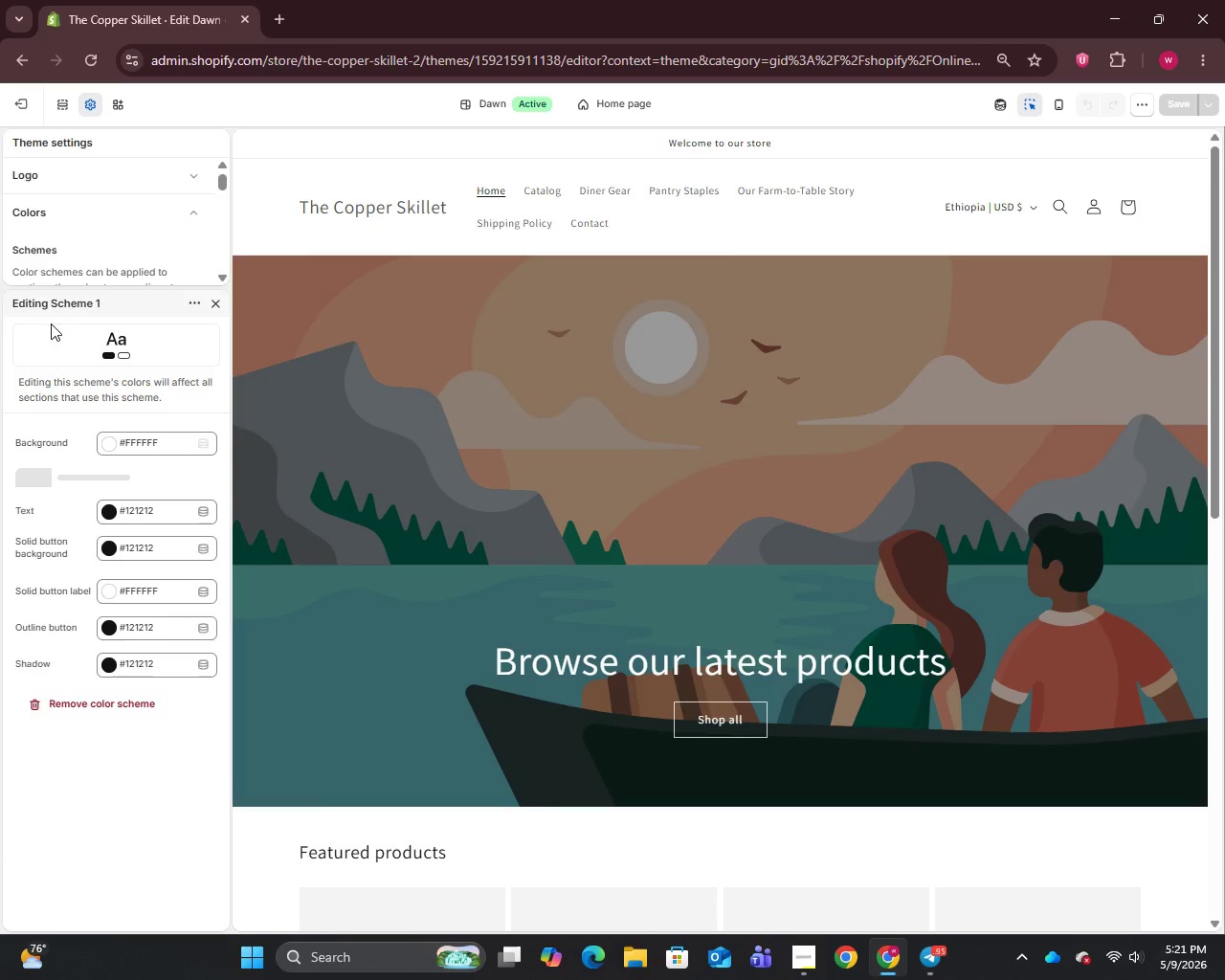 
left_click_drag(start_coordinate=[176, 435], to_coordinate=[72, 434])
 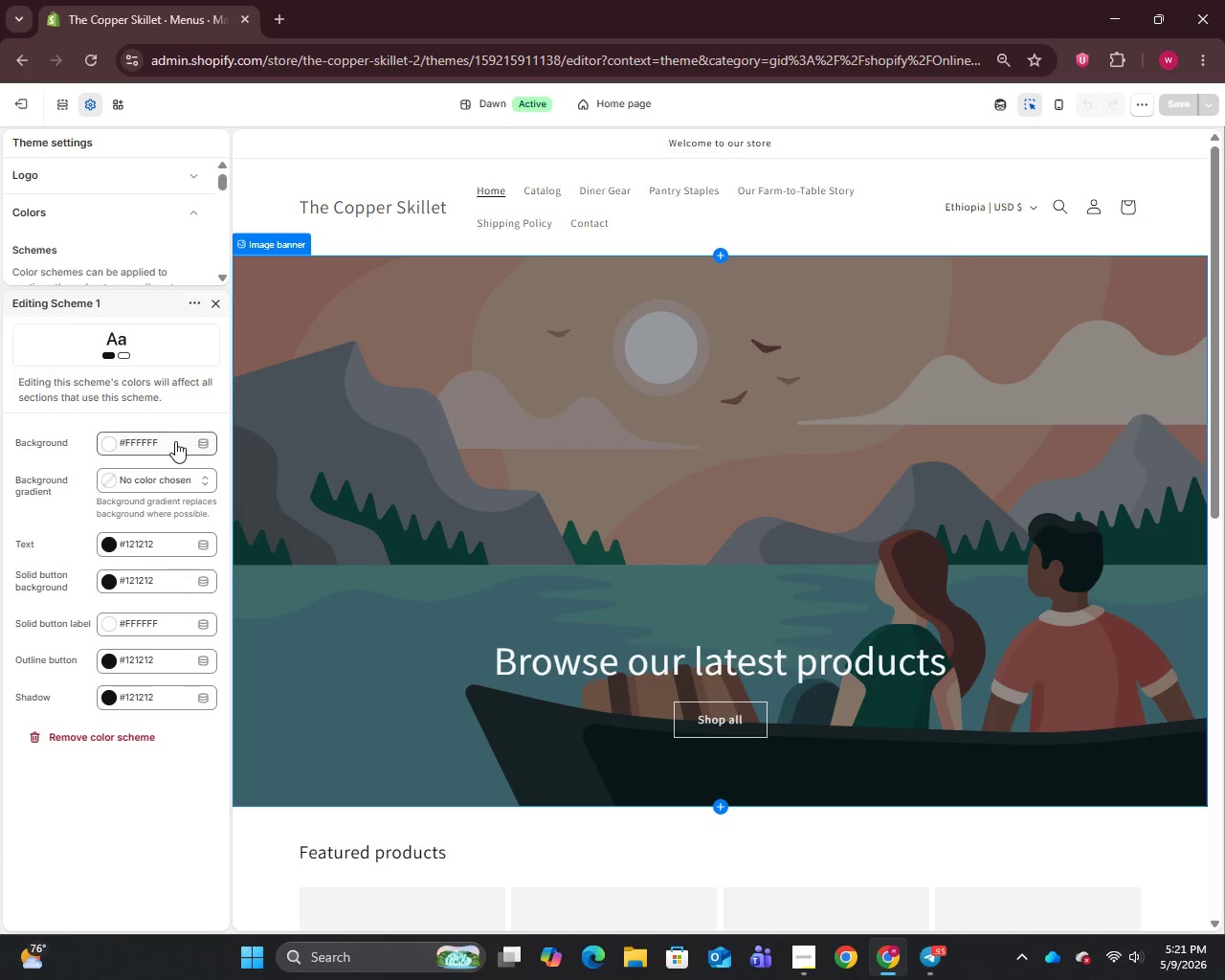 
left_click([175, 441])
 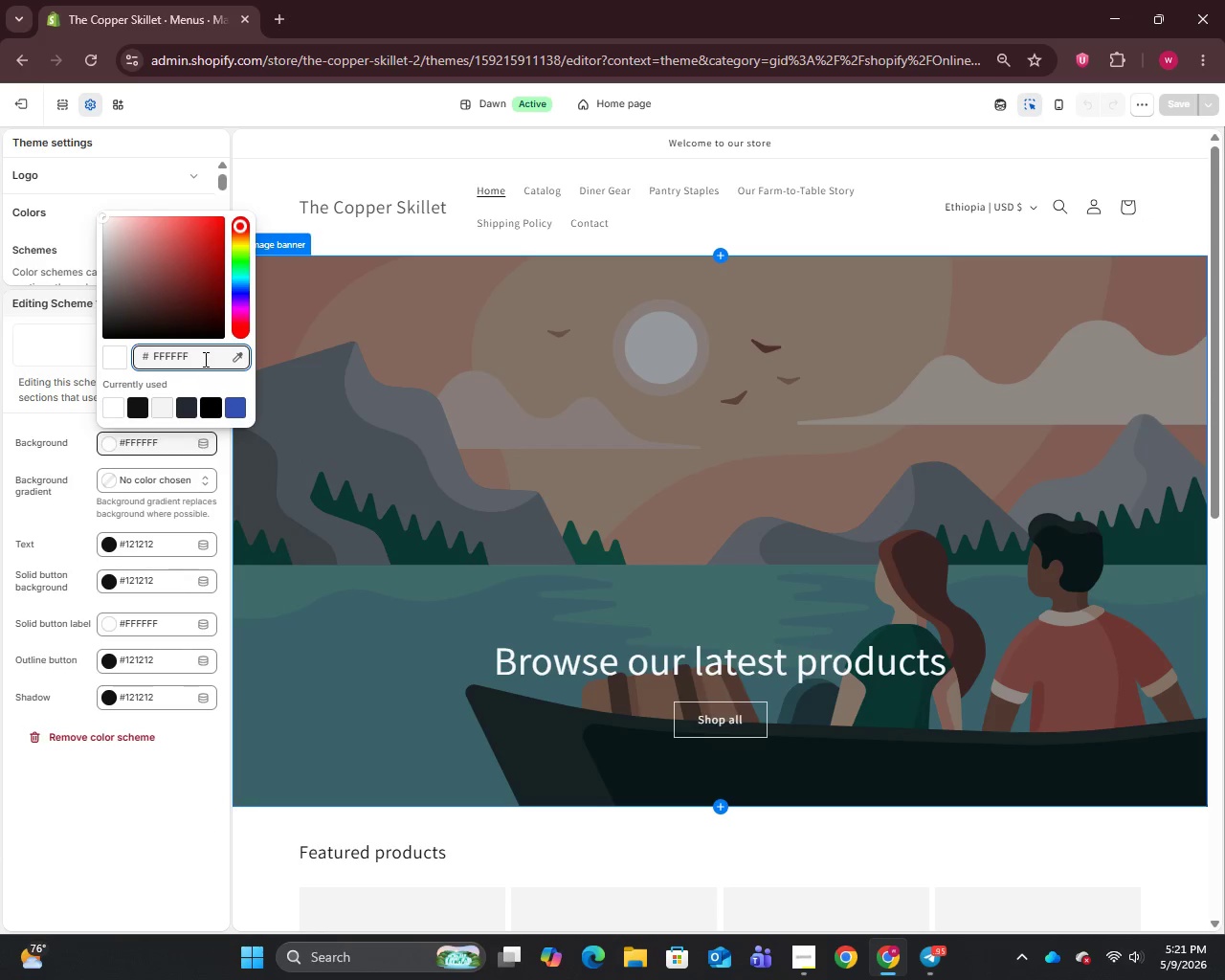 
left_click_drag(start_coordinate=[205, 358], to_coordinate=[123, 373])
 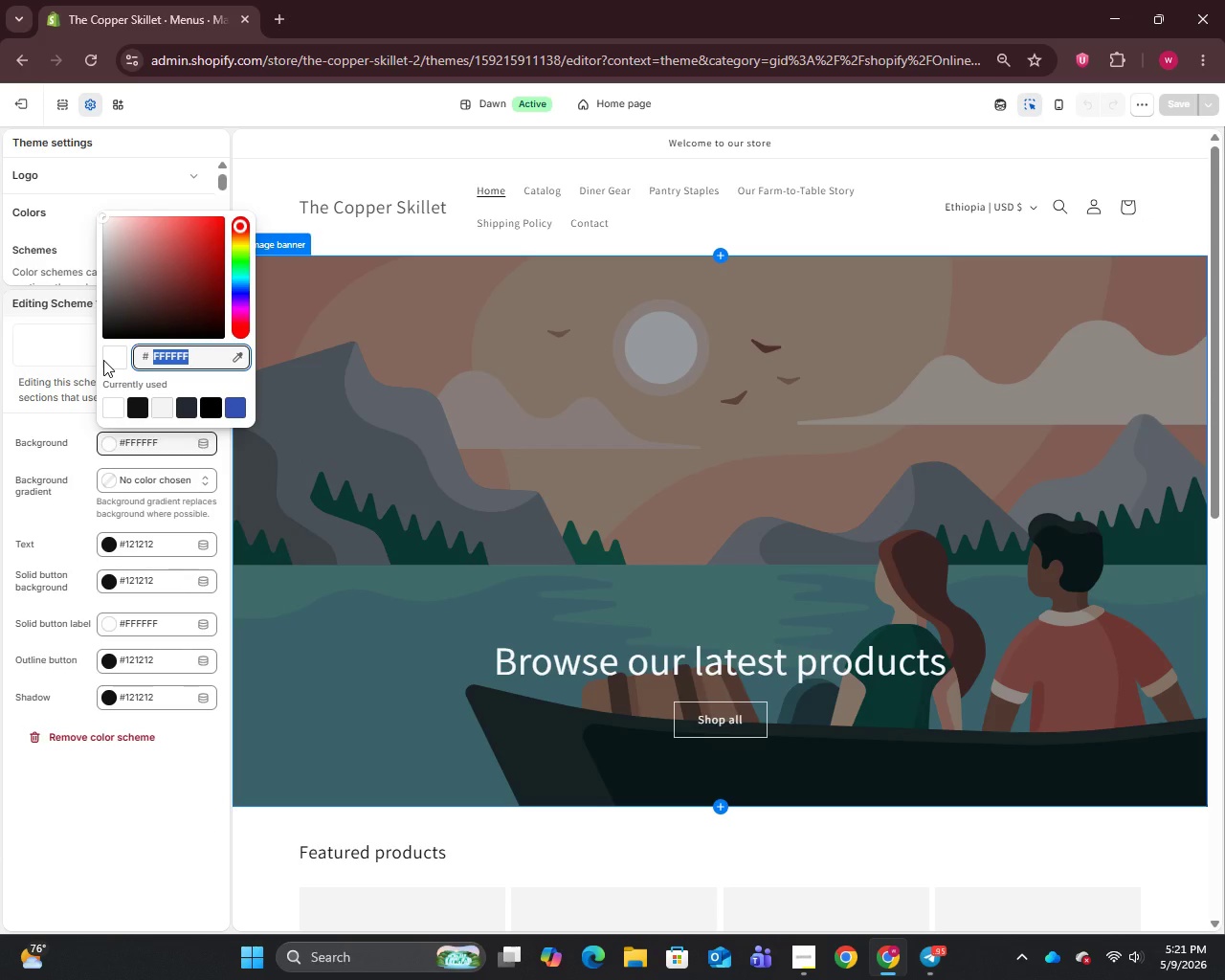 
type(f5f0e8)
 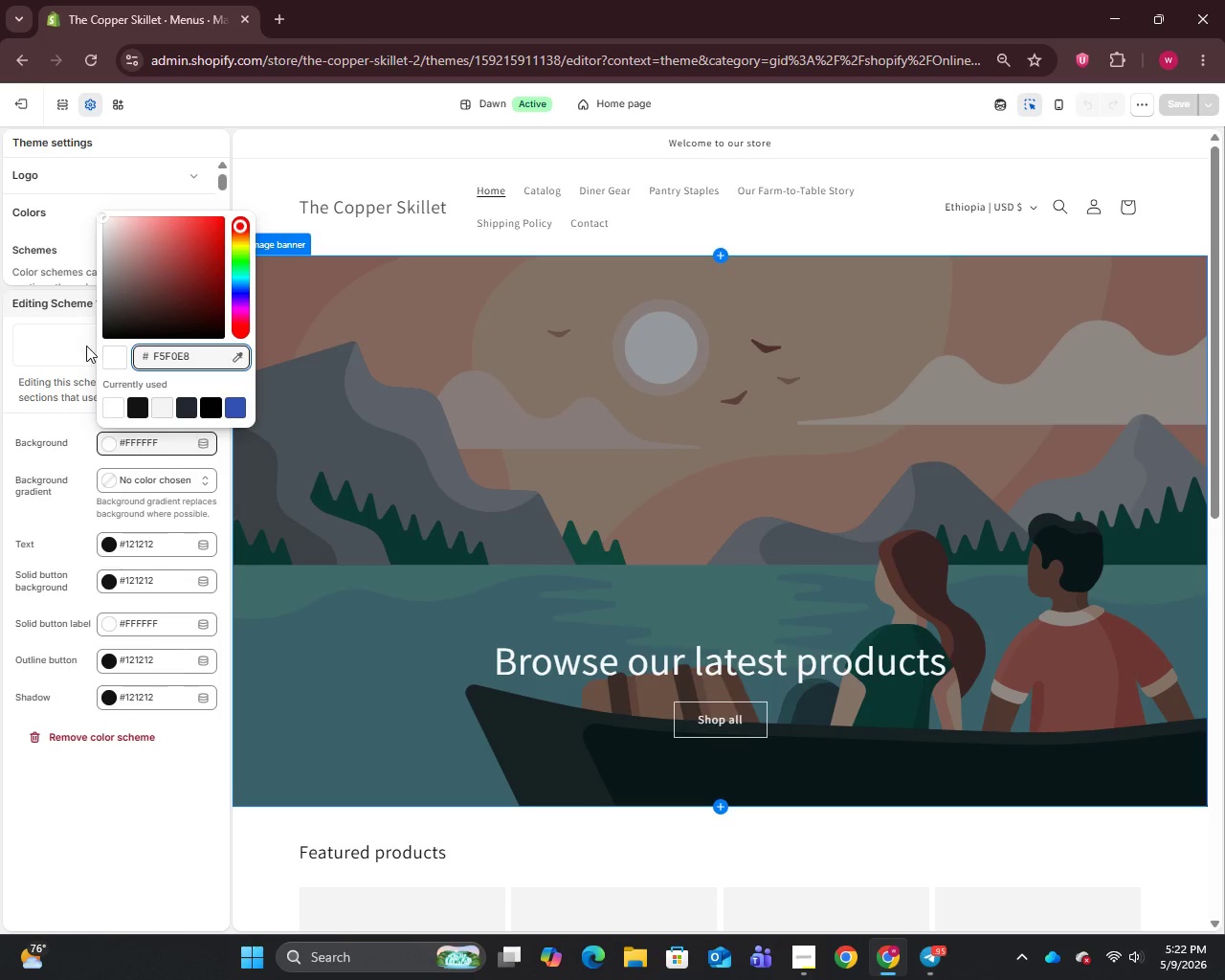 
left_click([86, 345])
 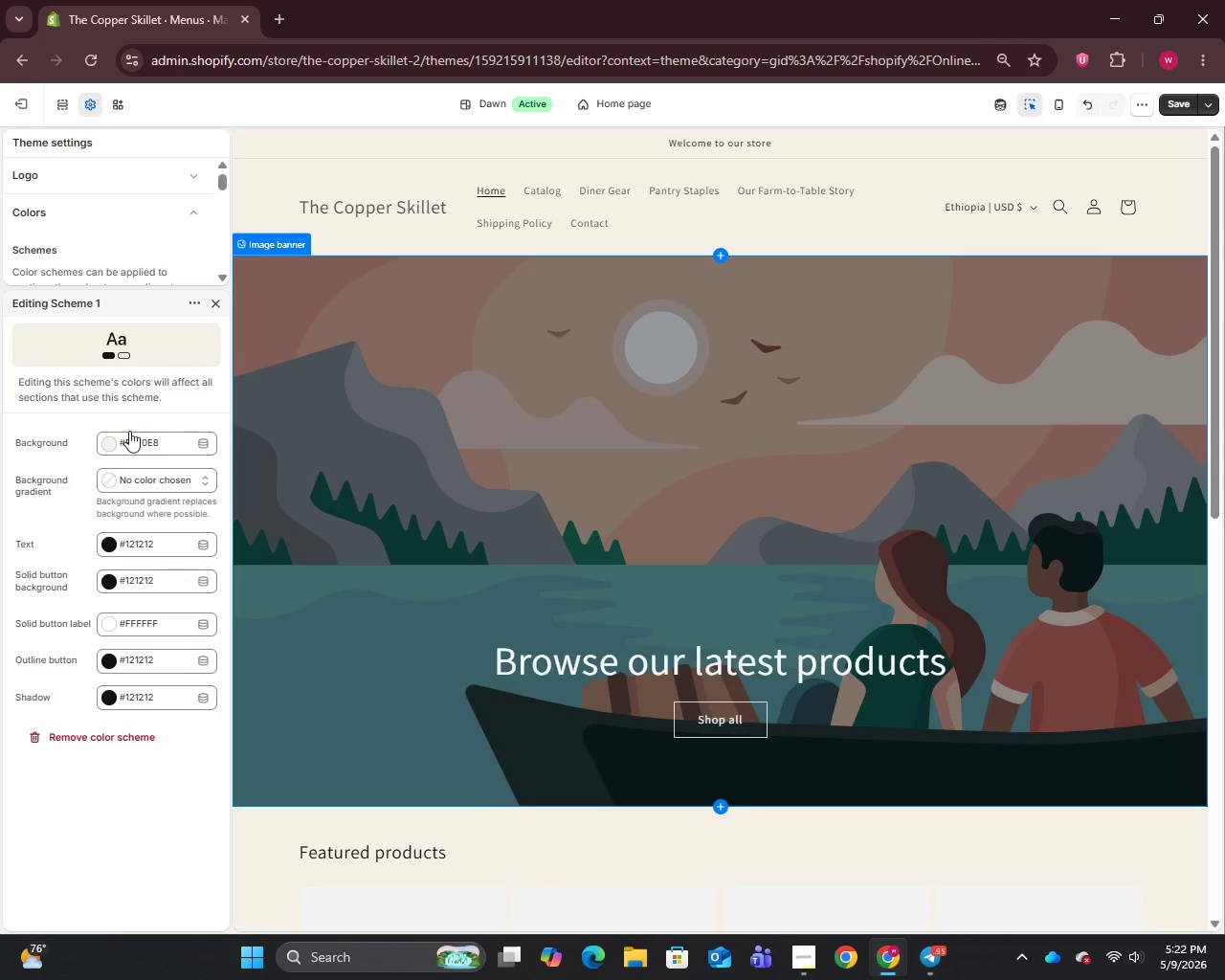 
left_click([111, 546])
 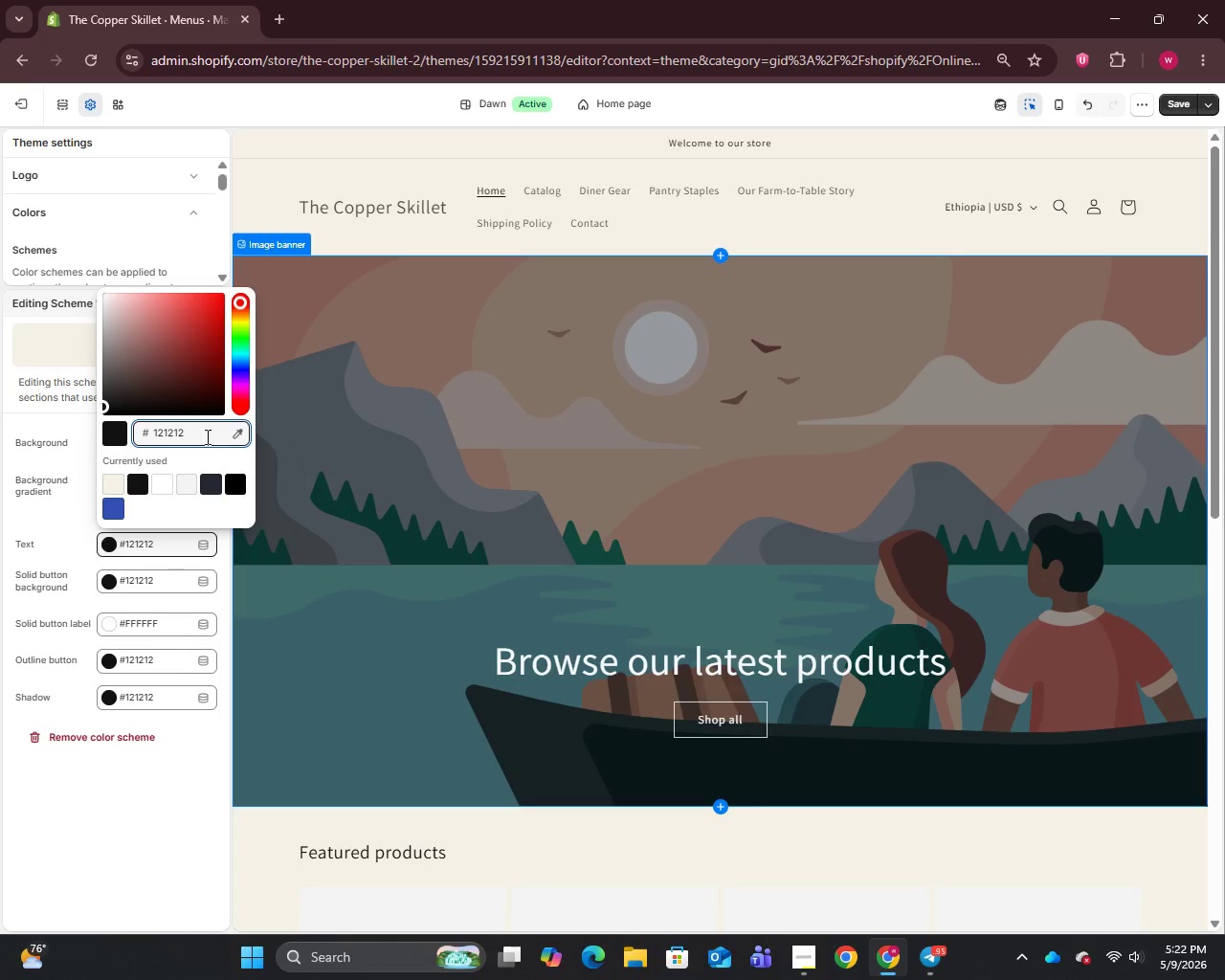 
left_click_drag(start_coordinate=[203, 432], to_coordinate=[107, 446])
 